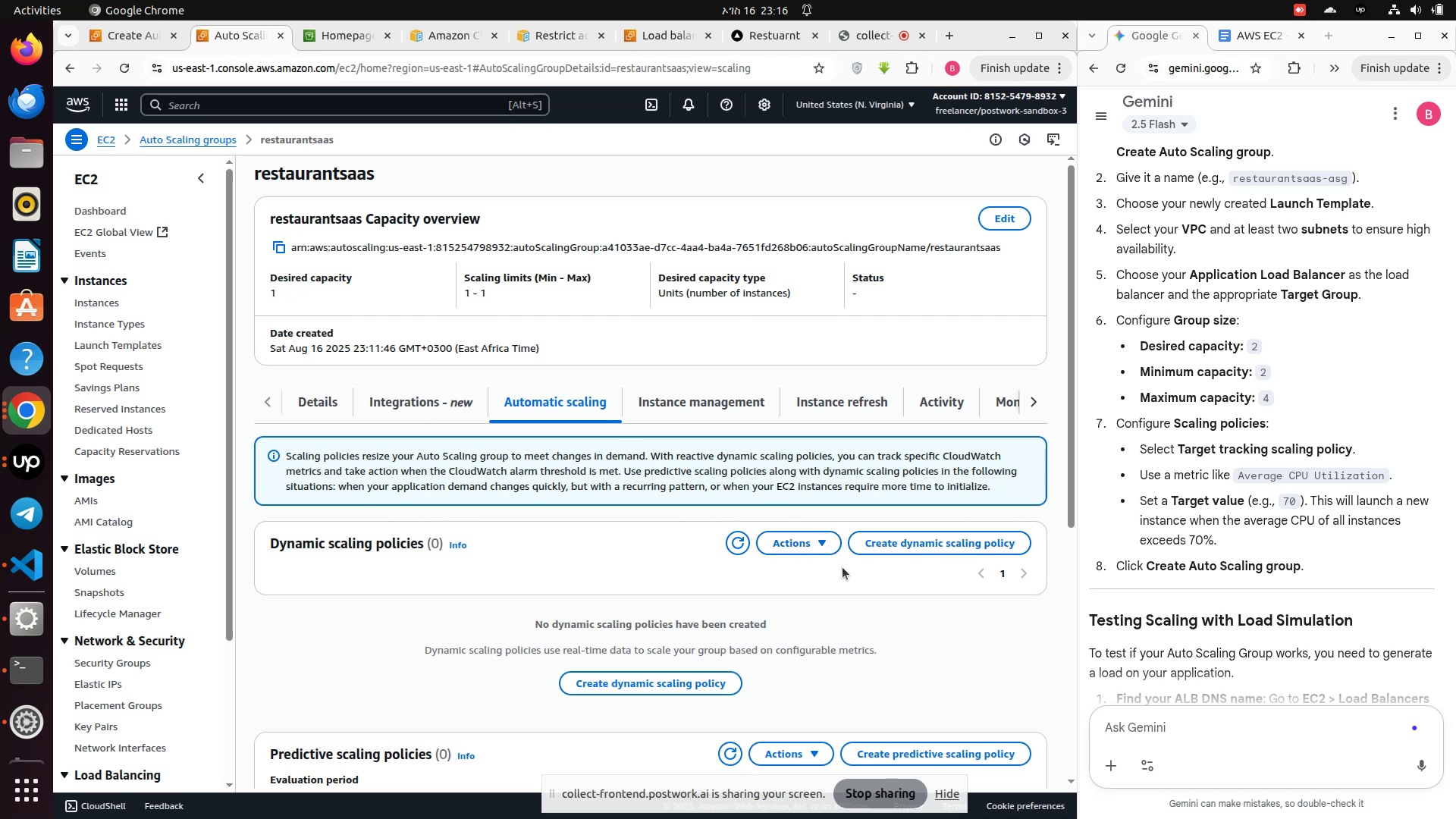 
left_click([888, 527])
 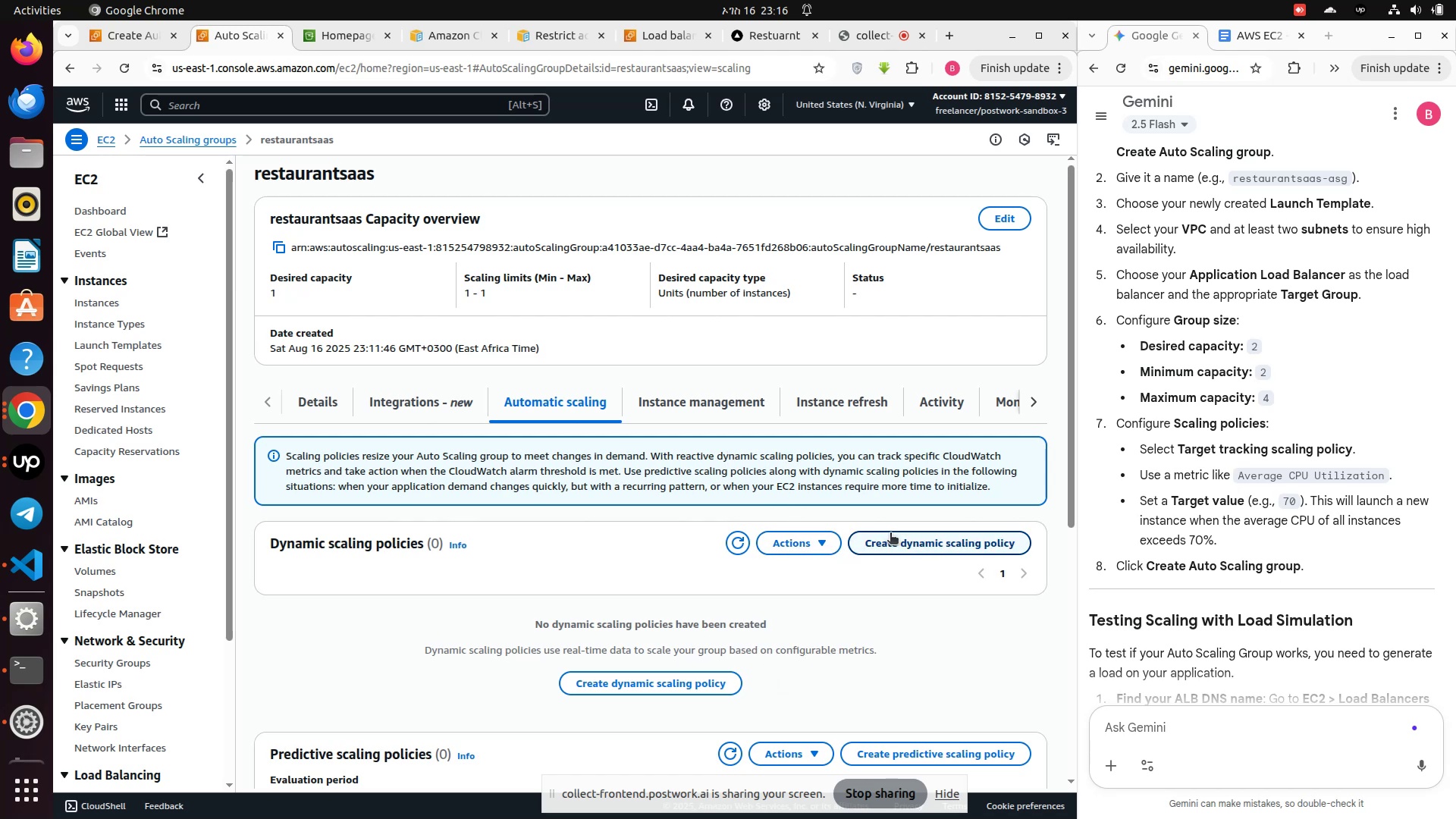 
left_click([890, 534])
 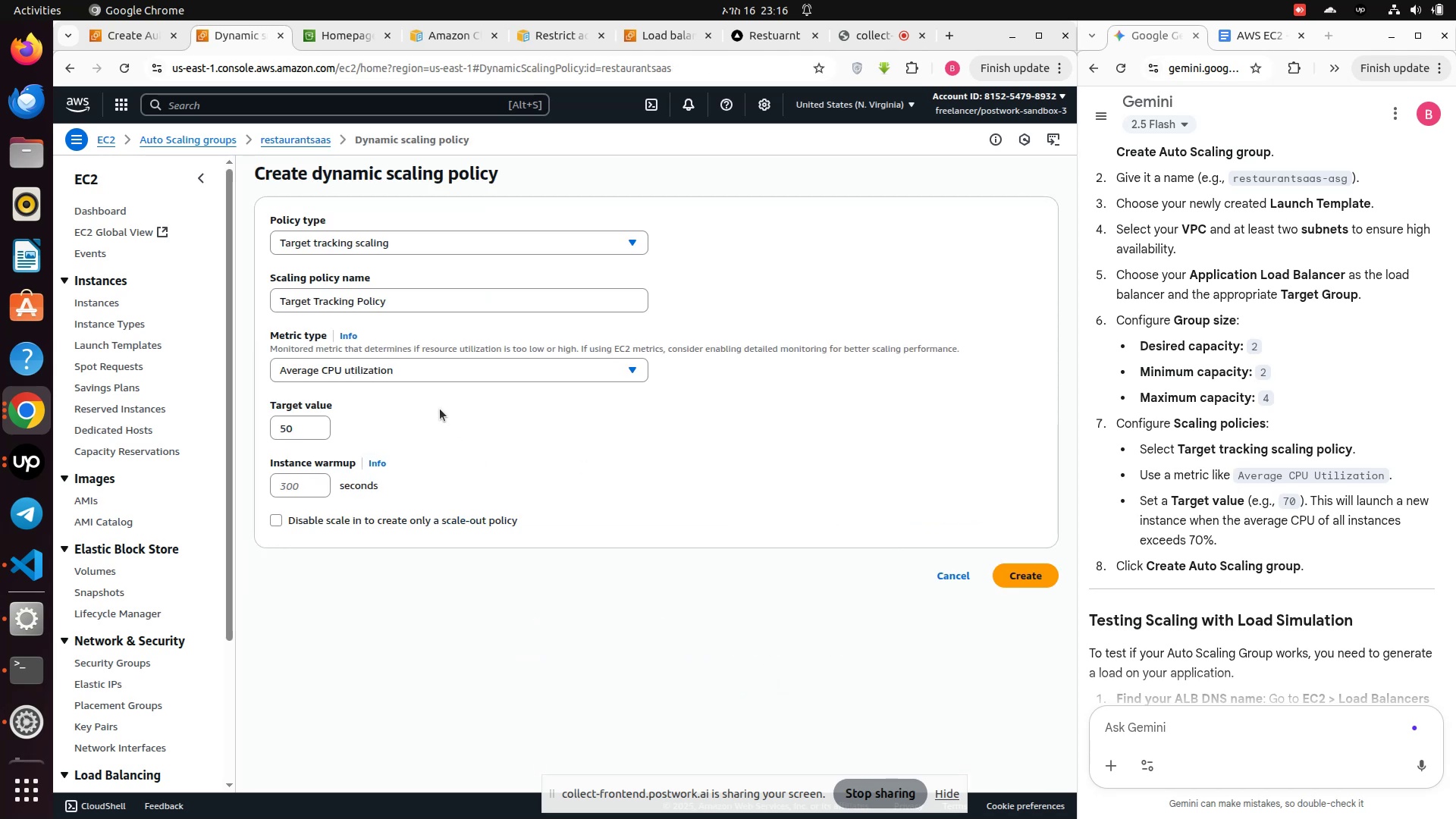 
left_click([427, 367])
 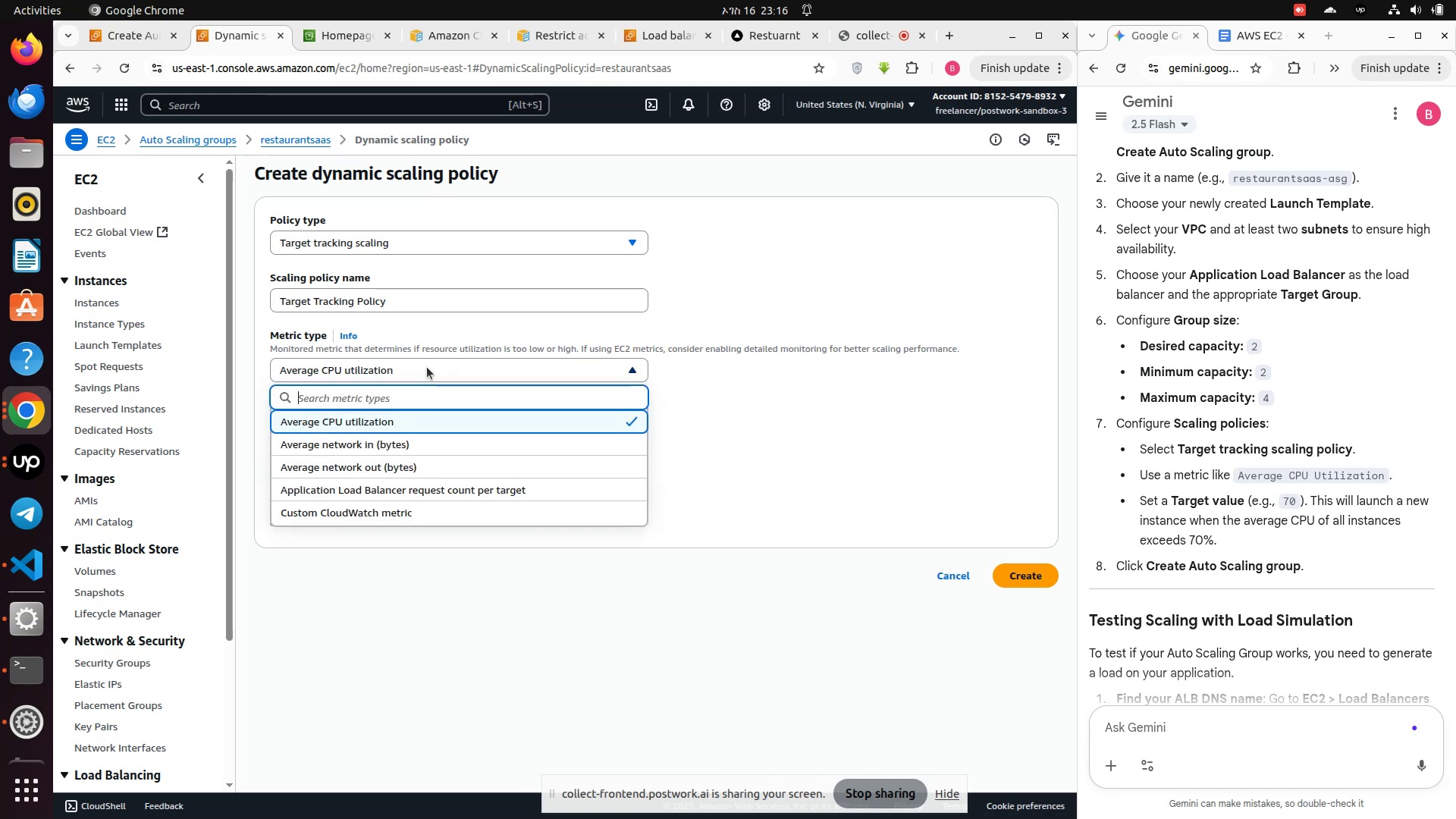 
left_click([427, 367])
 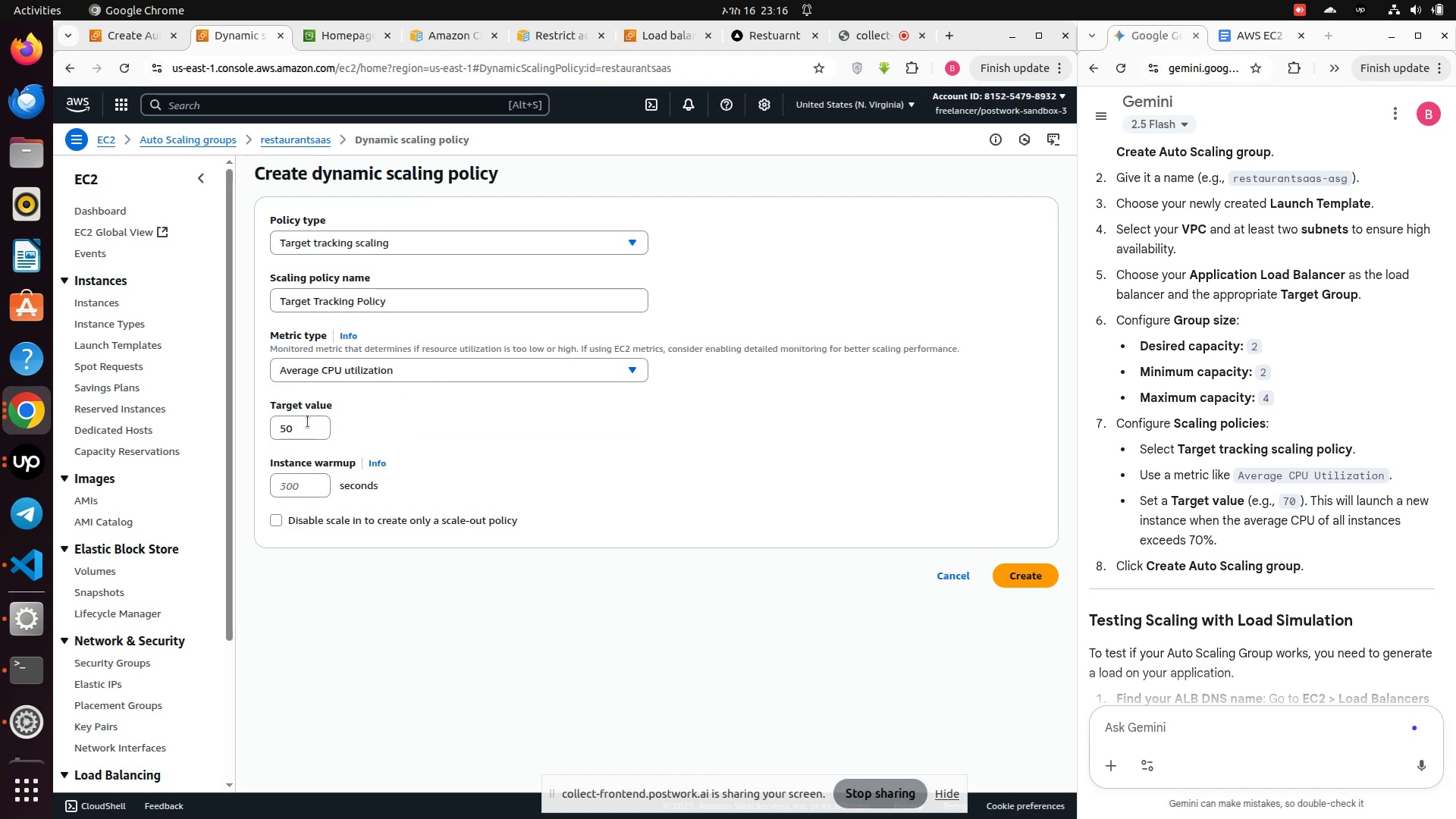 
left_click([308, 422])
 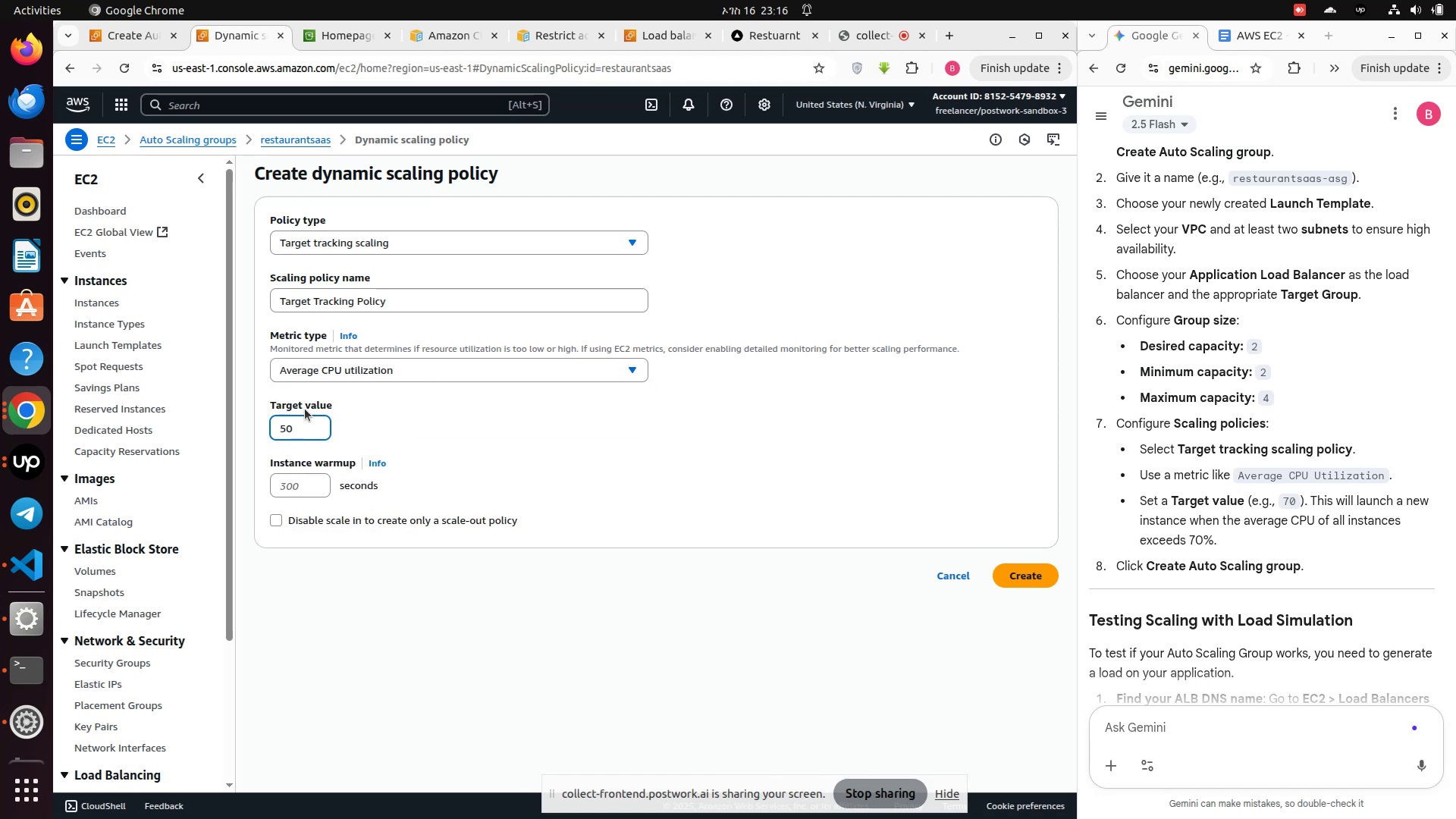 
key(Backspace)
key(Backspace)
type(70)
 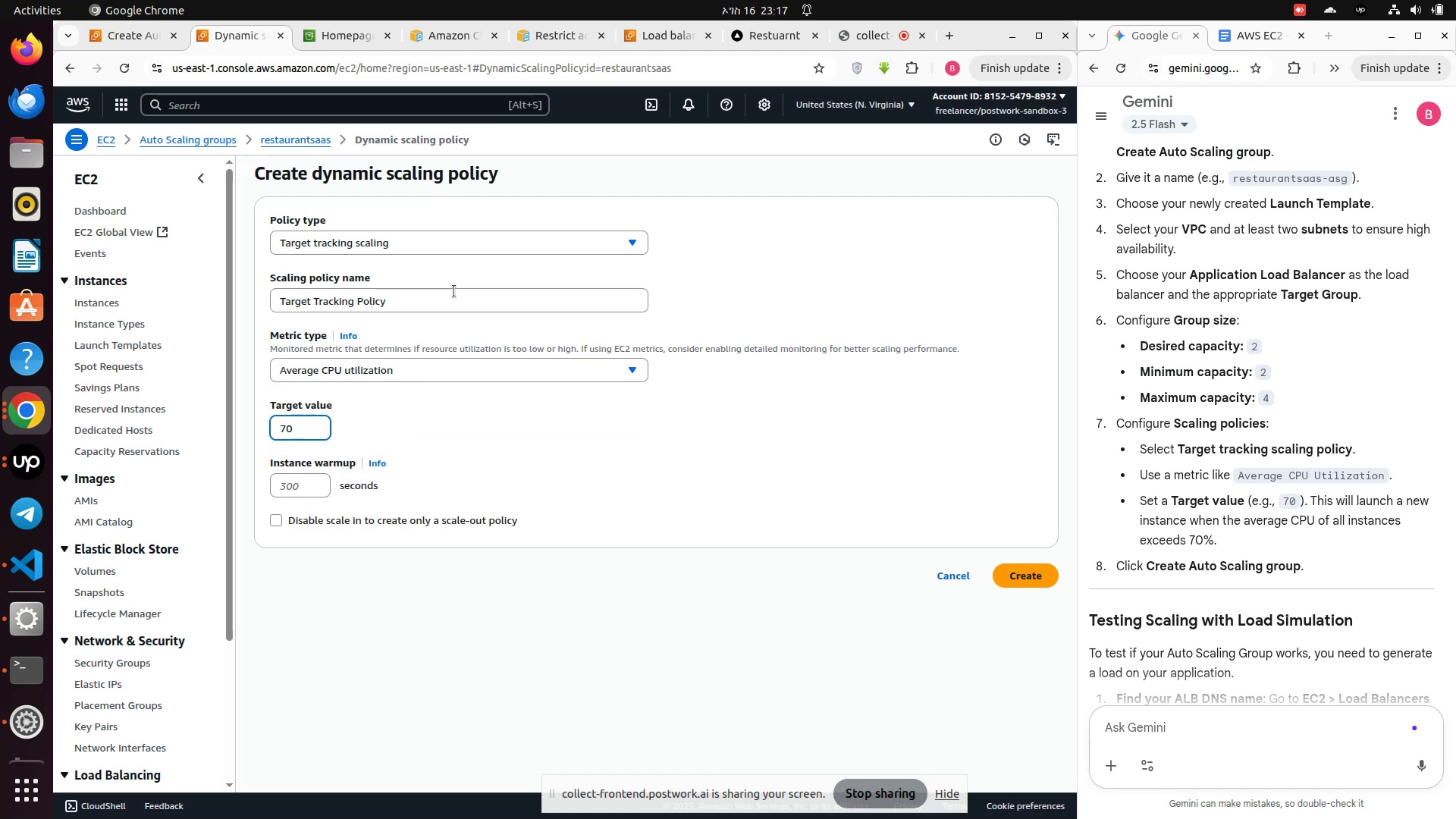 
left_click([422, 234])
 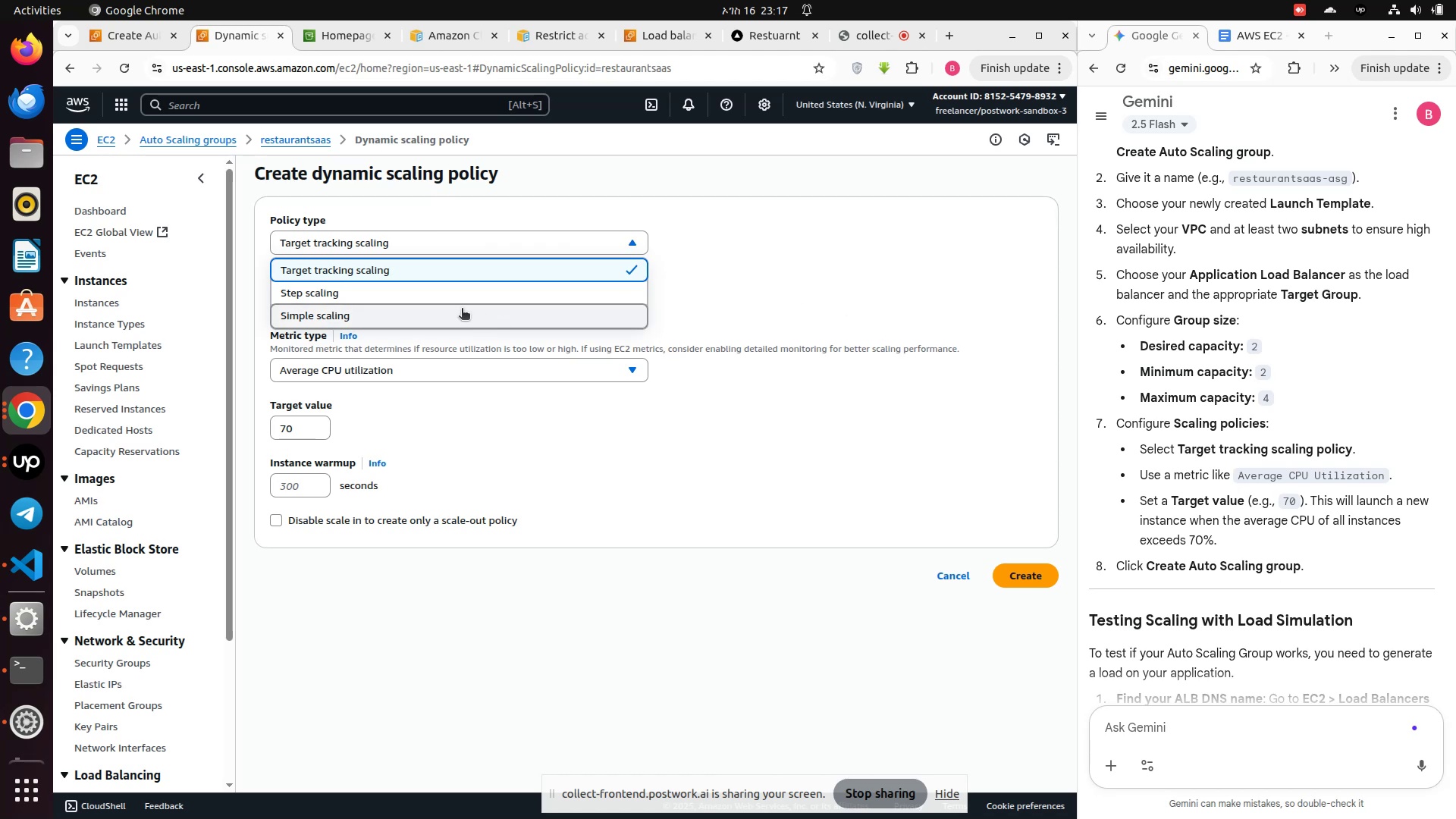 
wait(5.09)
 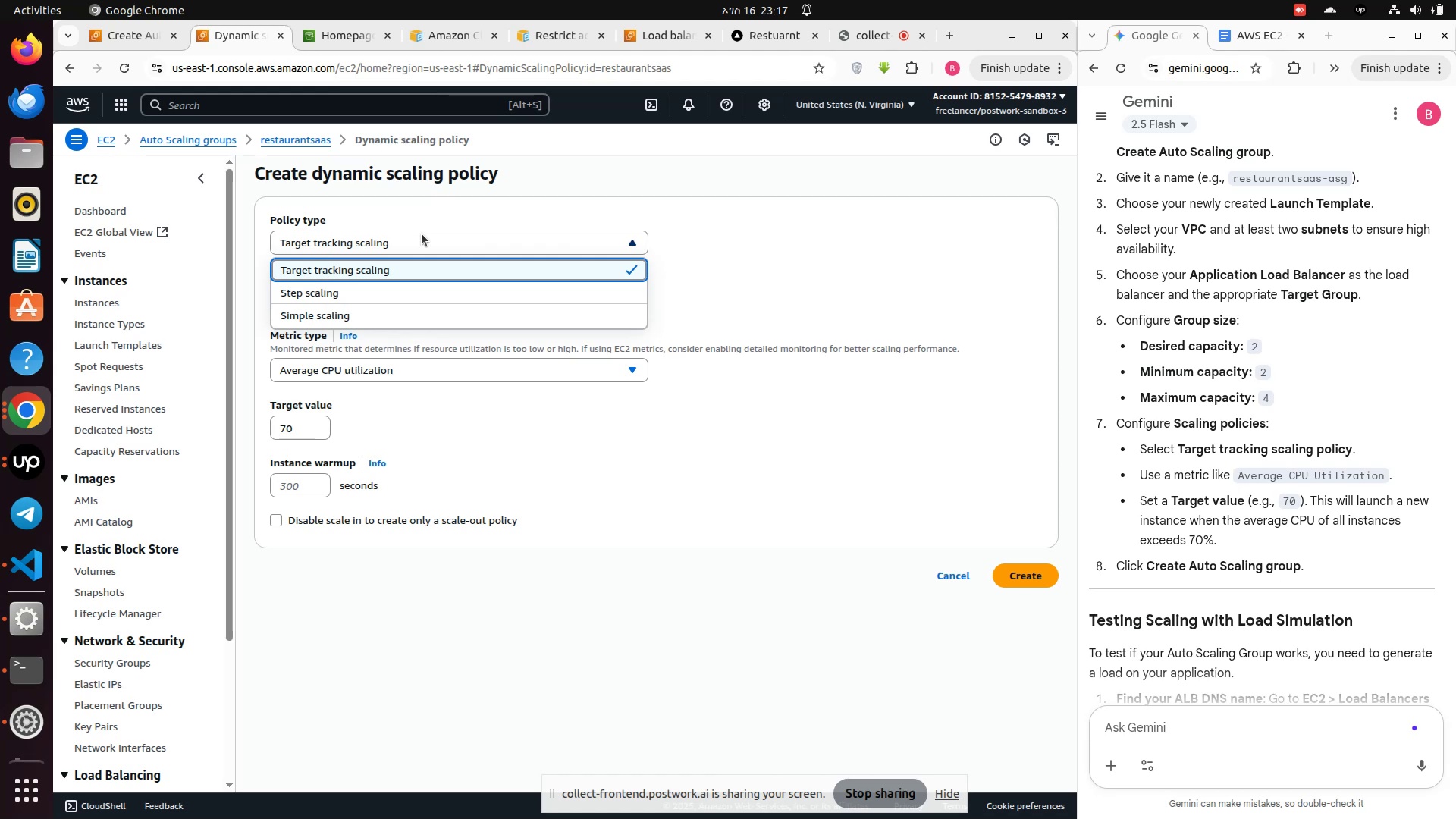 
left_click([883, 339])
 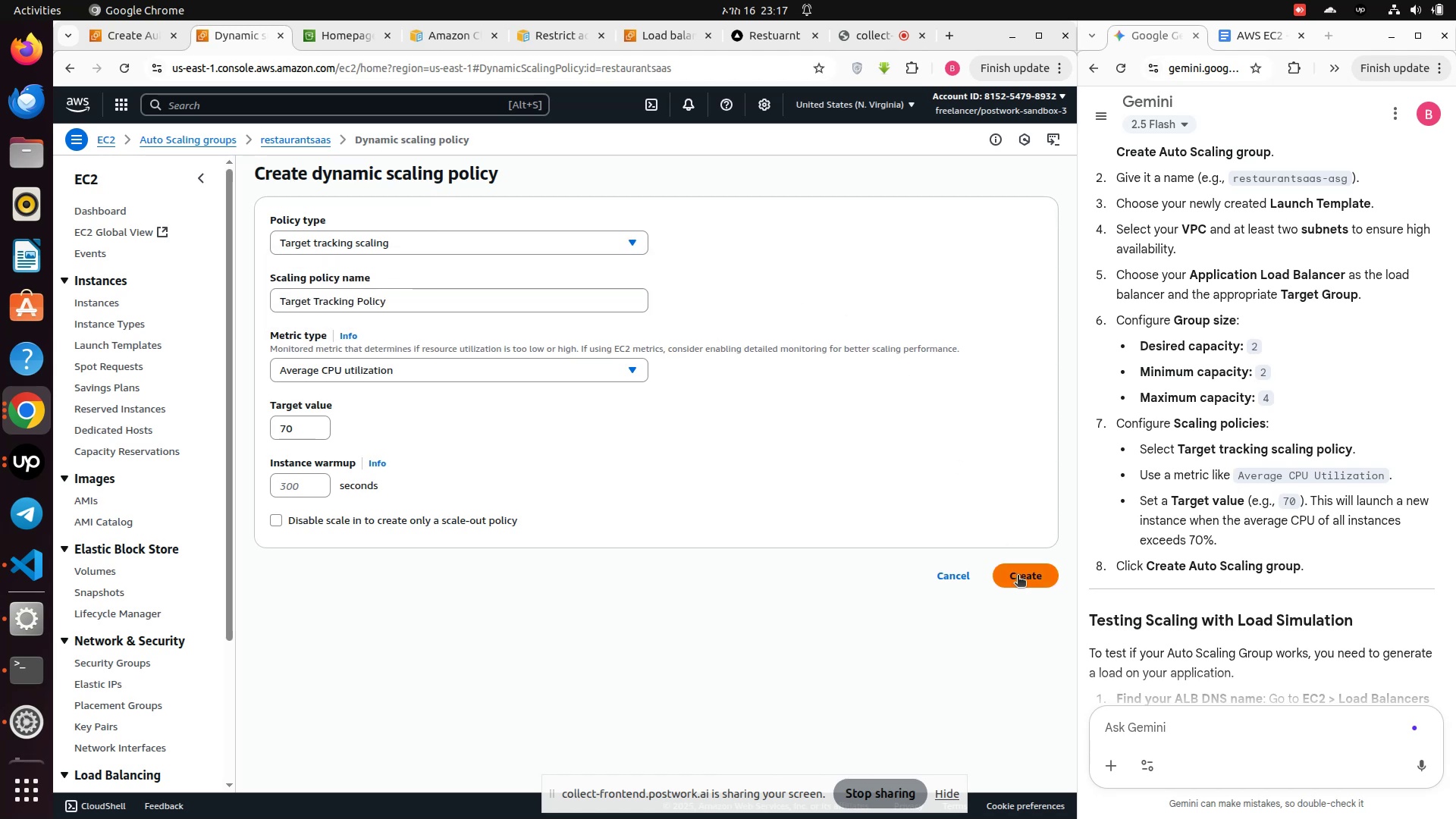 
left_click([1018, 576])
 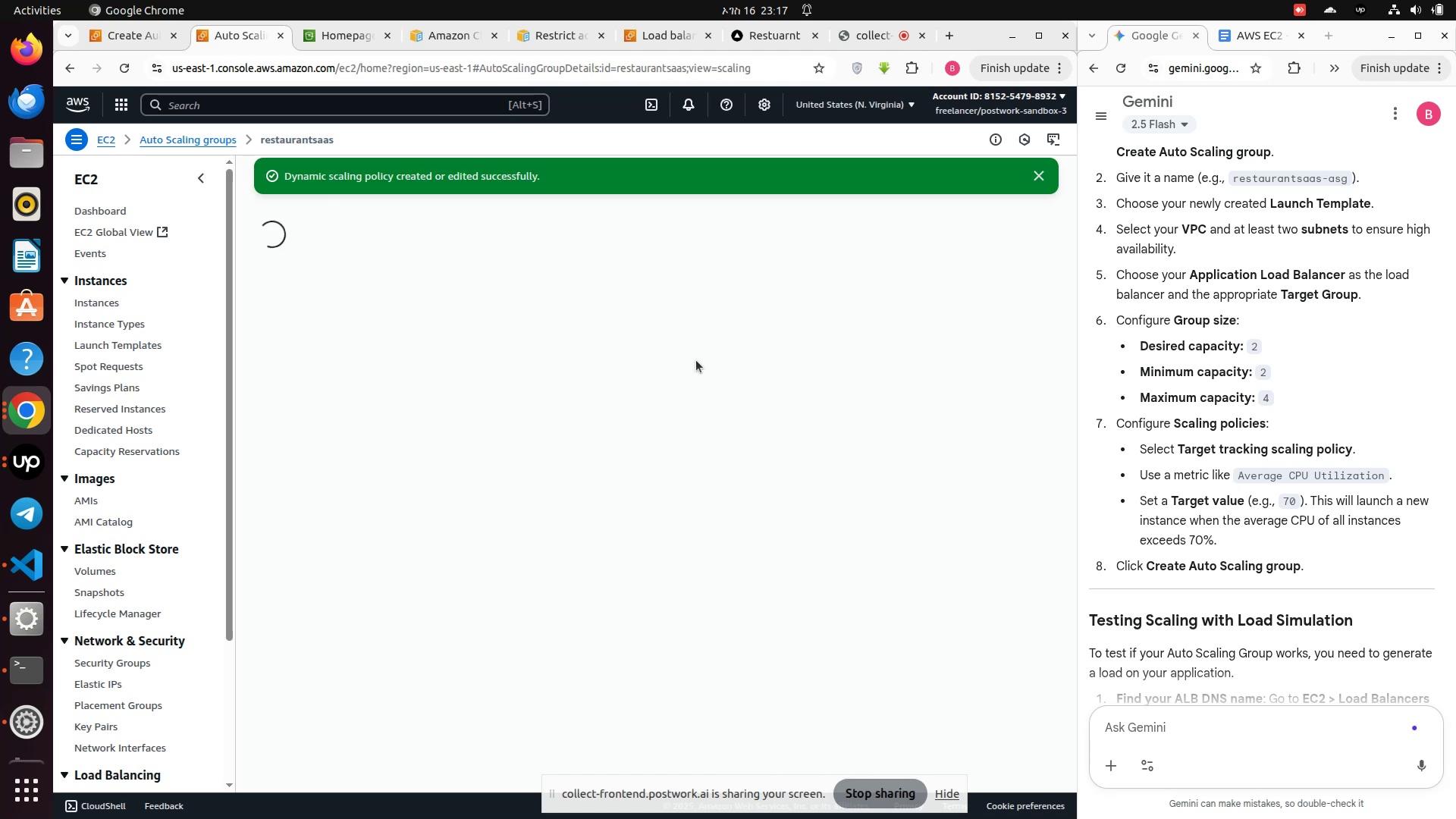 
mouse_move([740, 368])
 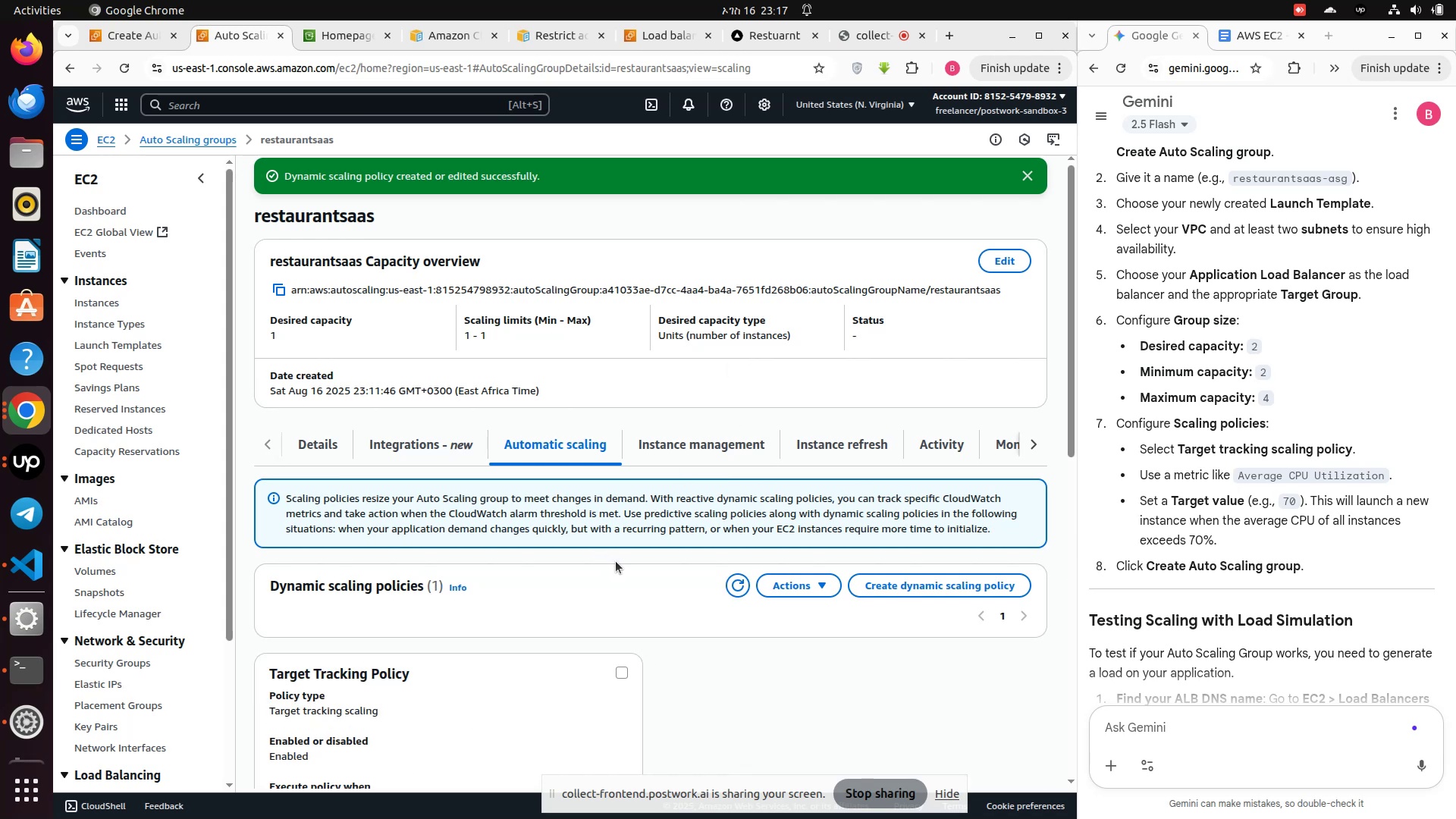 
scroll: coordinate [666, 604], scroll_direction: down, amount: 6.0
 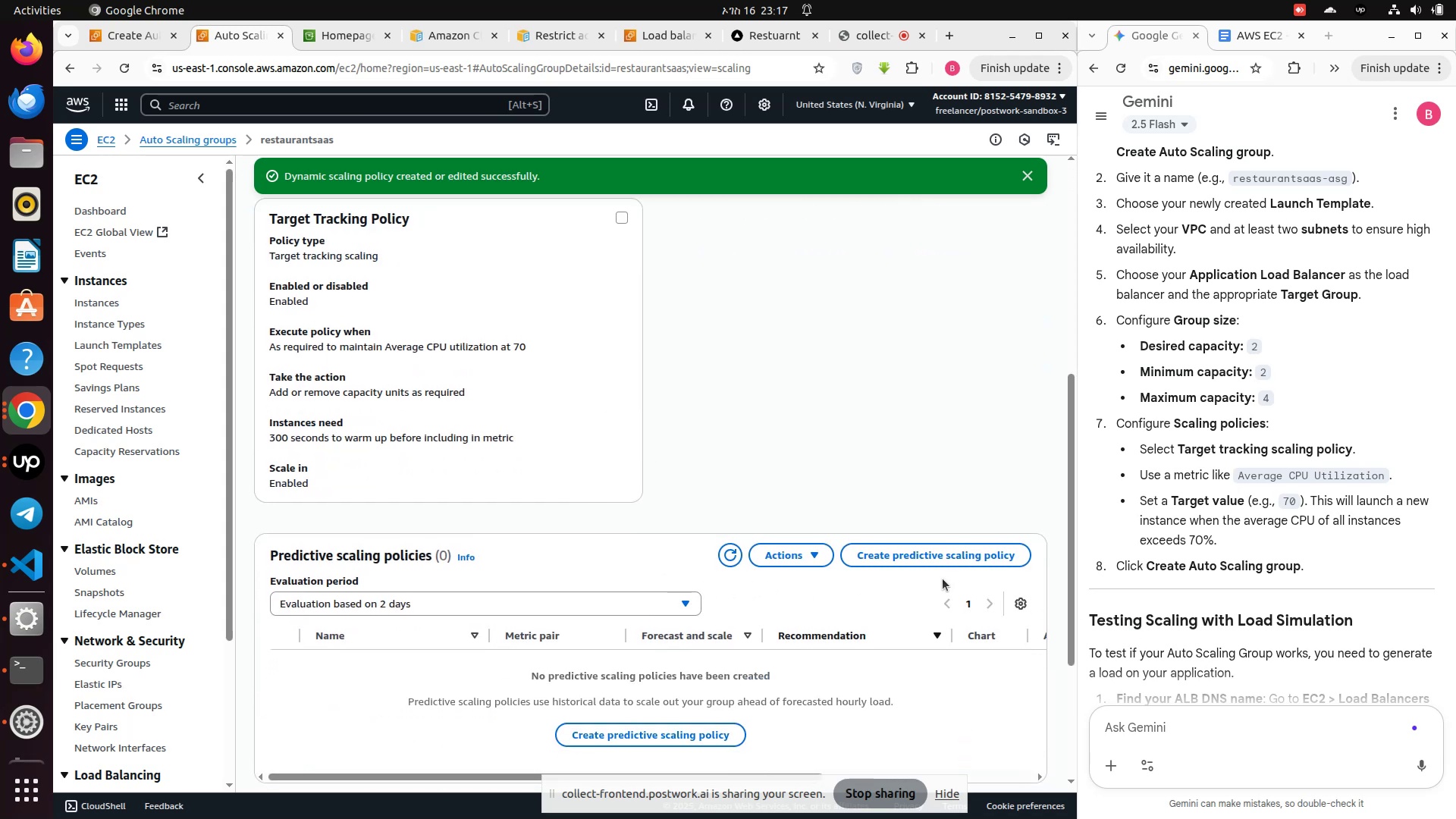 
wait(9.87)
 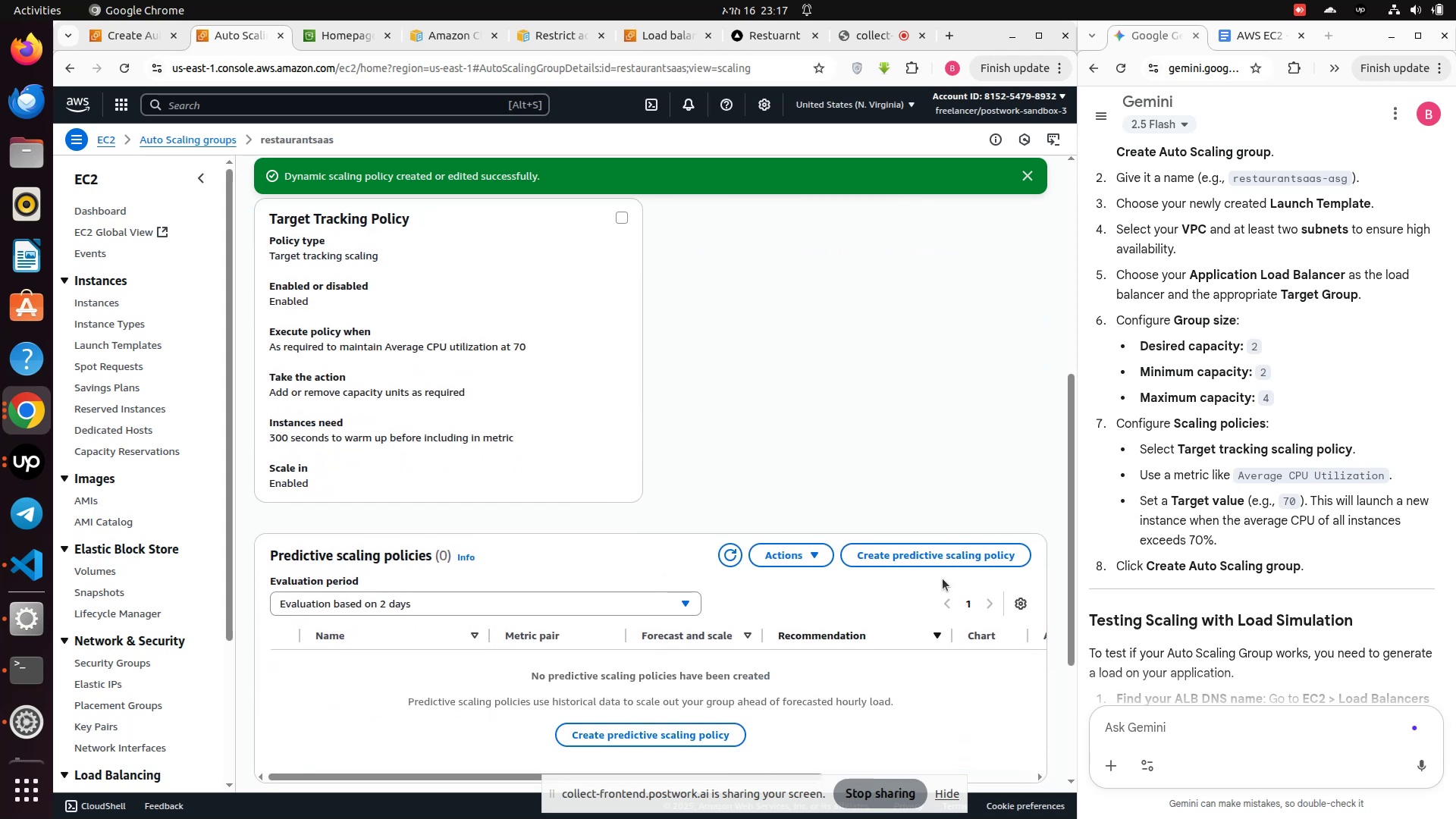 
scroll: coordinate [728, 632], scroll_direction: down, amount: 6.0
 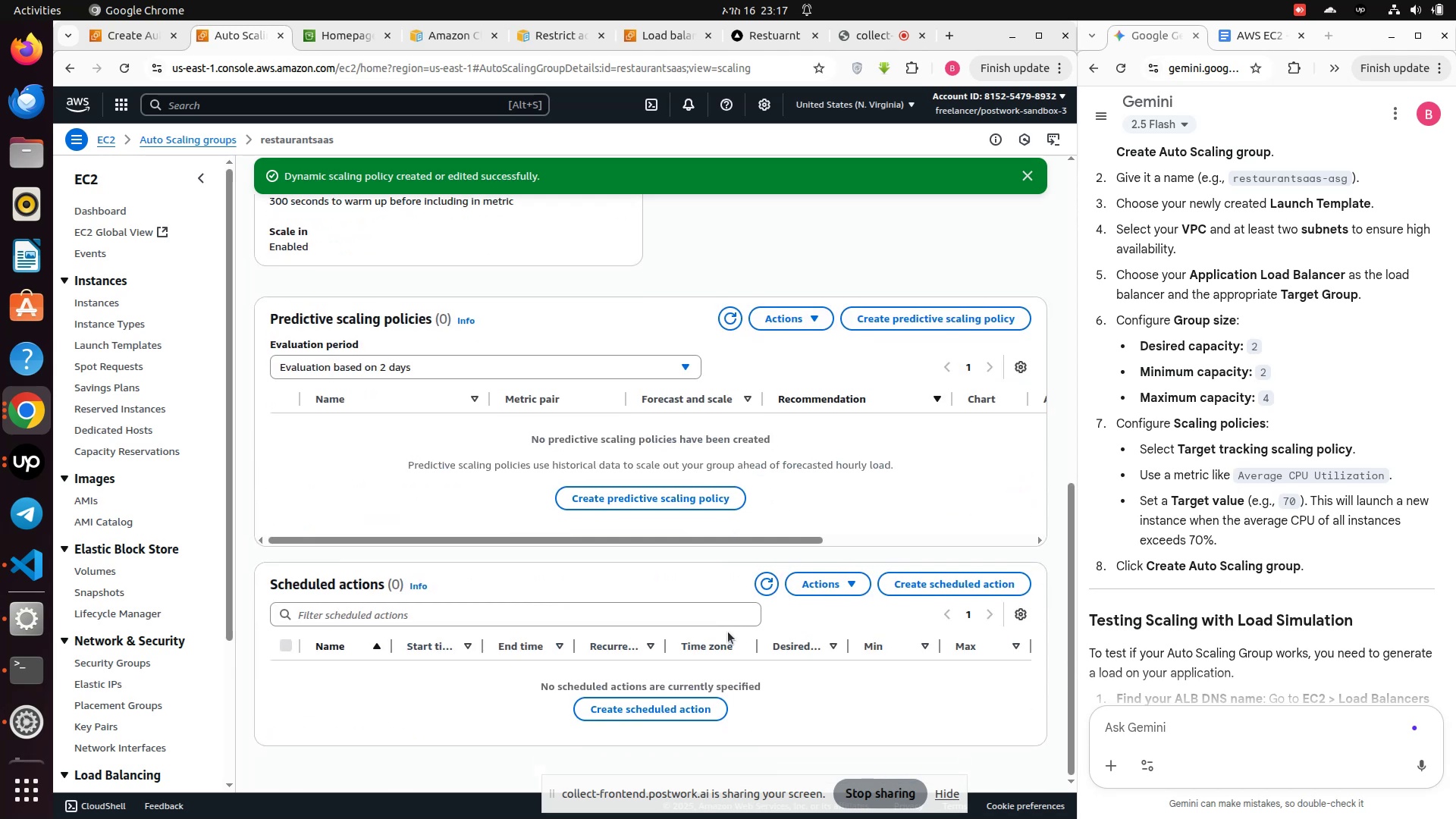 
scroll: coordinate [682, 602], scroll_direction: up, amount: 13.0
 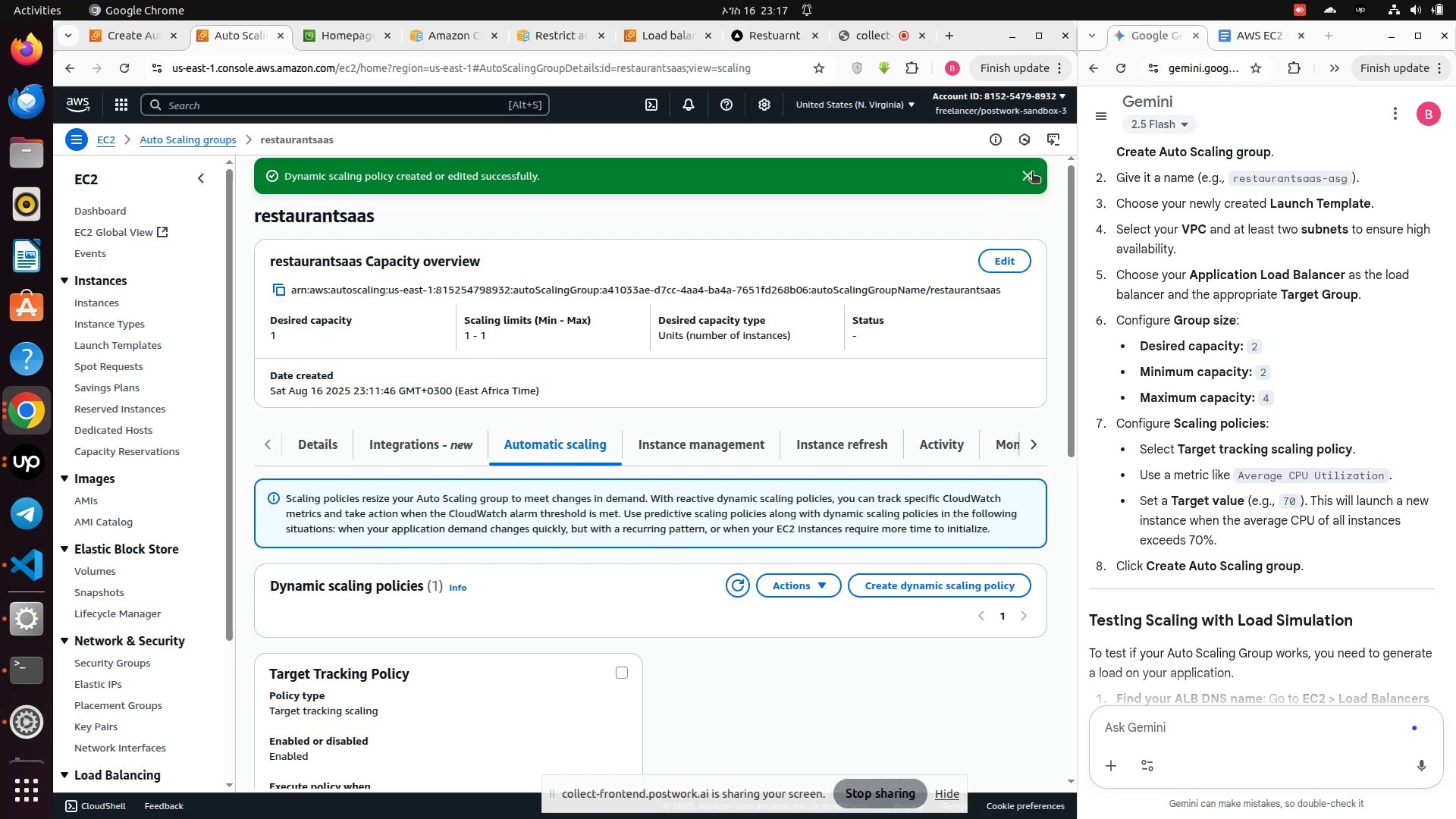 
left_click([1028, 179])
 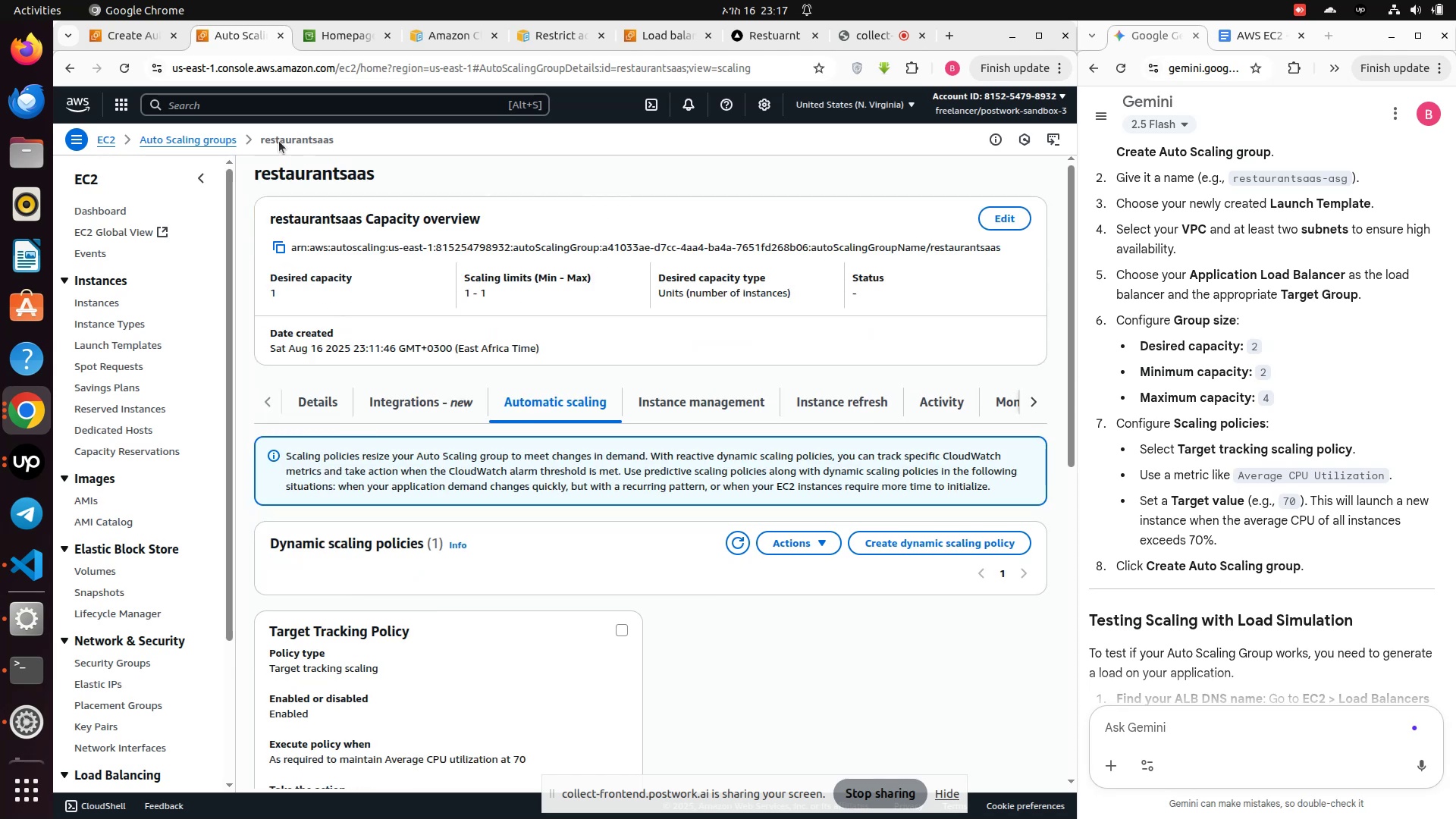 
left_click([272, 138])
 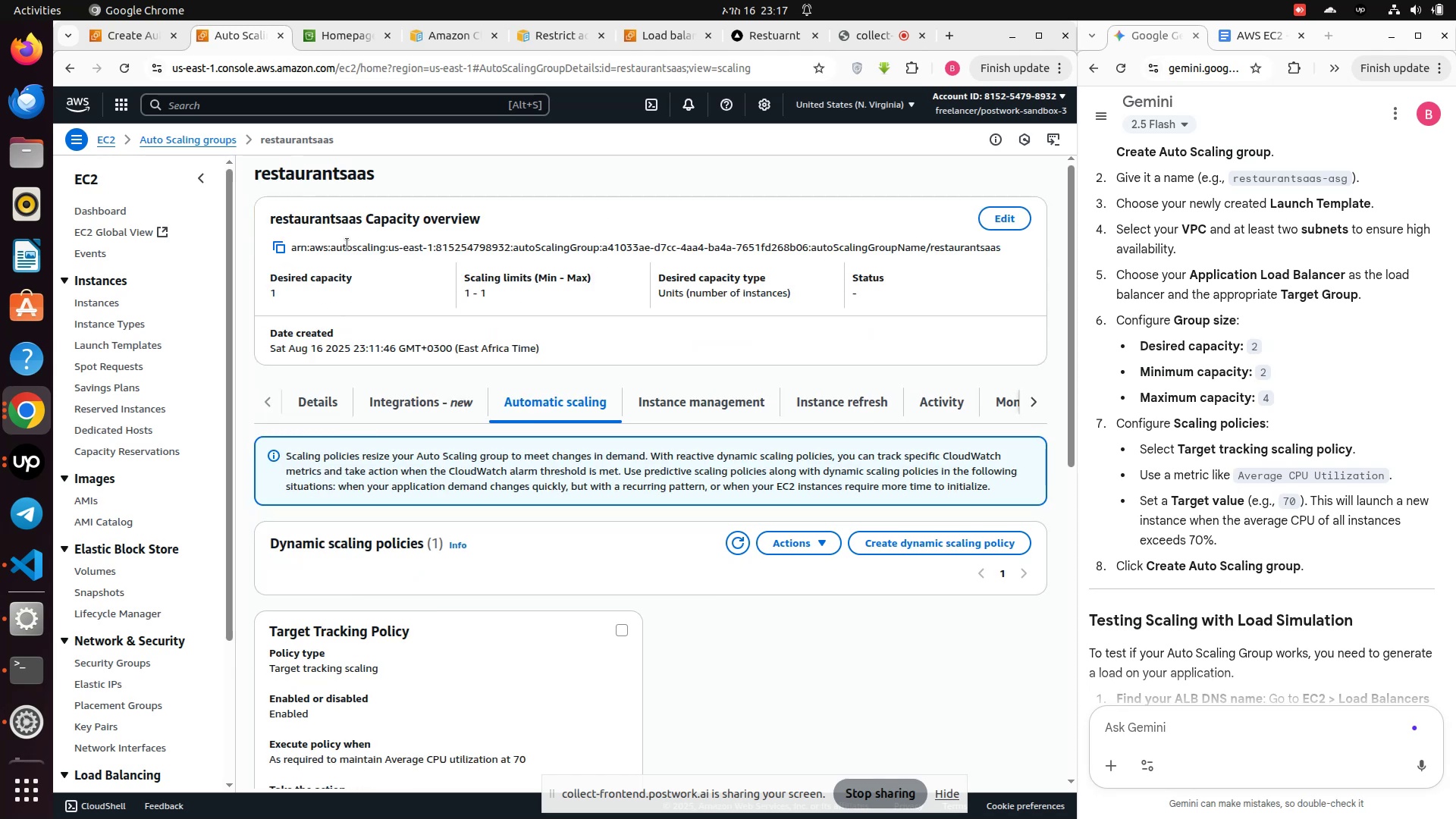 
scroll: coordinate [353, 310], scroll_direction: up, amount: 4.0
 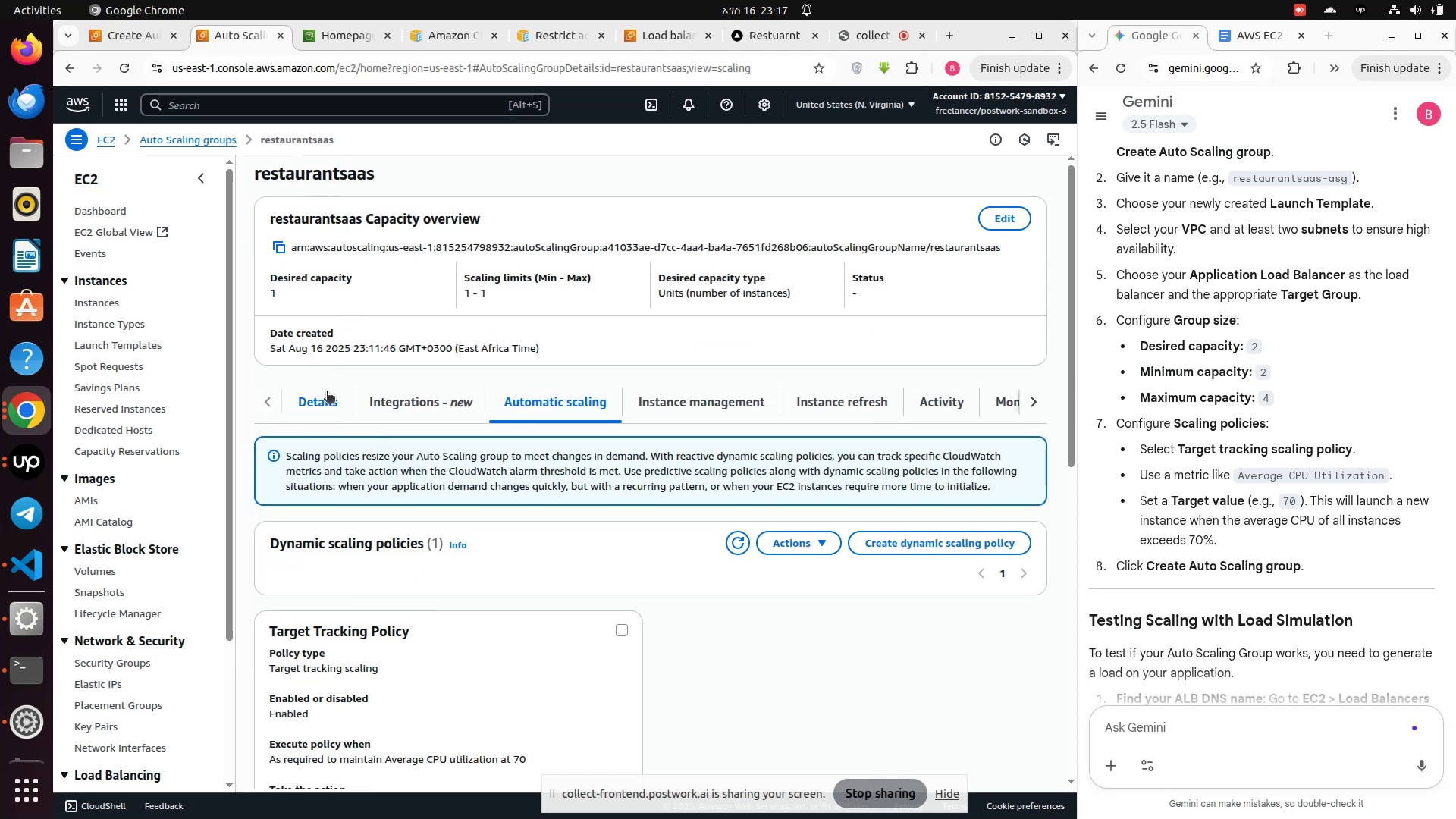 
left_click([324, 395])
 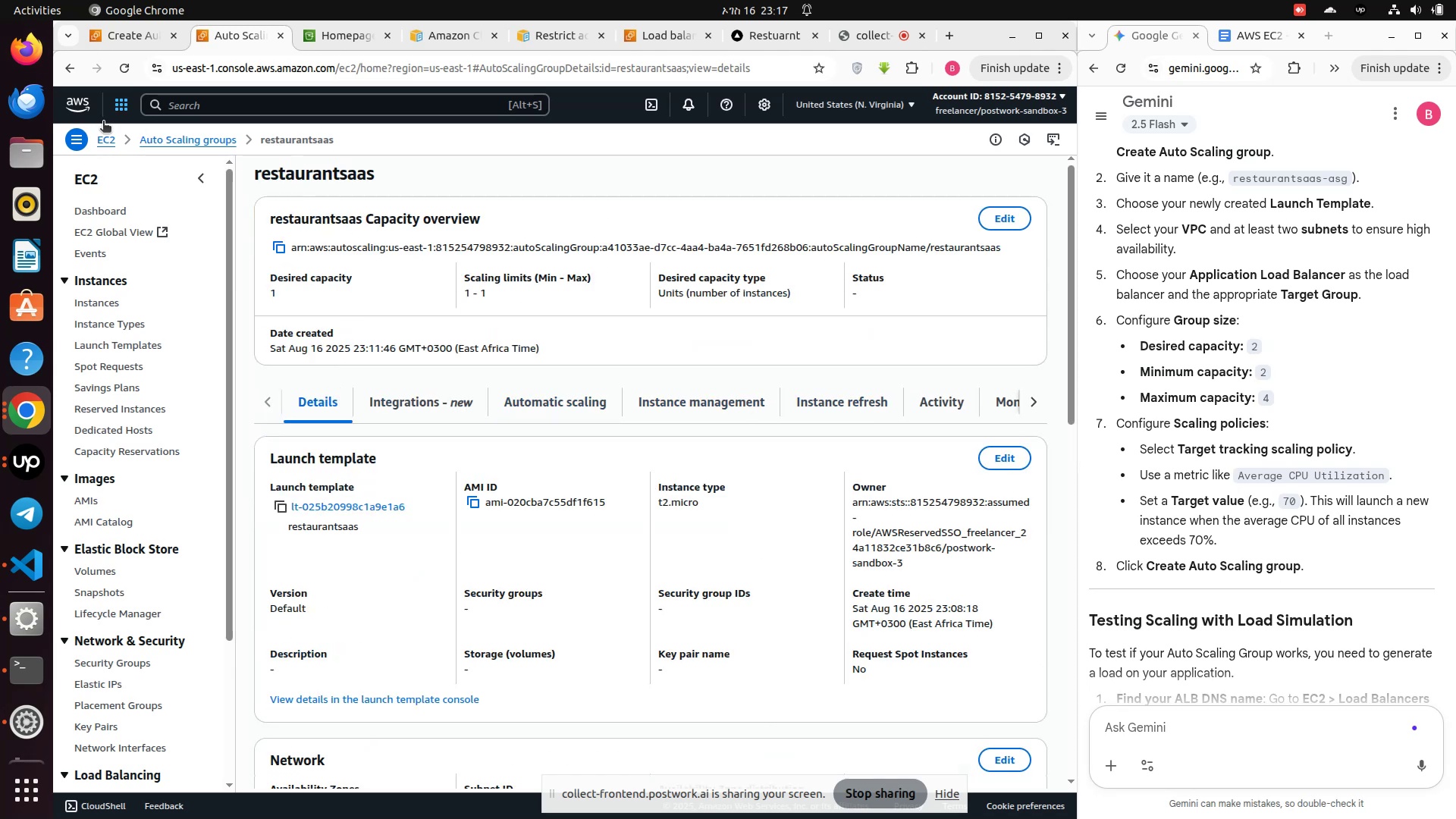 
left_click([120, 74])
 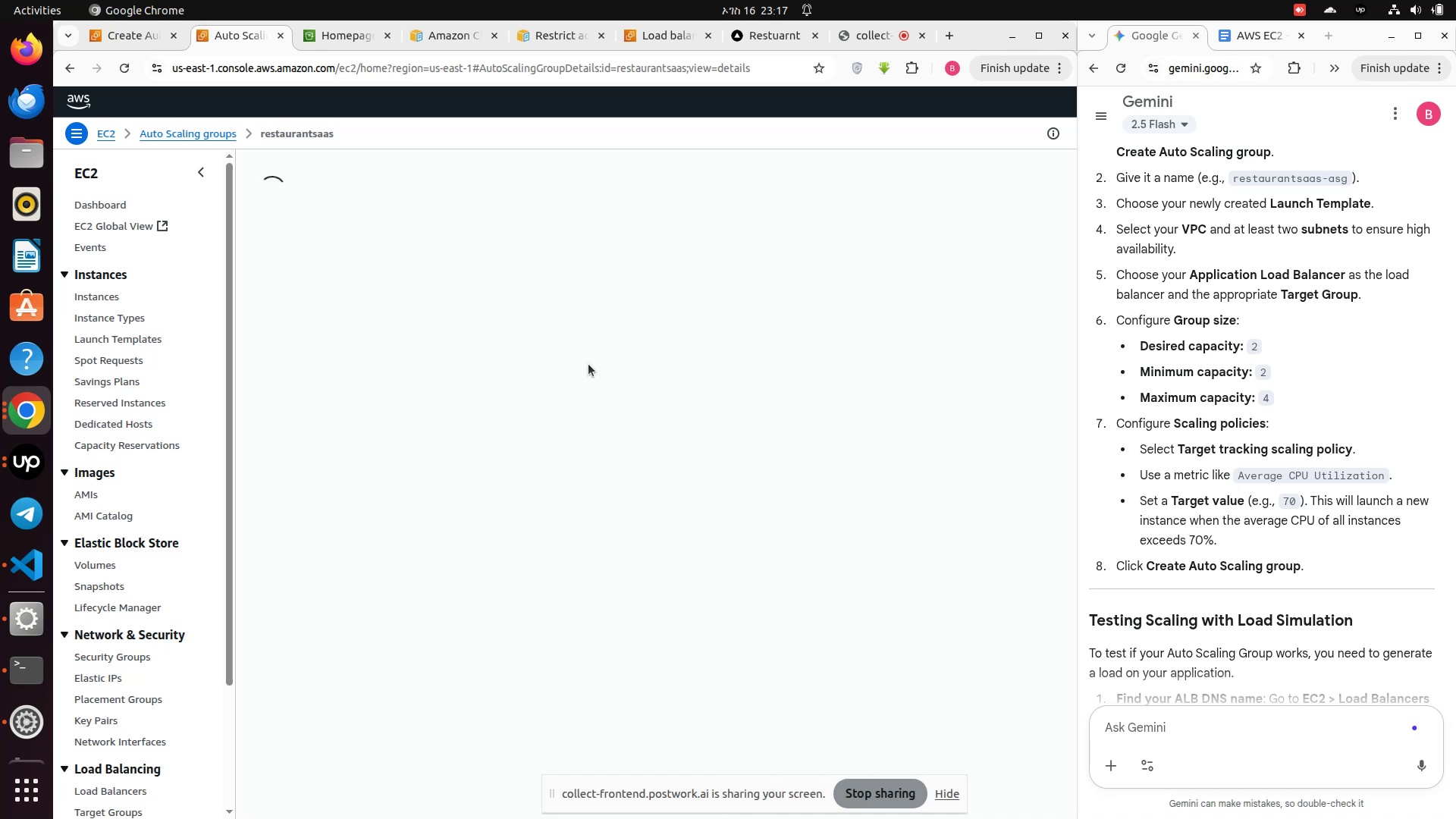 
wait(16.73)
 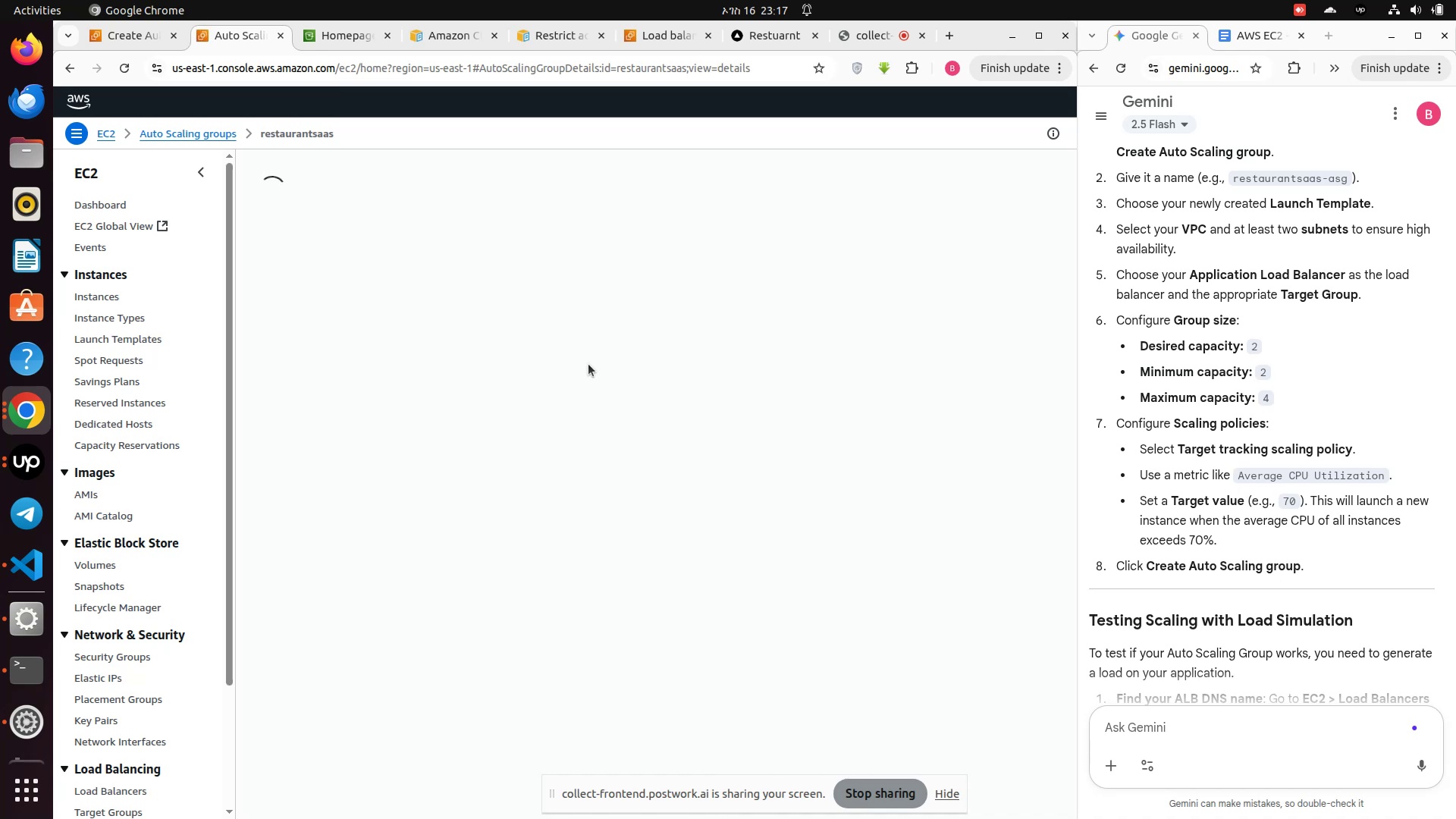 
left_click([993, 227])
 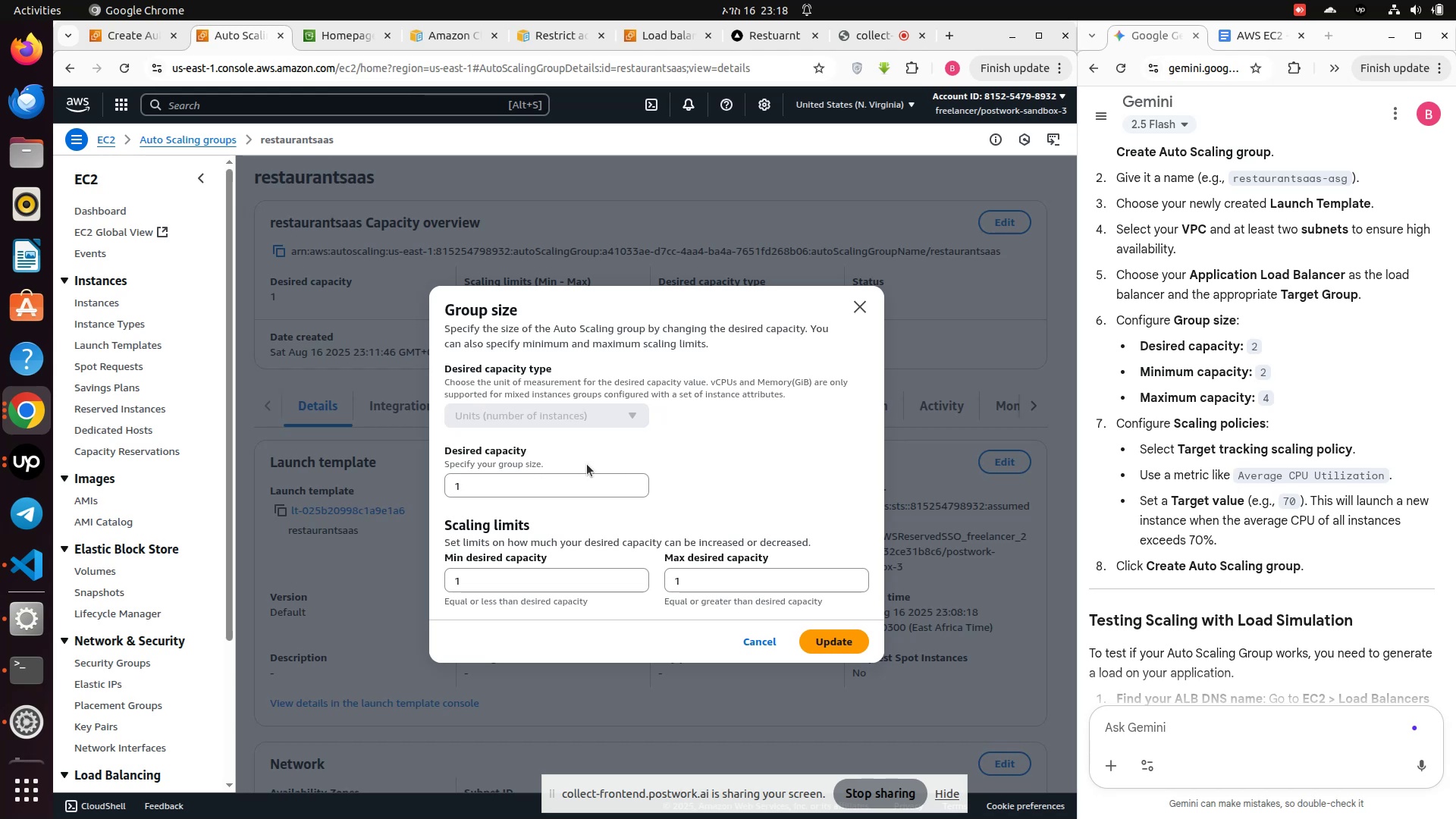 
wait(5.21)
 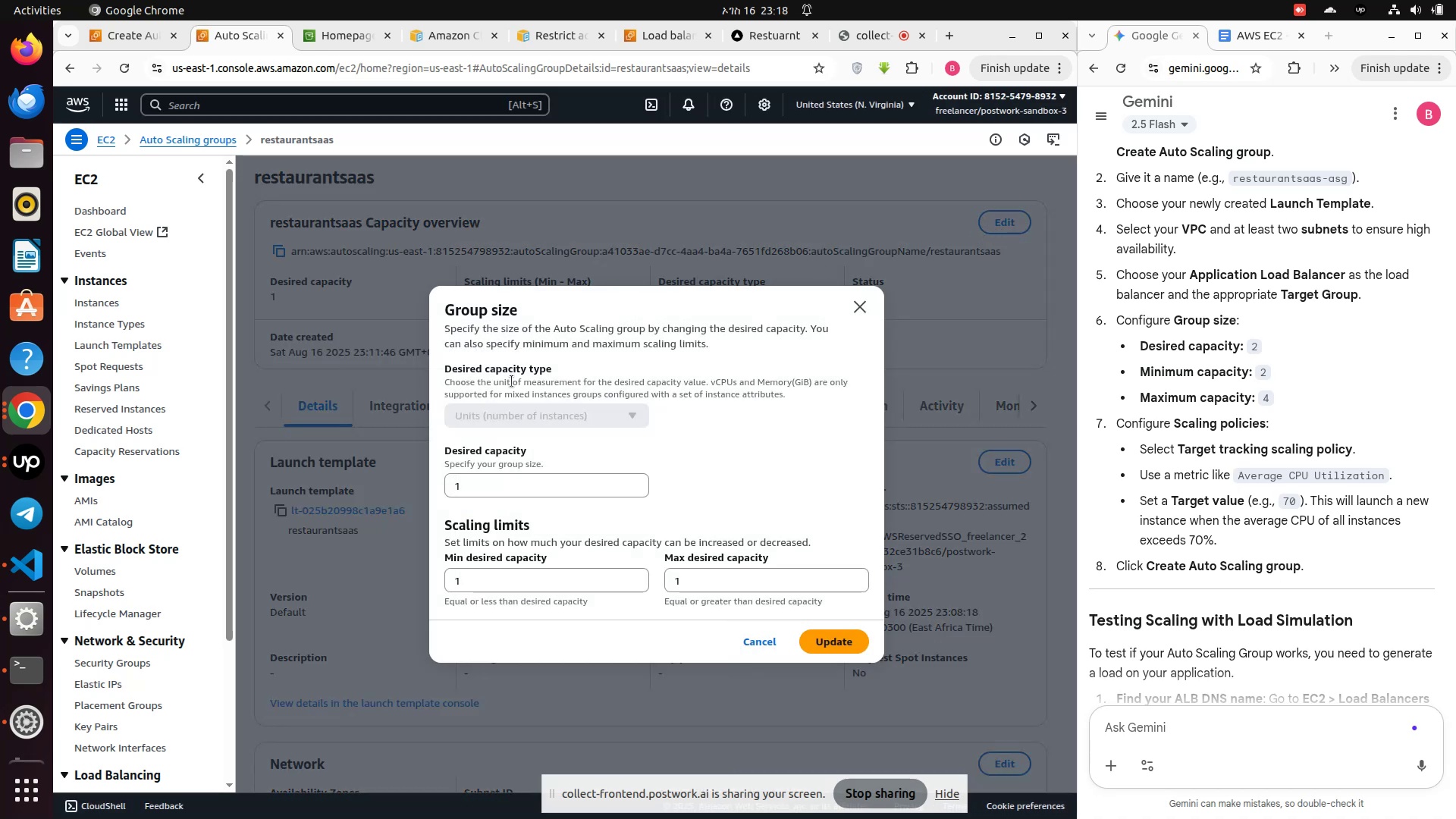 
left_click([846, 638])
 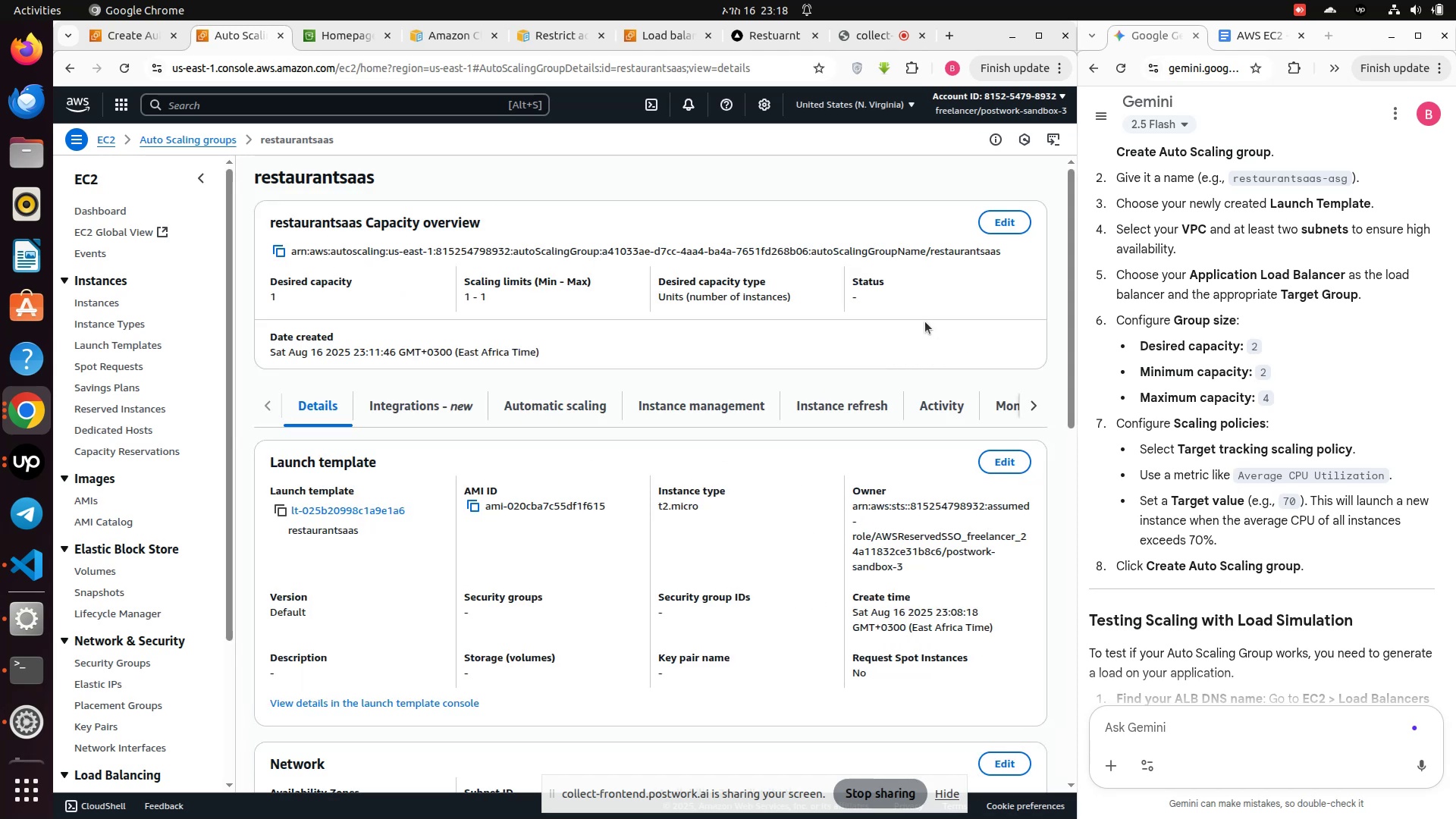 
wait(9.22)
 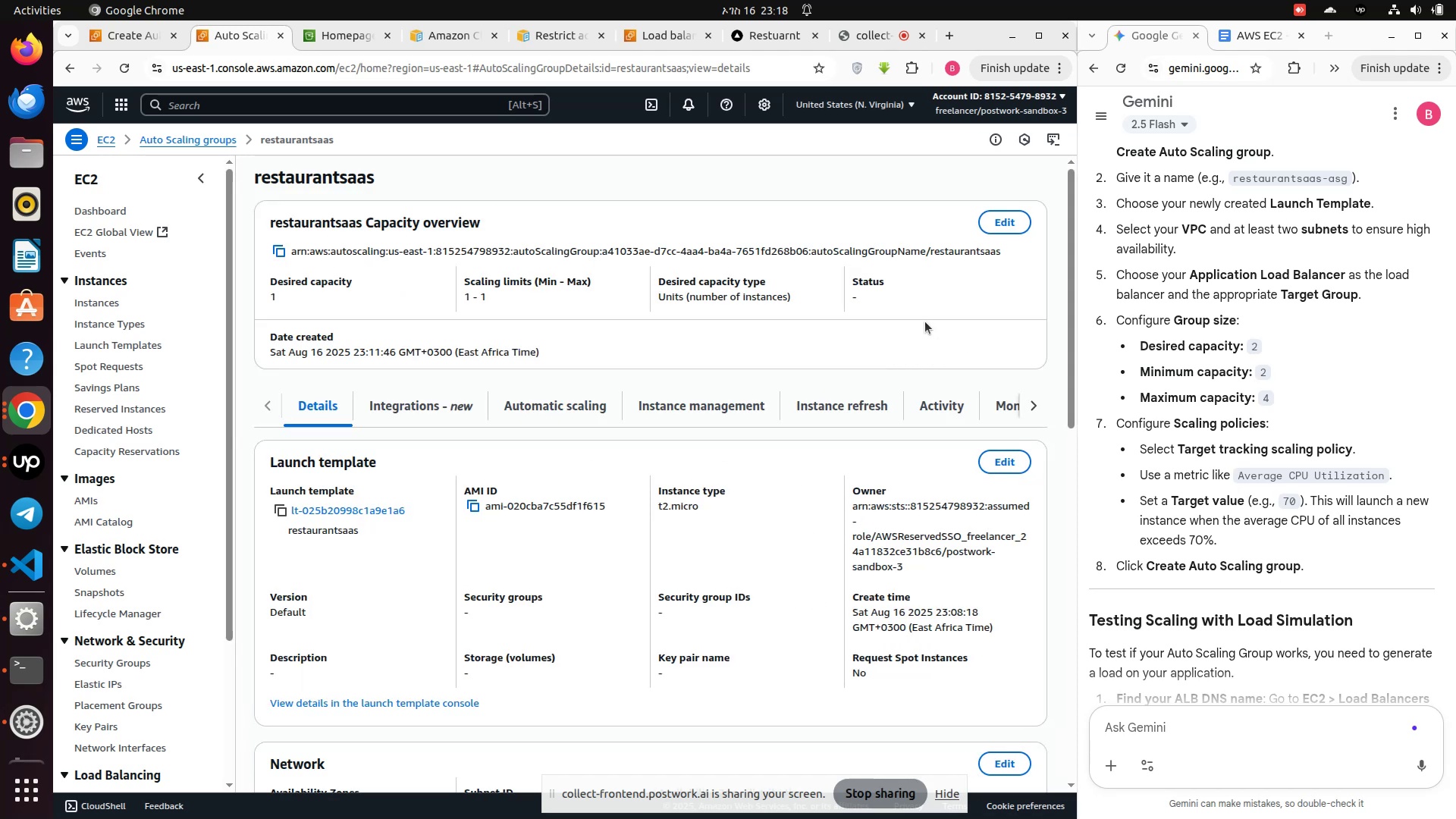 
scroll: coordinate [1320, 509], scroll_direction: down, amount: 3.0
 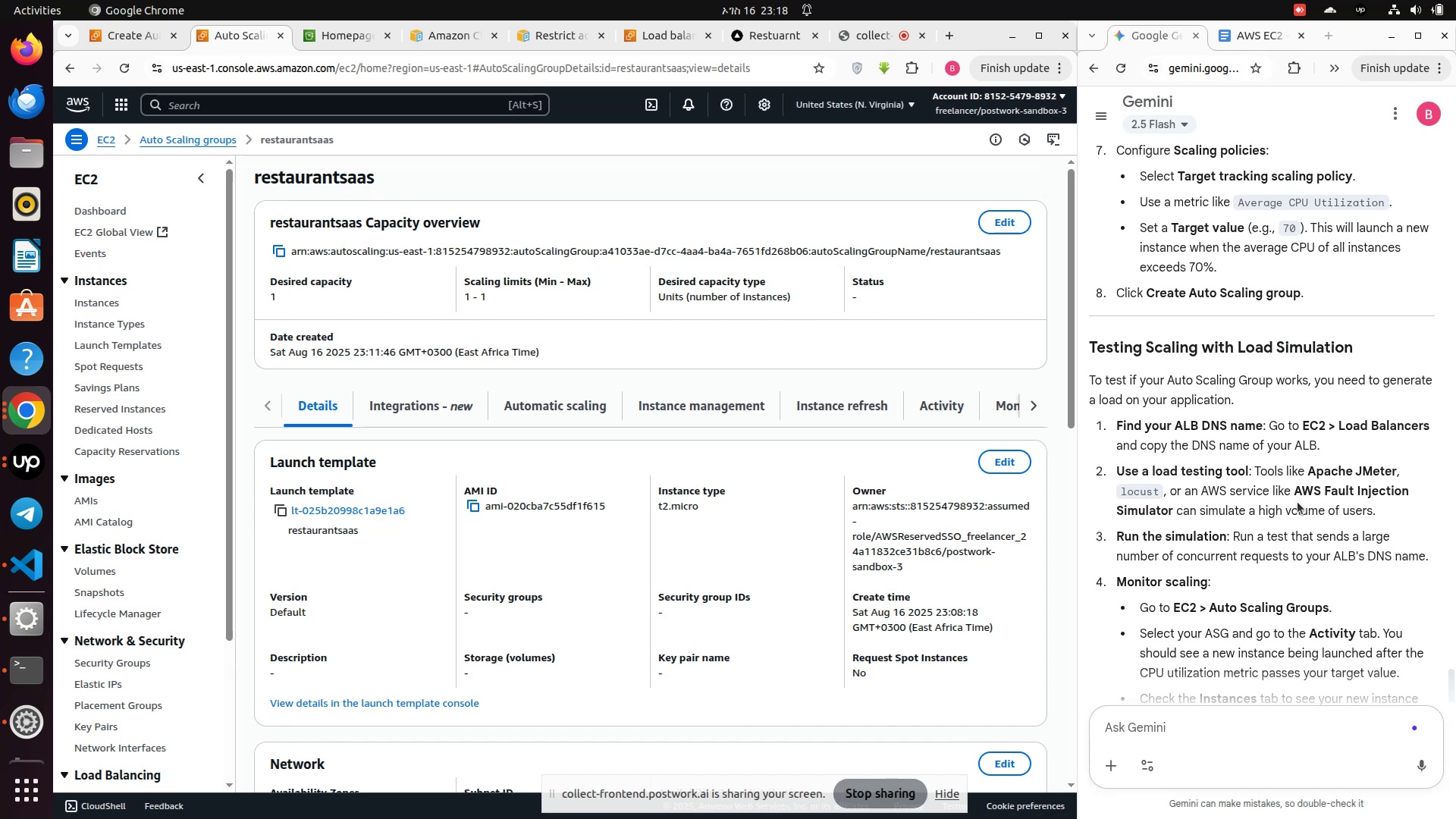 
wait(27.76)
 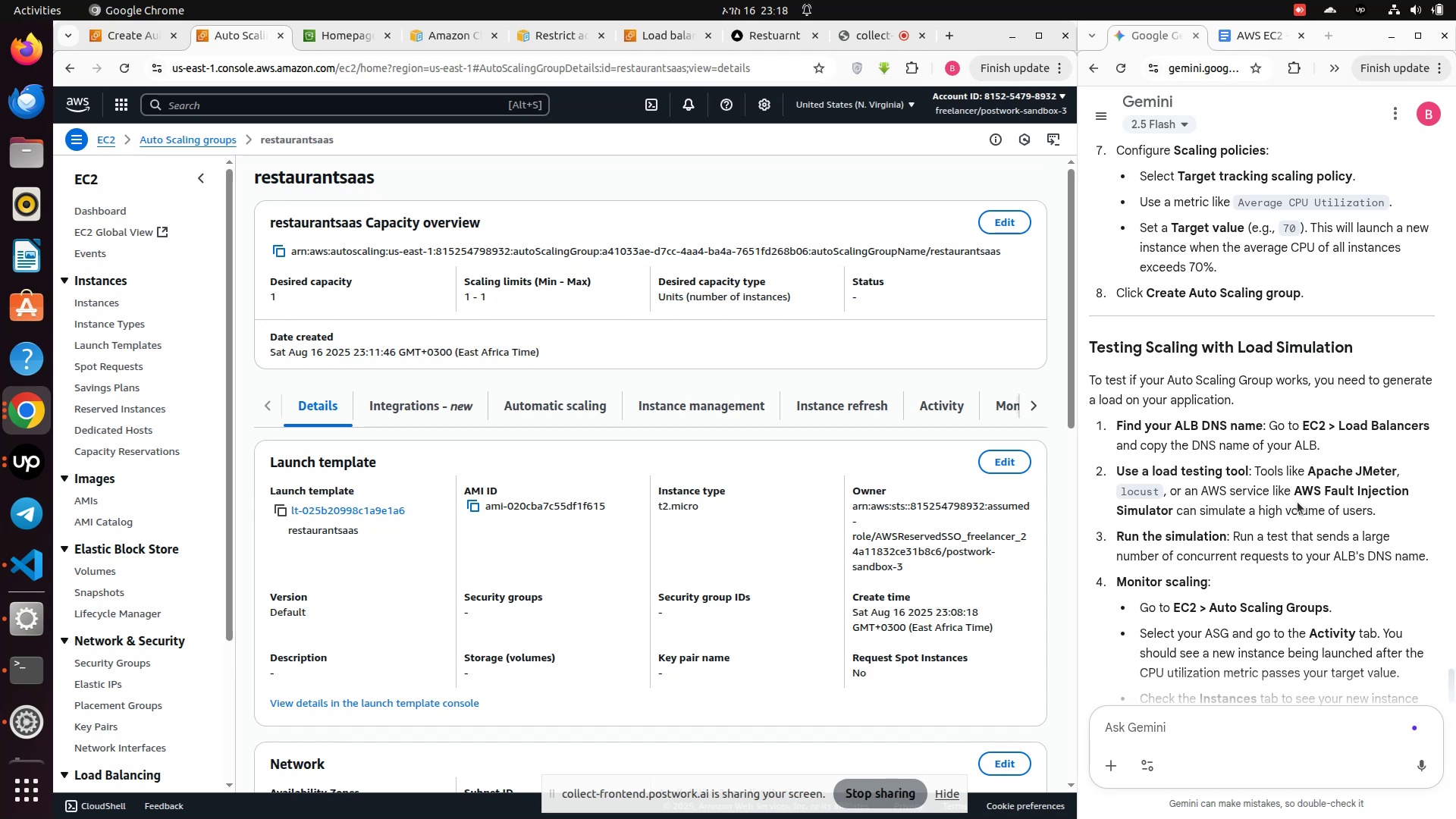 
left_click([187, 138])
 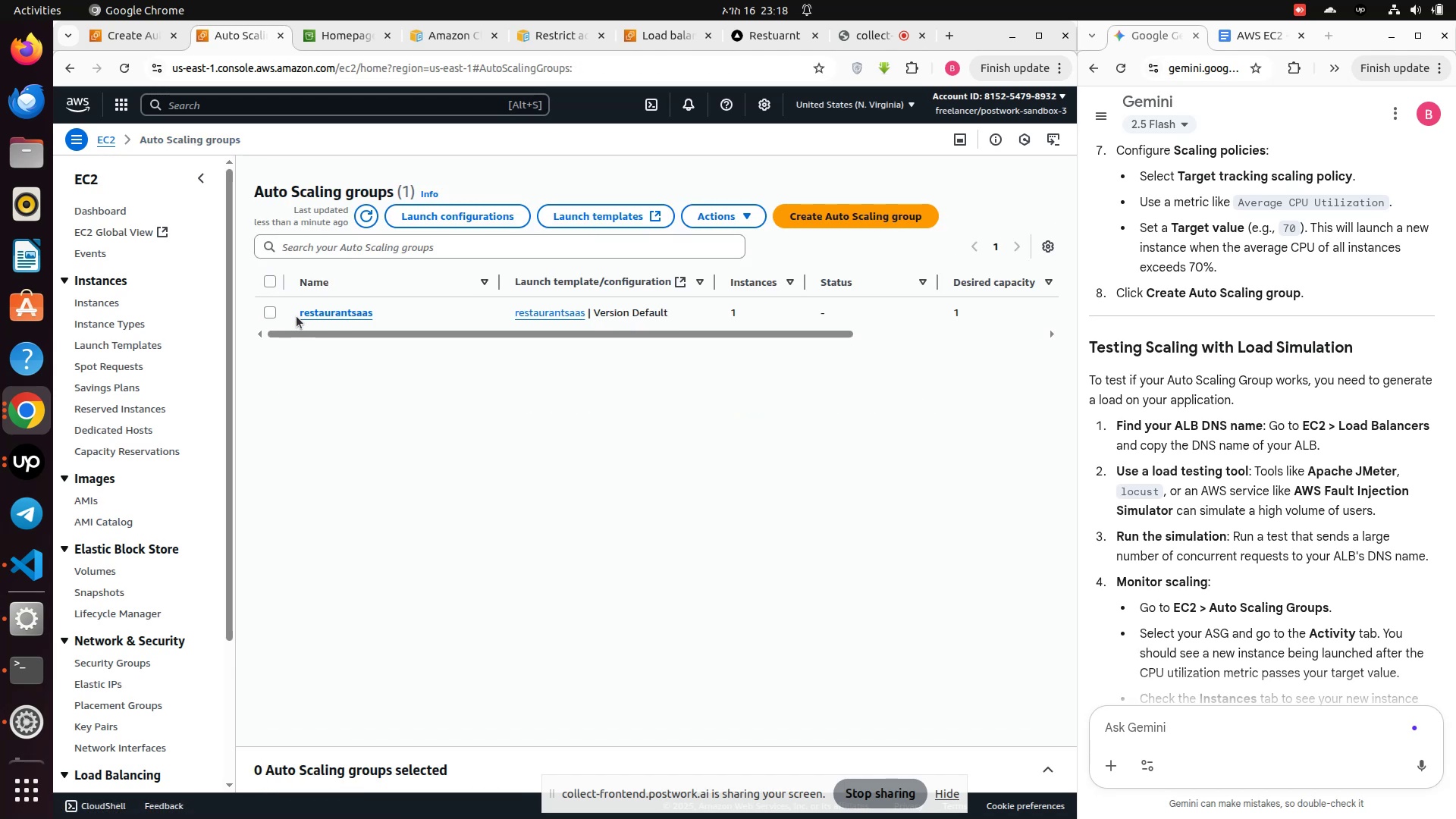 
left_click([269, 311])
 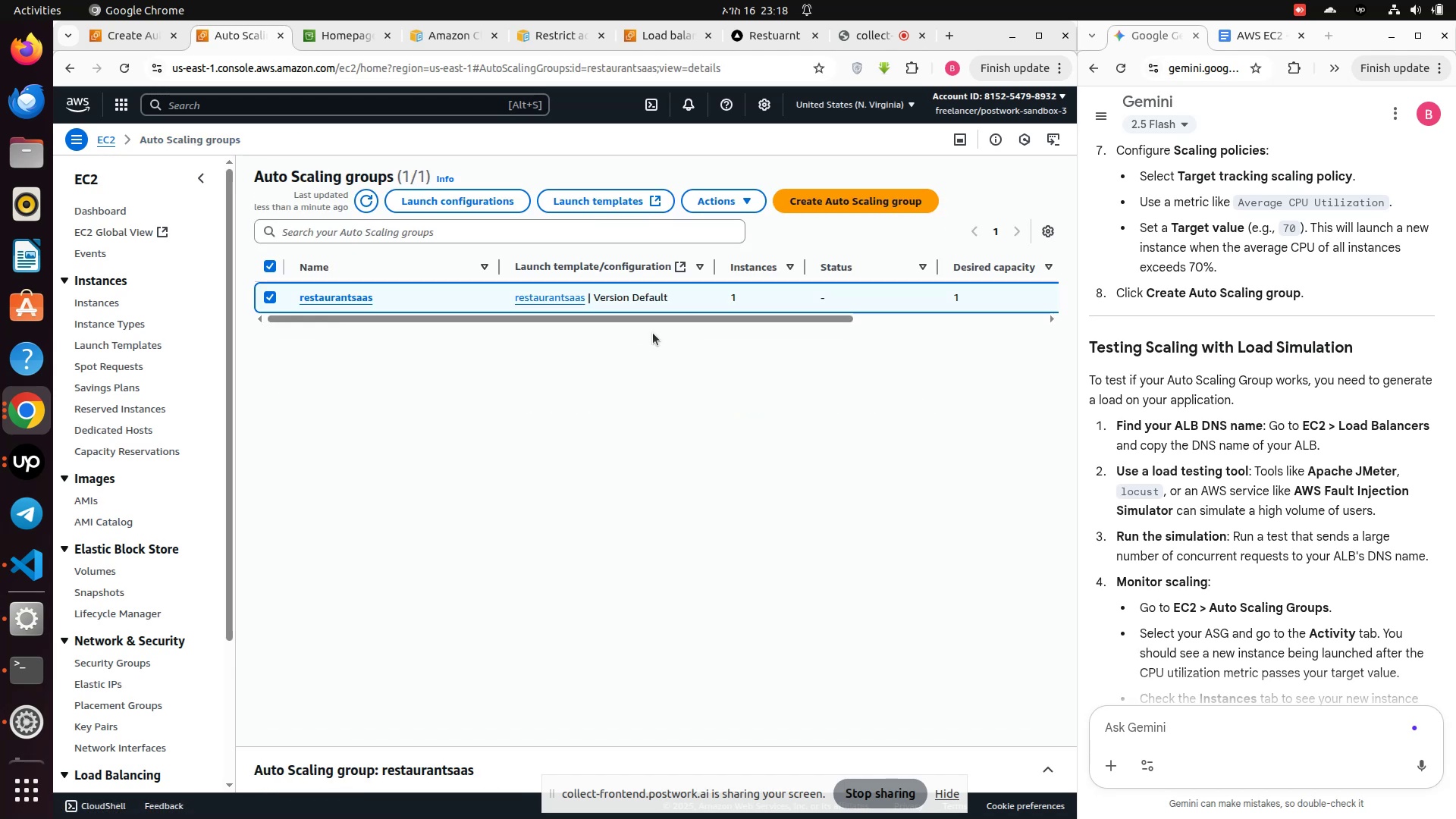 
left_click_drag(start_coordinate=[660, 322], to_coordinate=[1027, 322])
 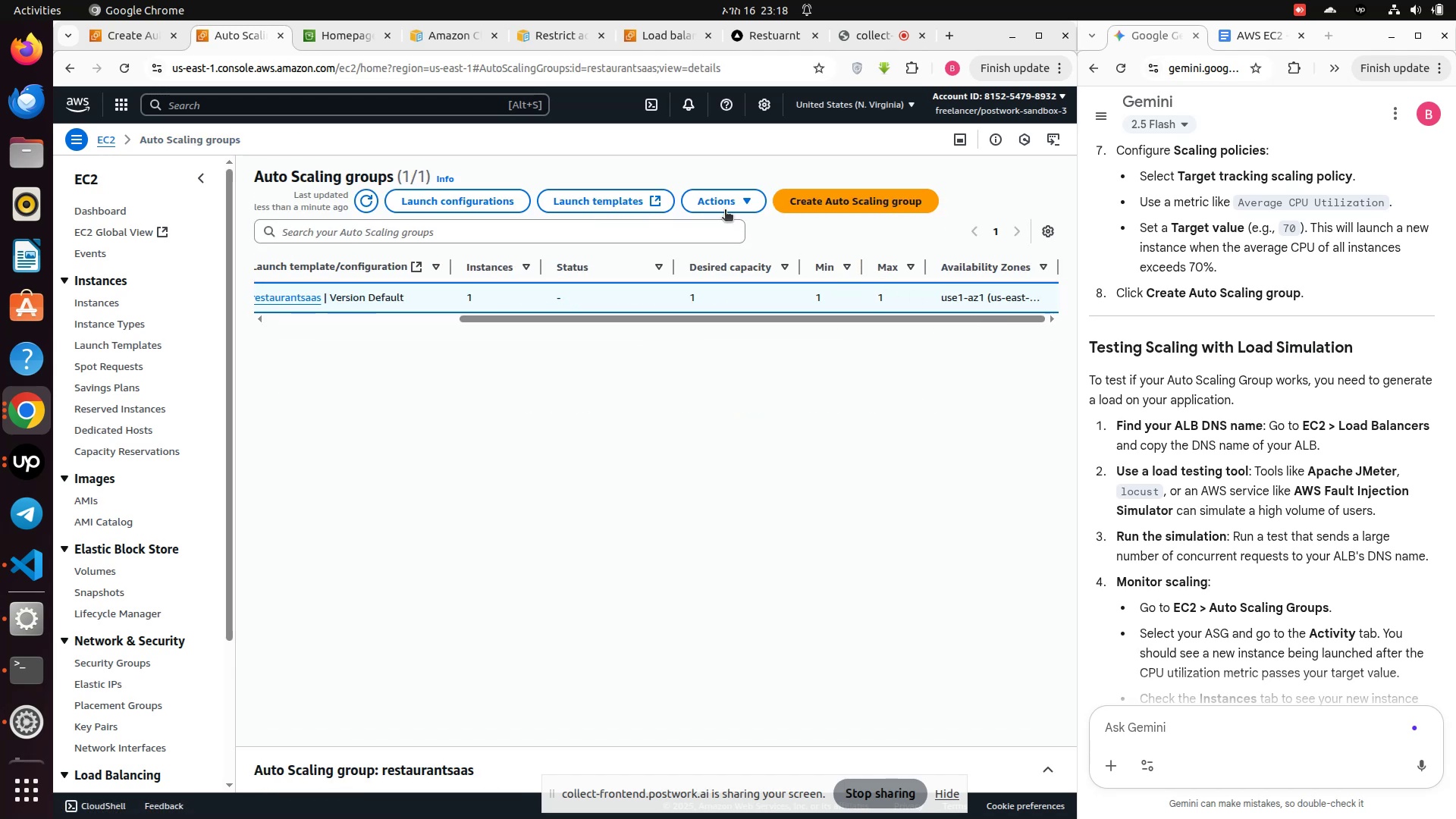 
left_click([725, 209])
 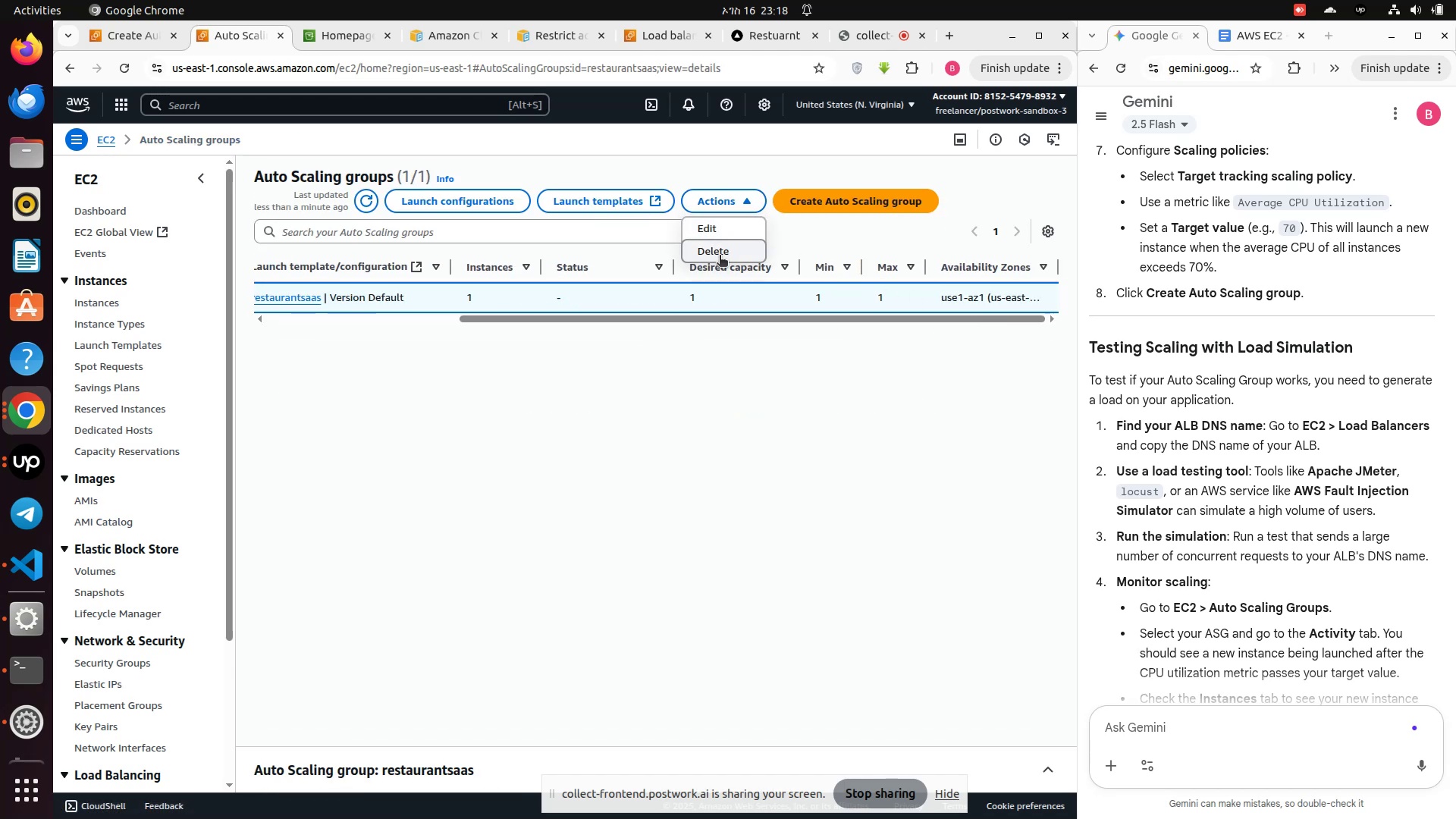 
left_click([720, 256])
 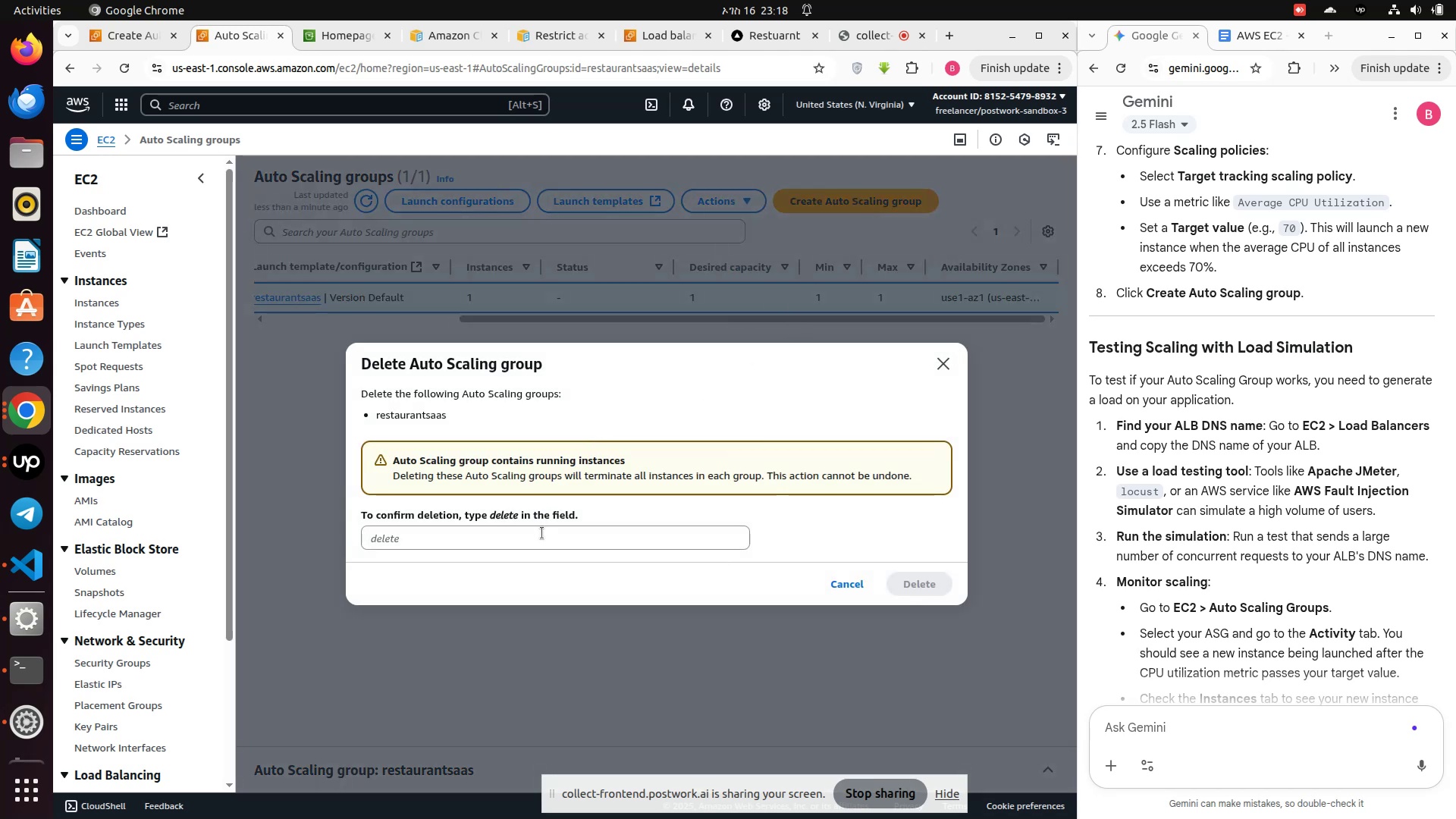 
left_click([542, 533])
 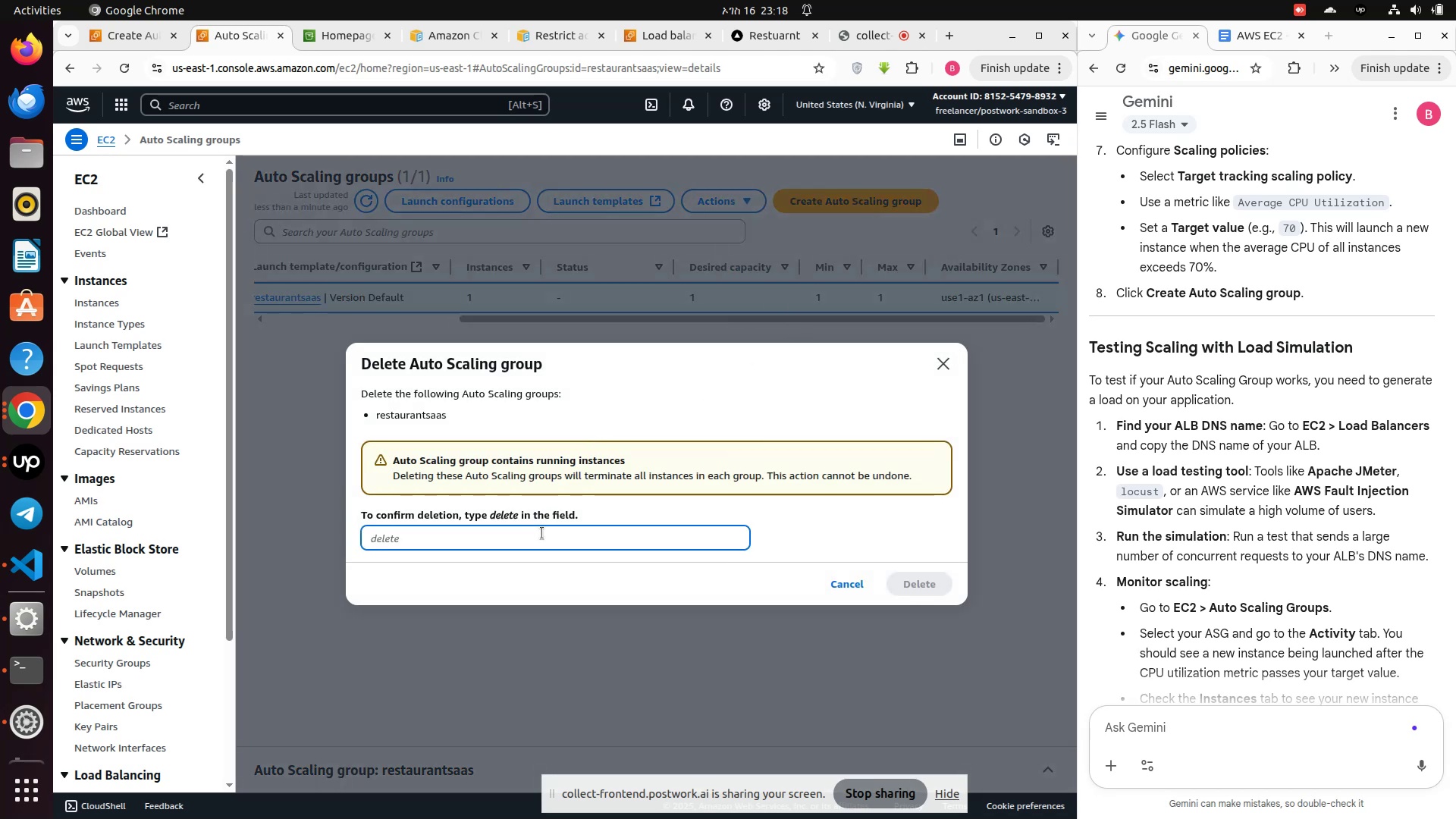 
type(delete)
 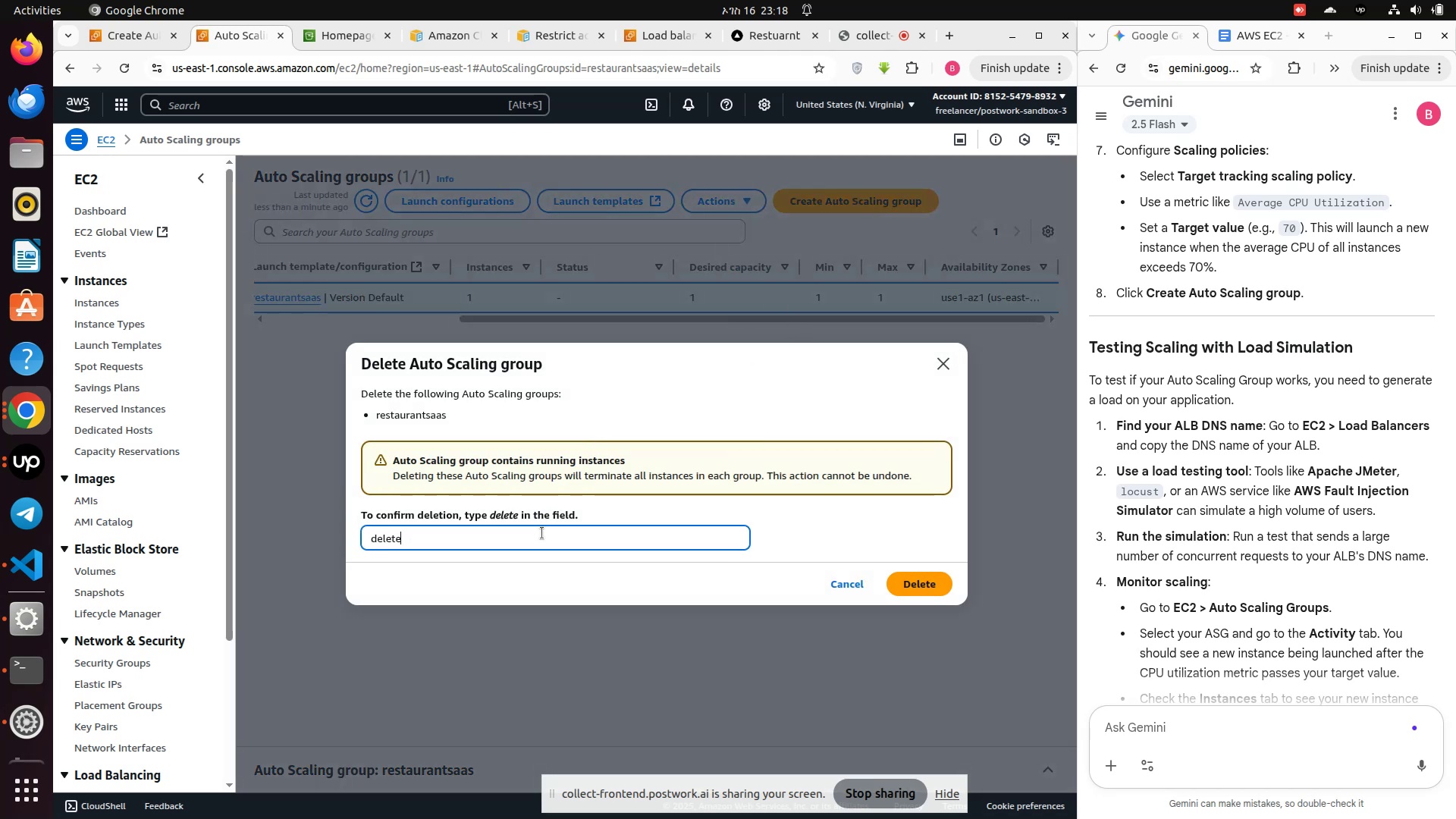 
key(Enter)
 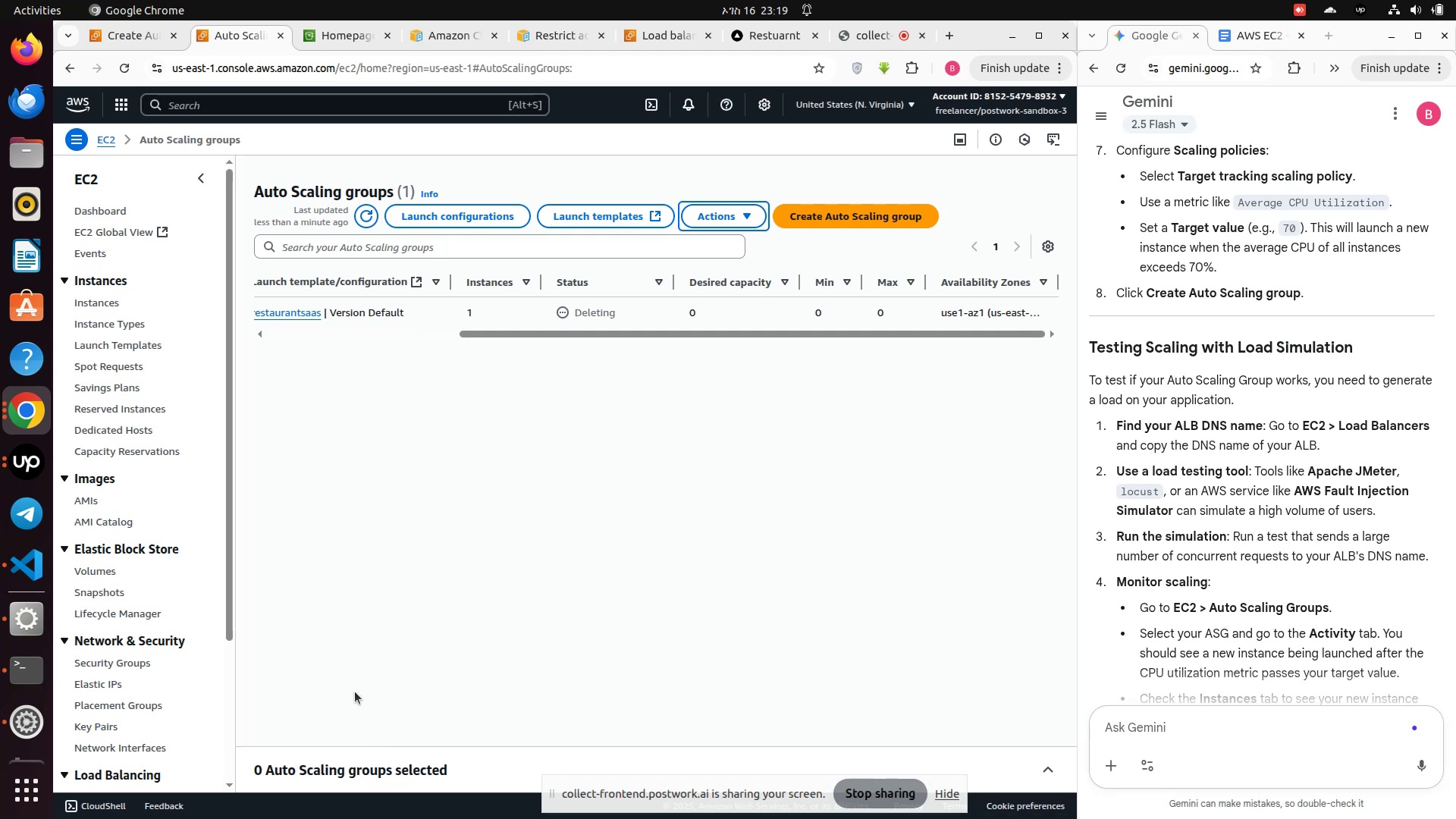 
wait(7.82)
 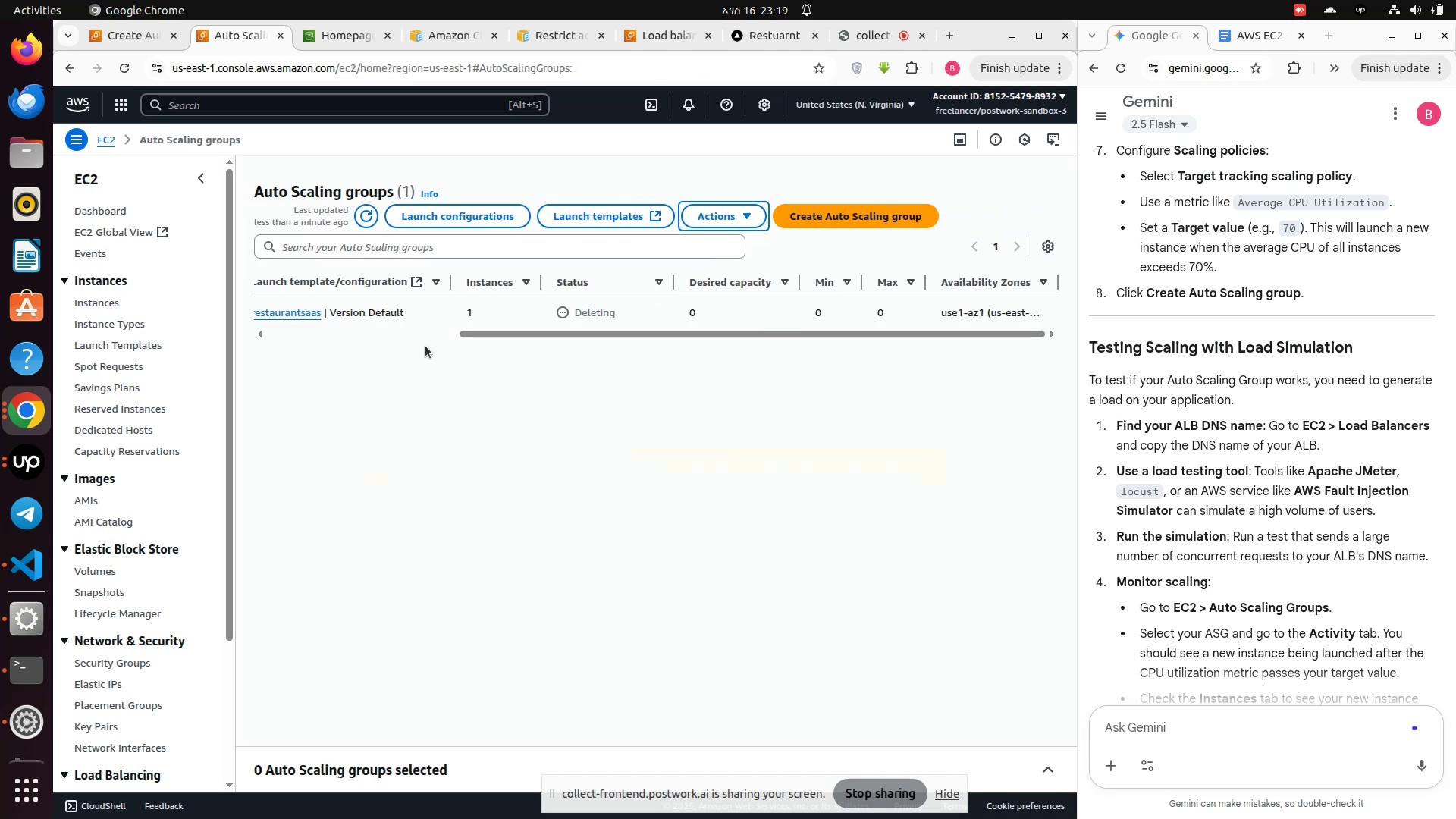 
scroll: coordinate [240, 612], scroll_direction: down, amount: 8.0
 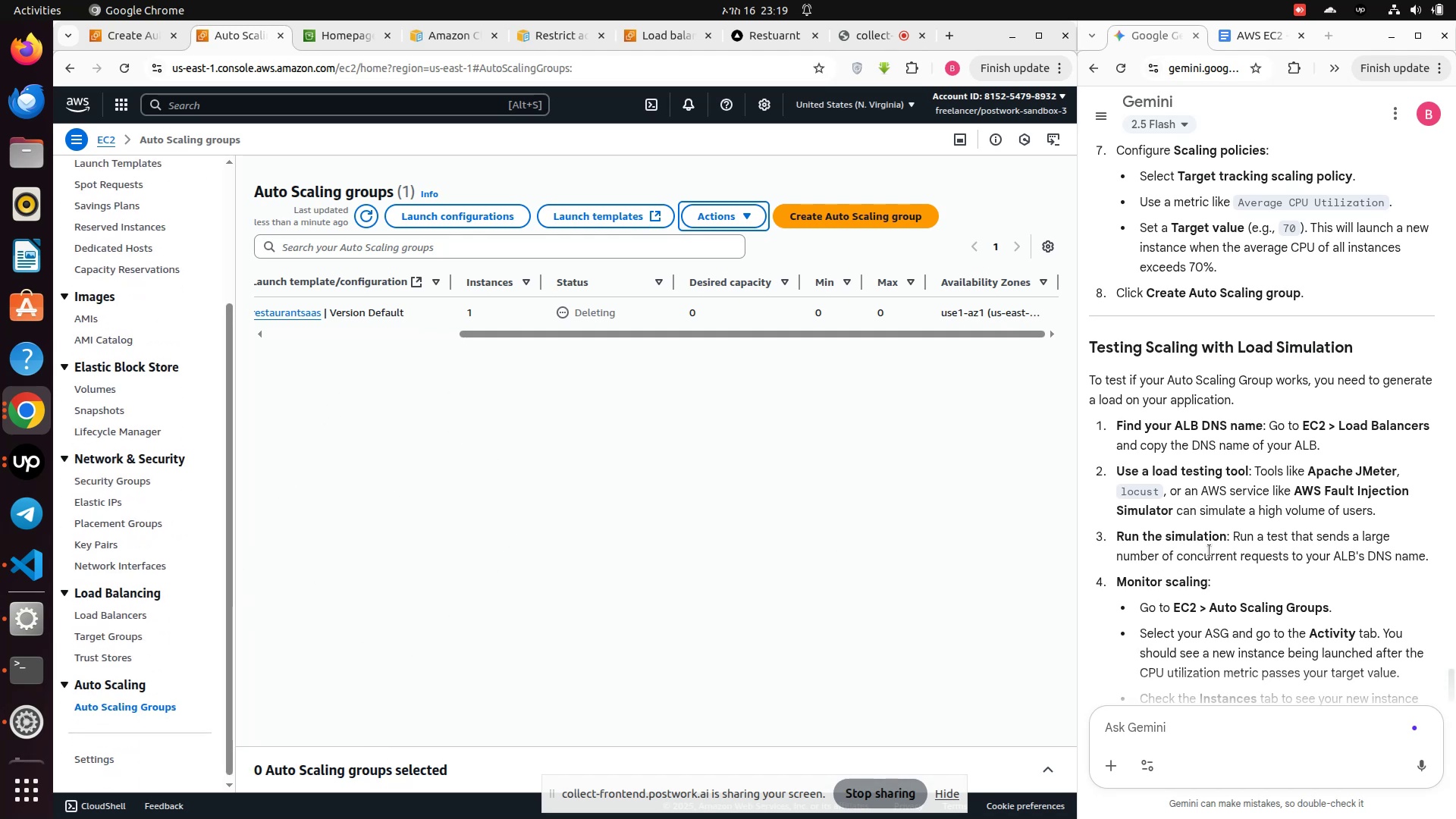 
scroll: coordinate [1313, 414], scroll_direction: up, amount: 11.0
 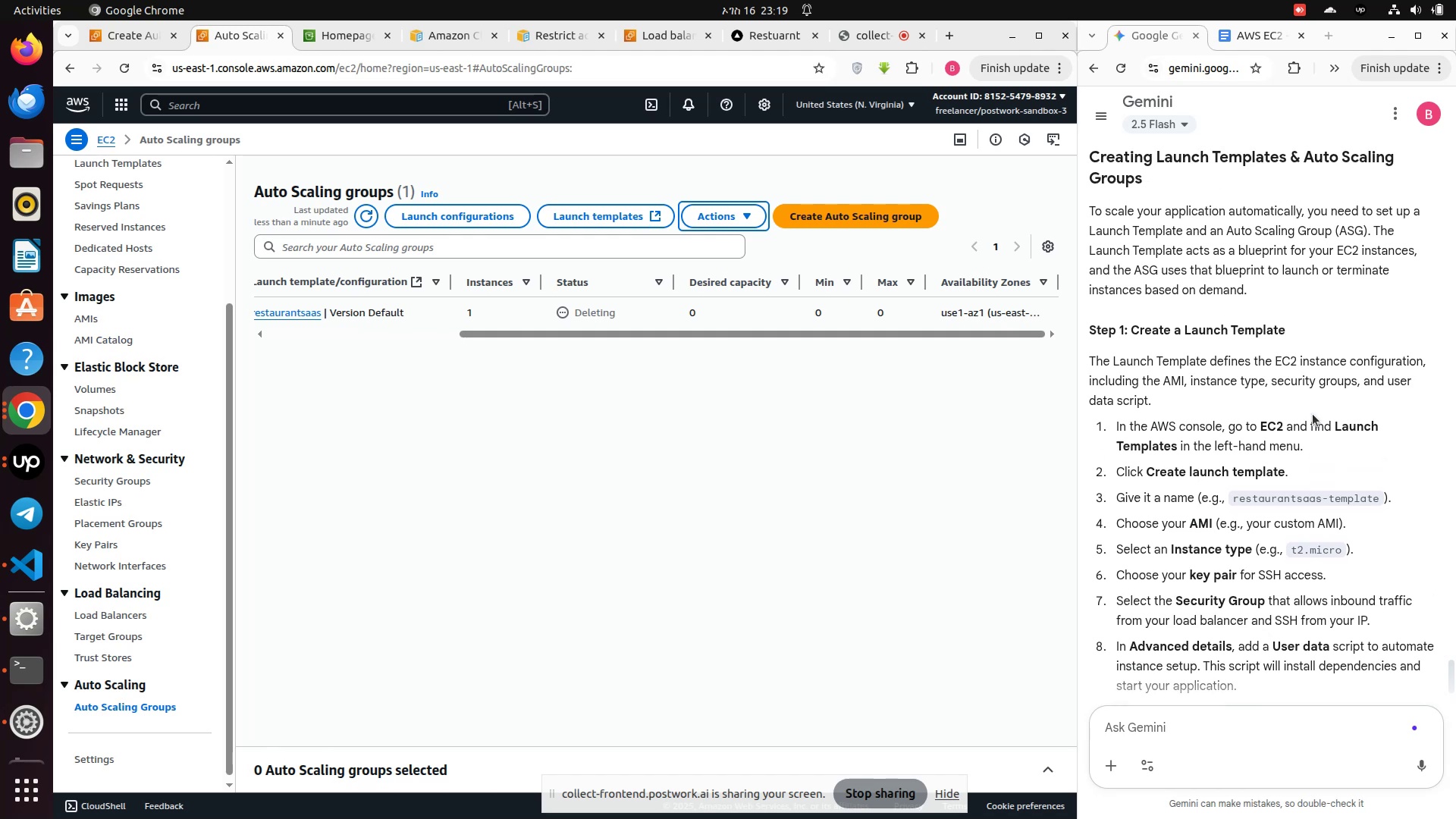 
scroll: coordinate [1324, 513], scroll_direction: down, amount: 6.0
 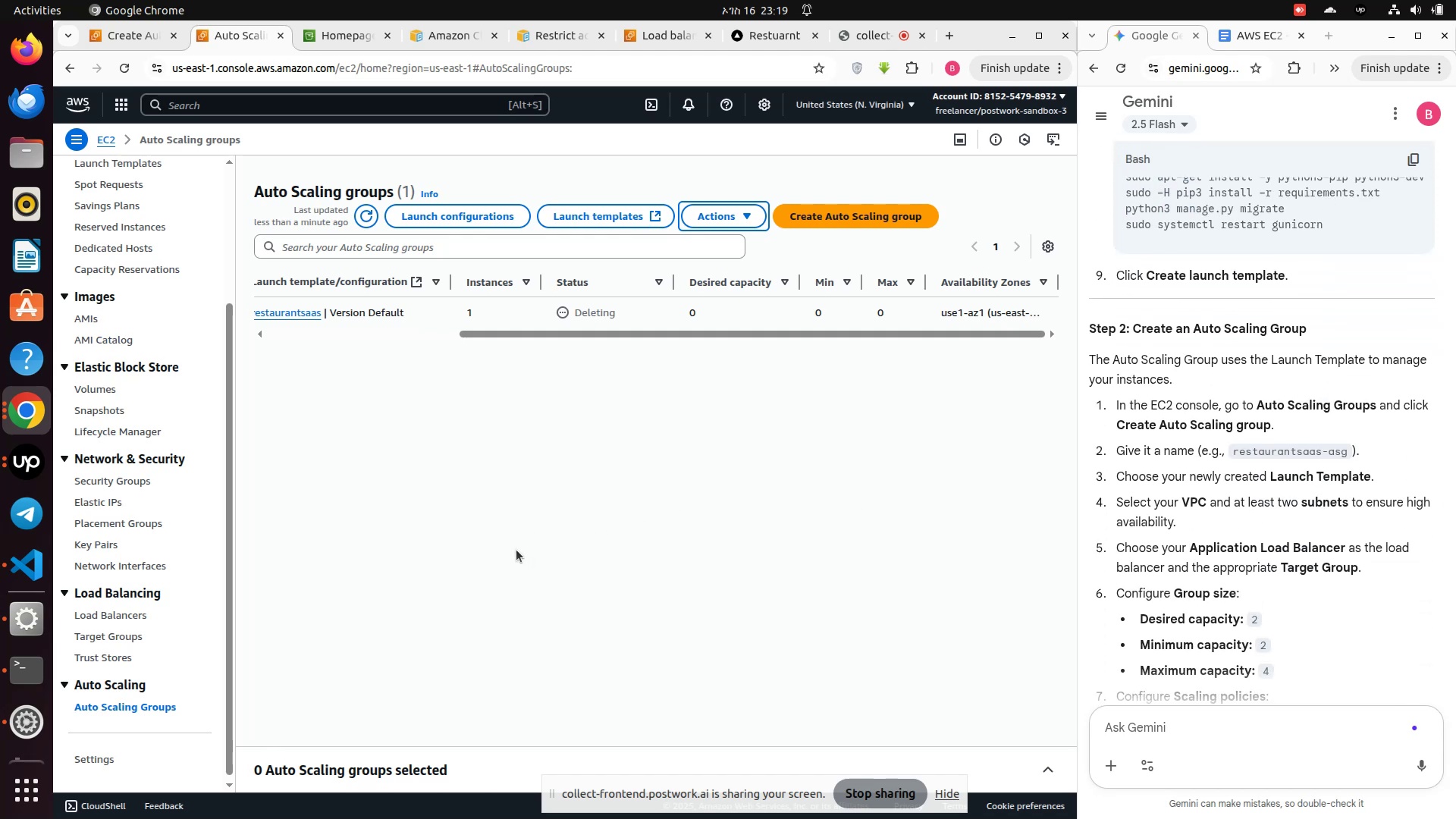 
wait(9.59)
 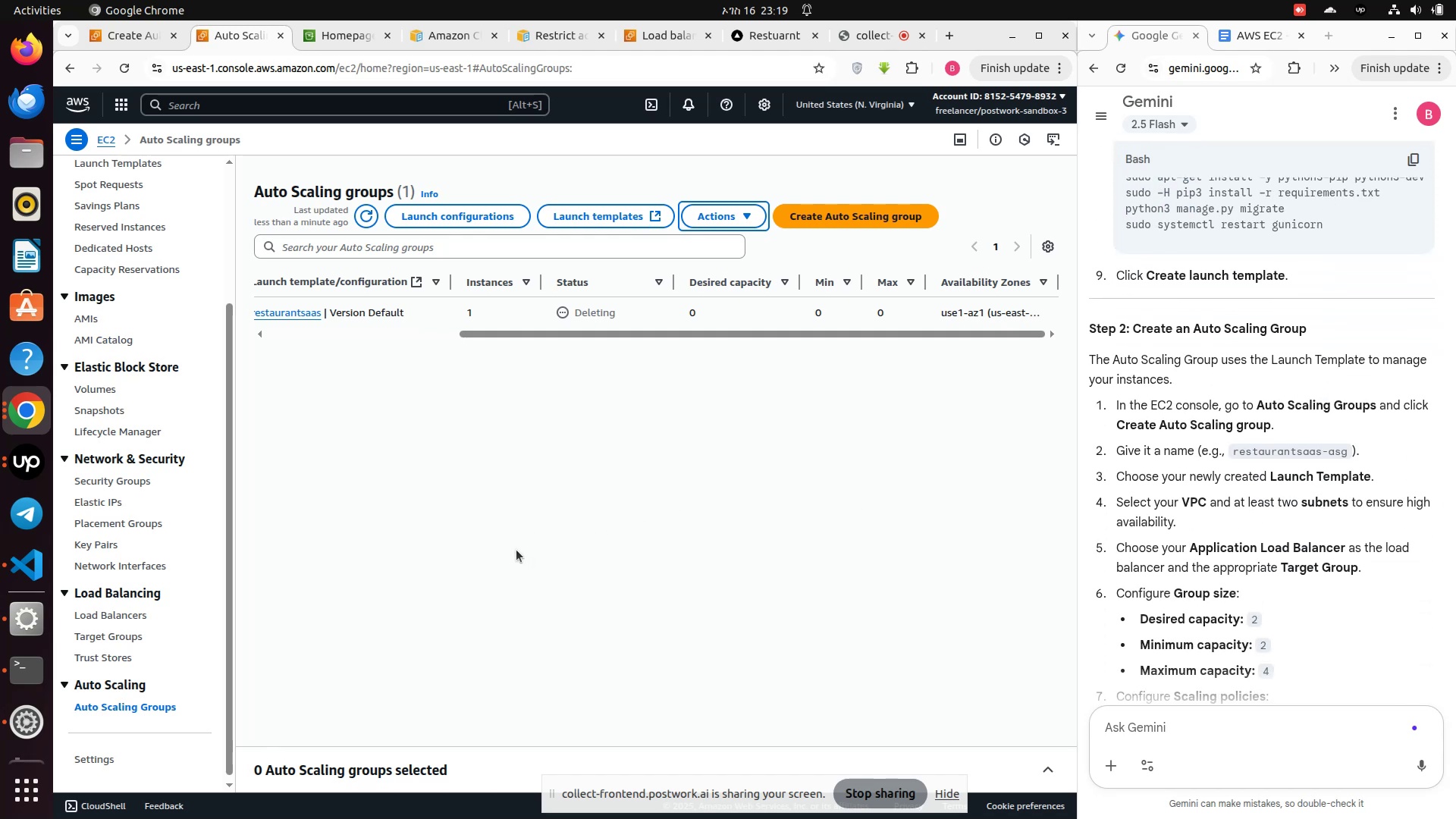 
left_click([136, 708])
 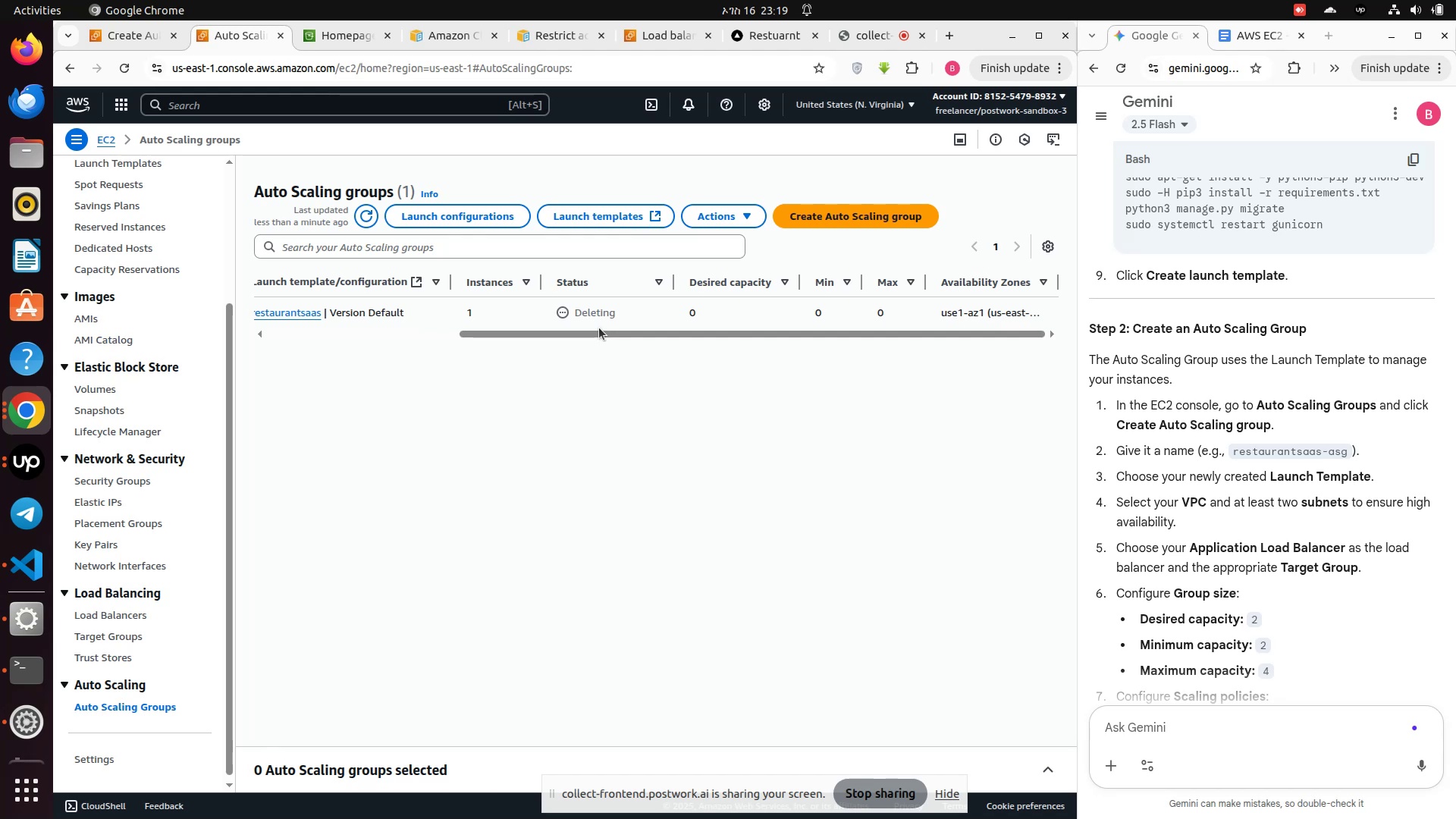 
wait(11.49)
 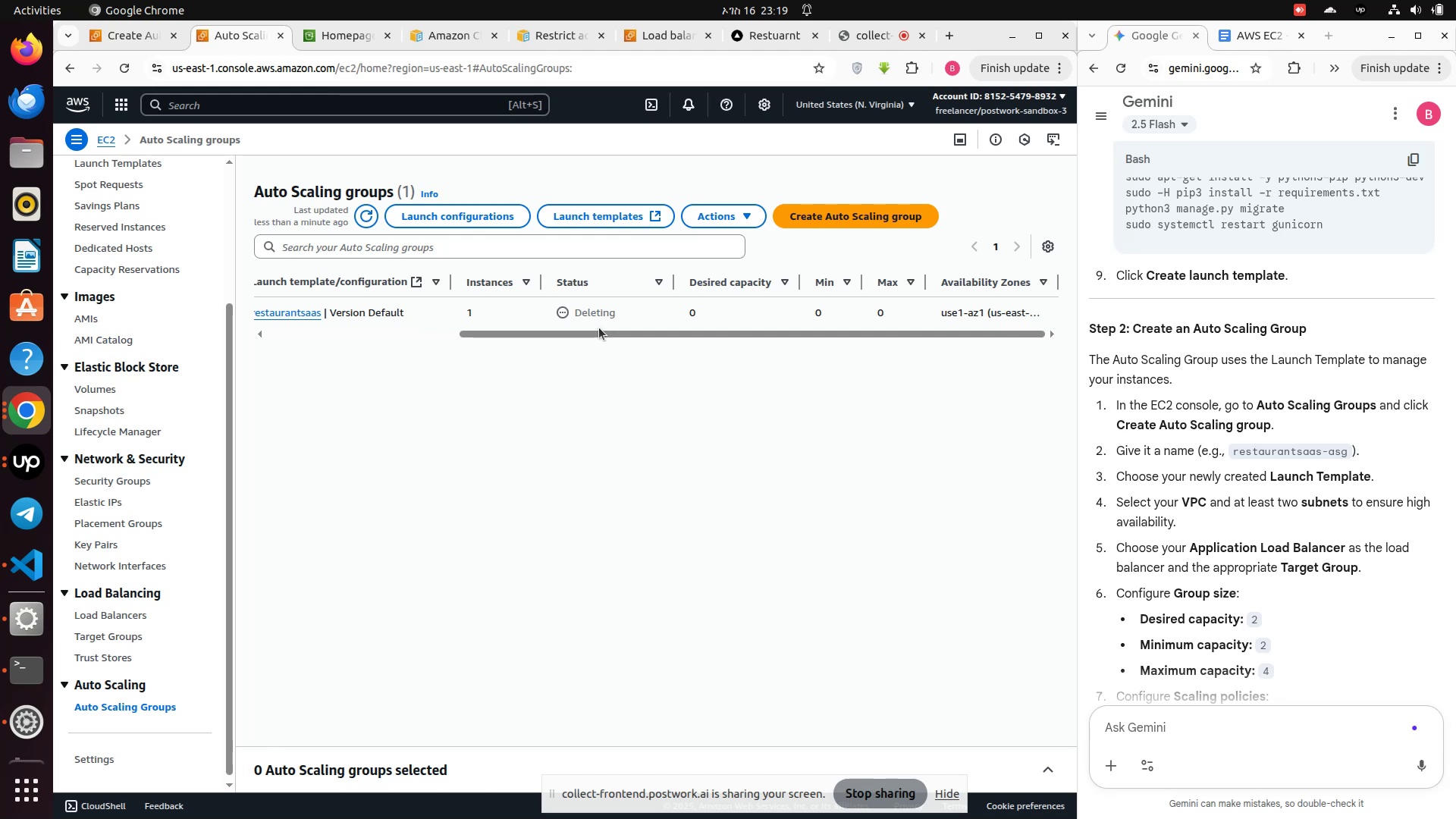 
left_click([848, 224])
 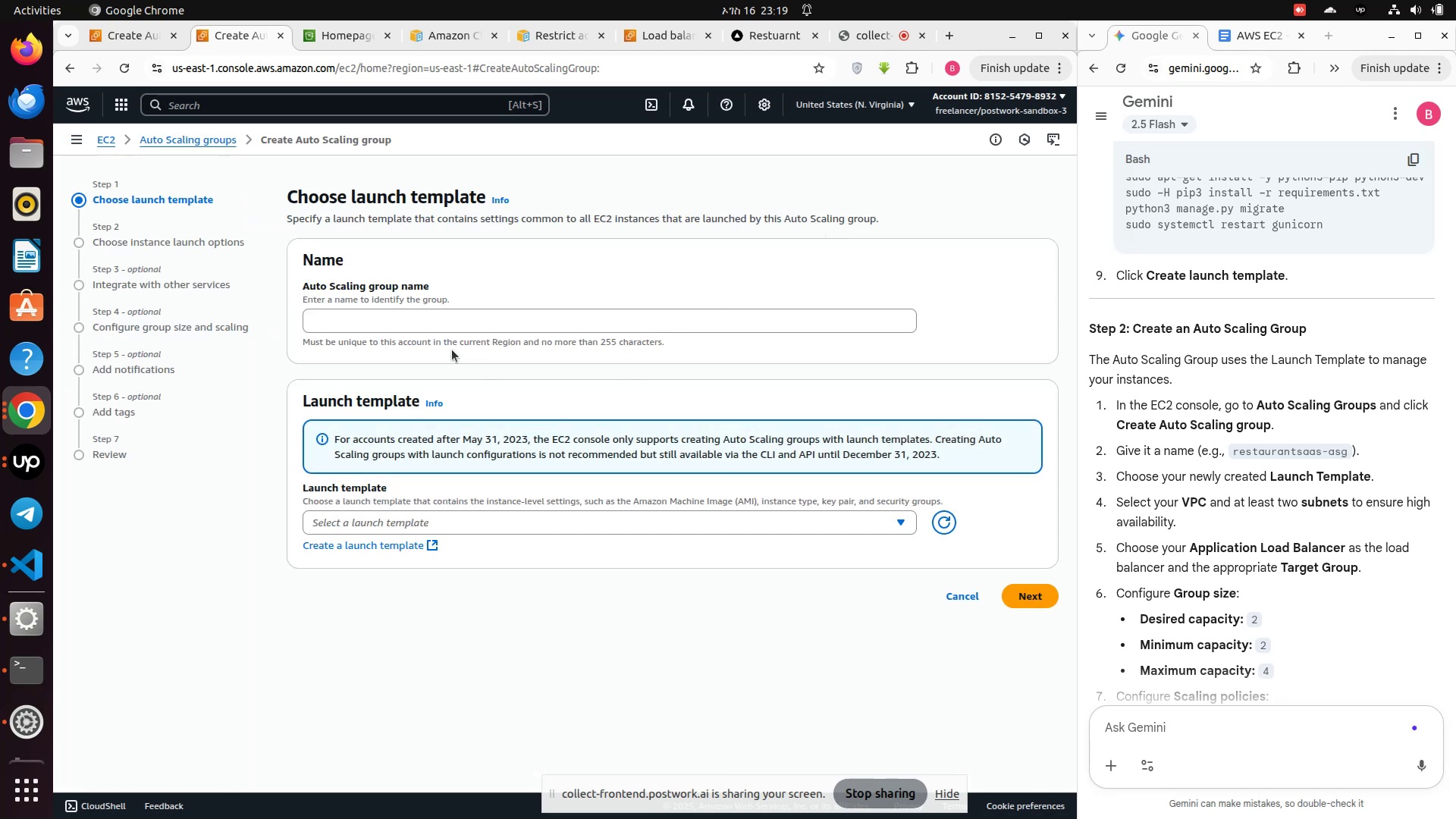 
left_click([438, 322])
 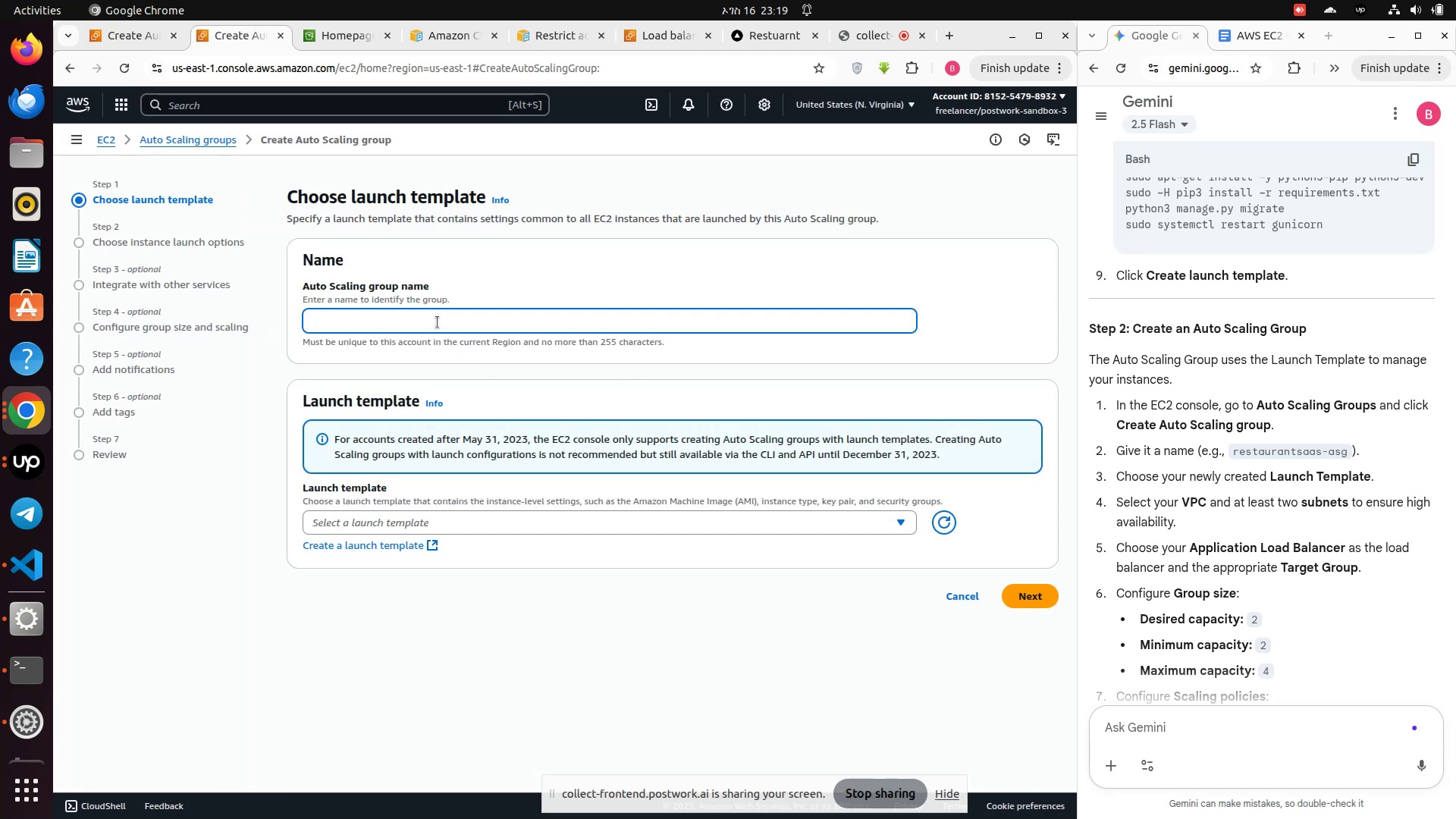 
type(restaurantsaas-asg)
 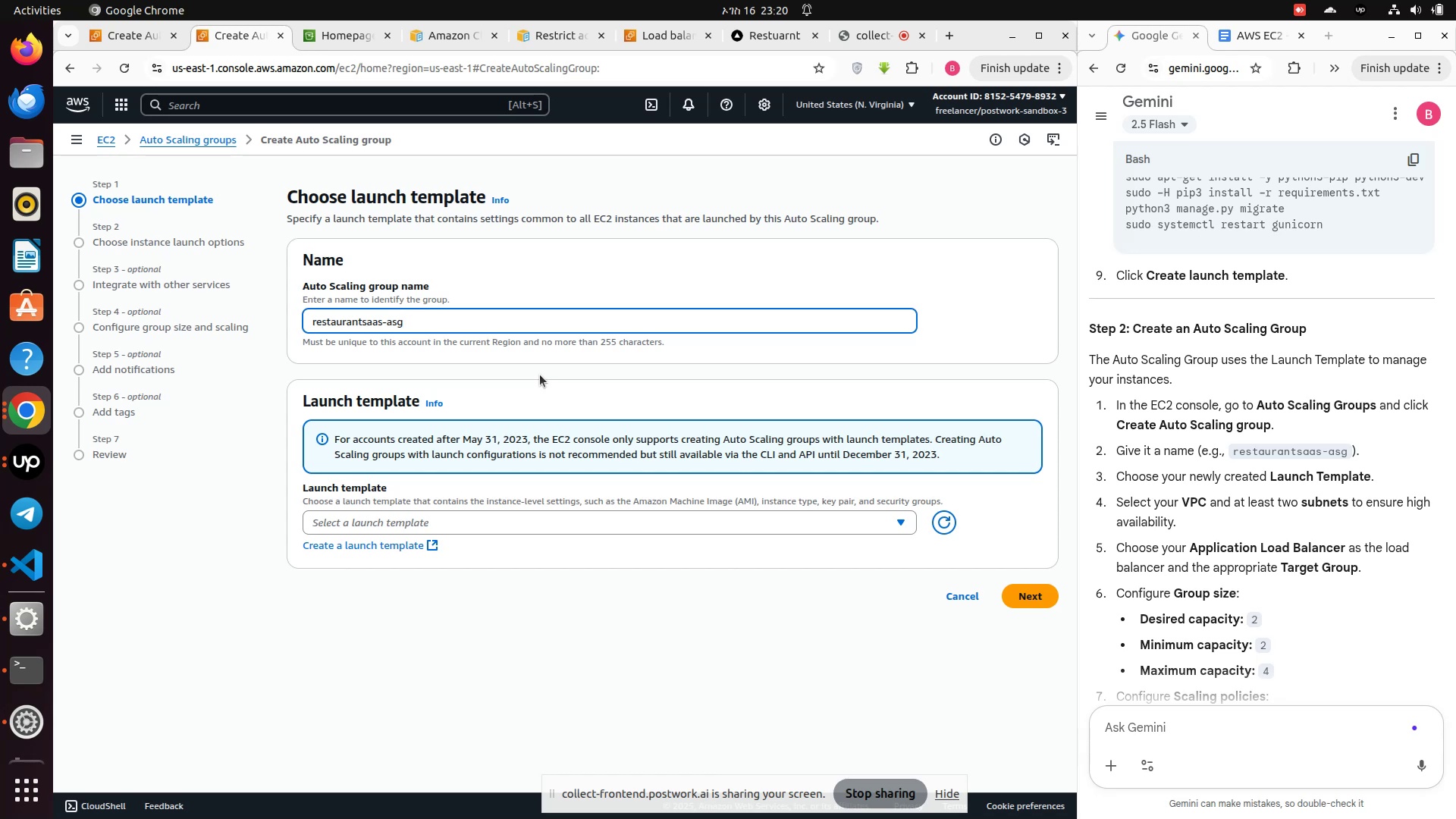 
wait(28.7)
 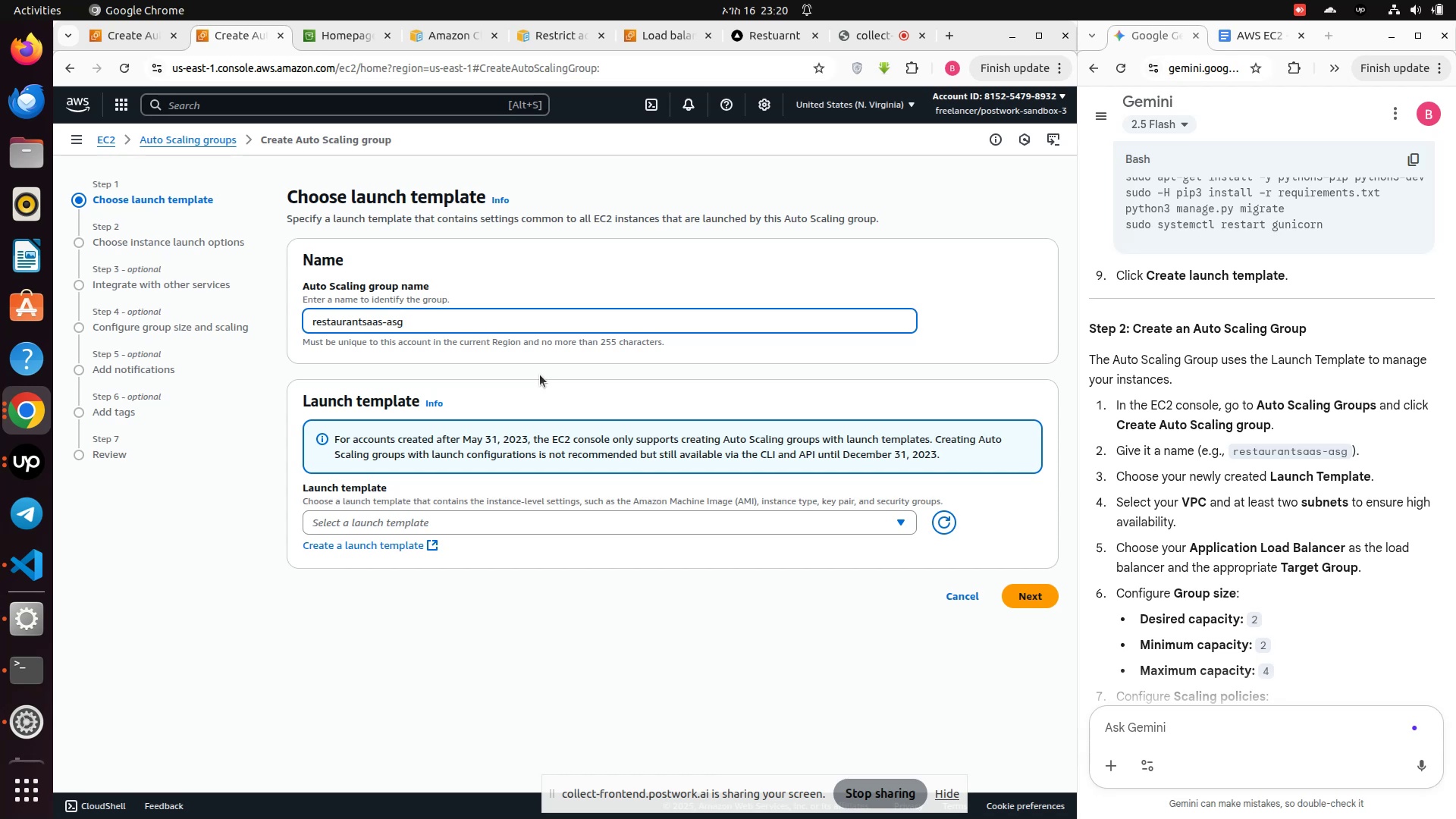 
left_click([450, 521])
 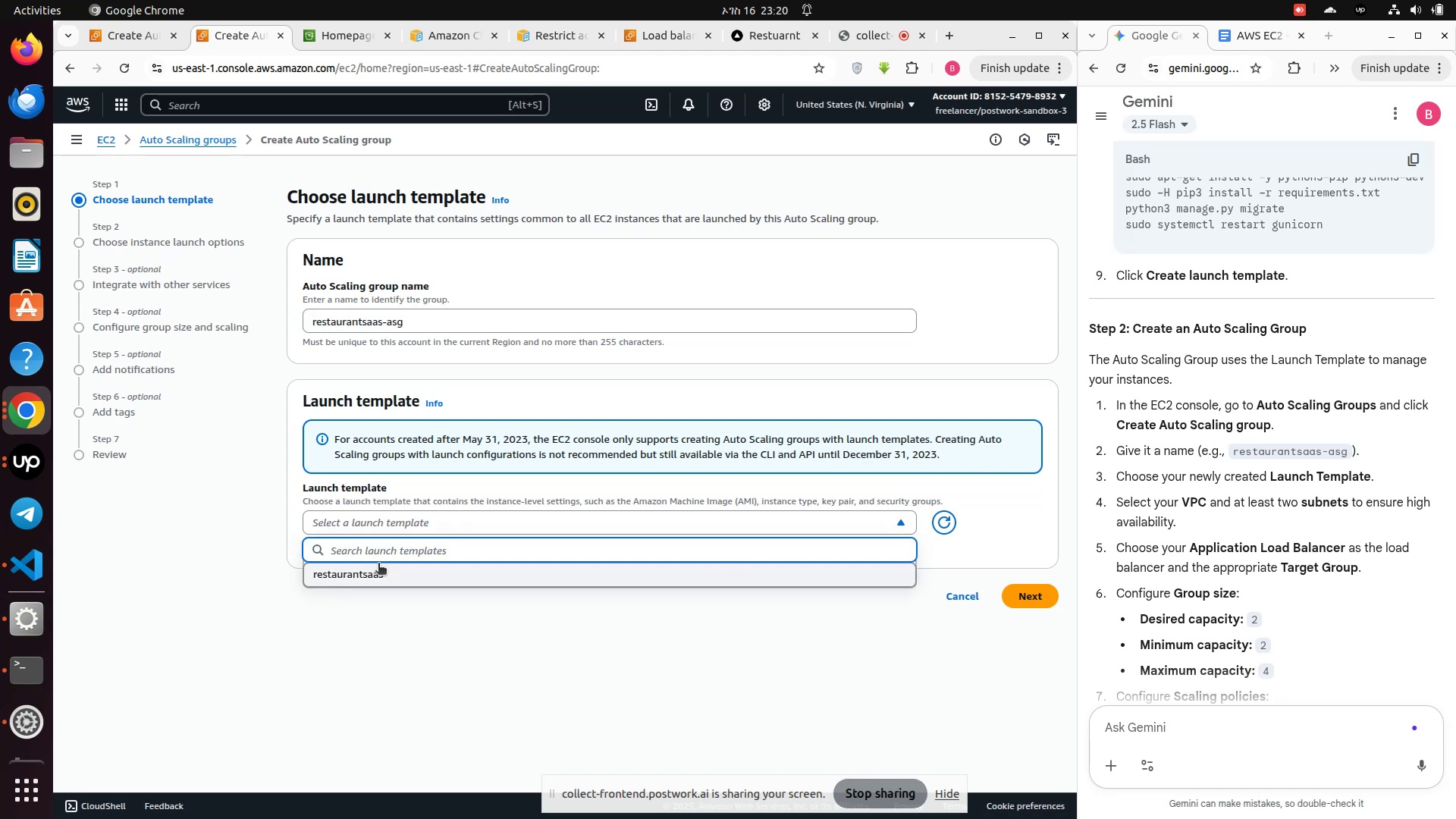 
left_click([378, 564])
 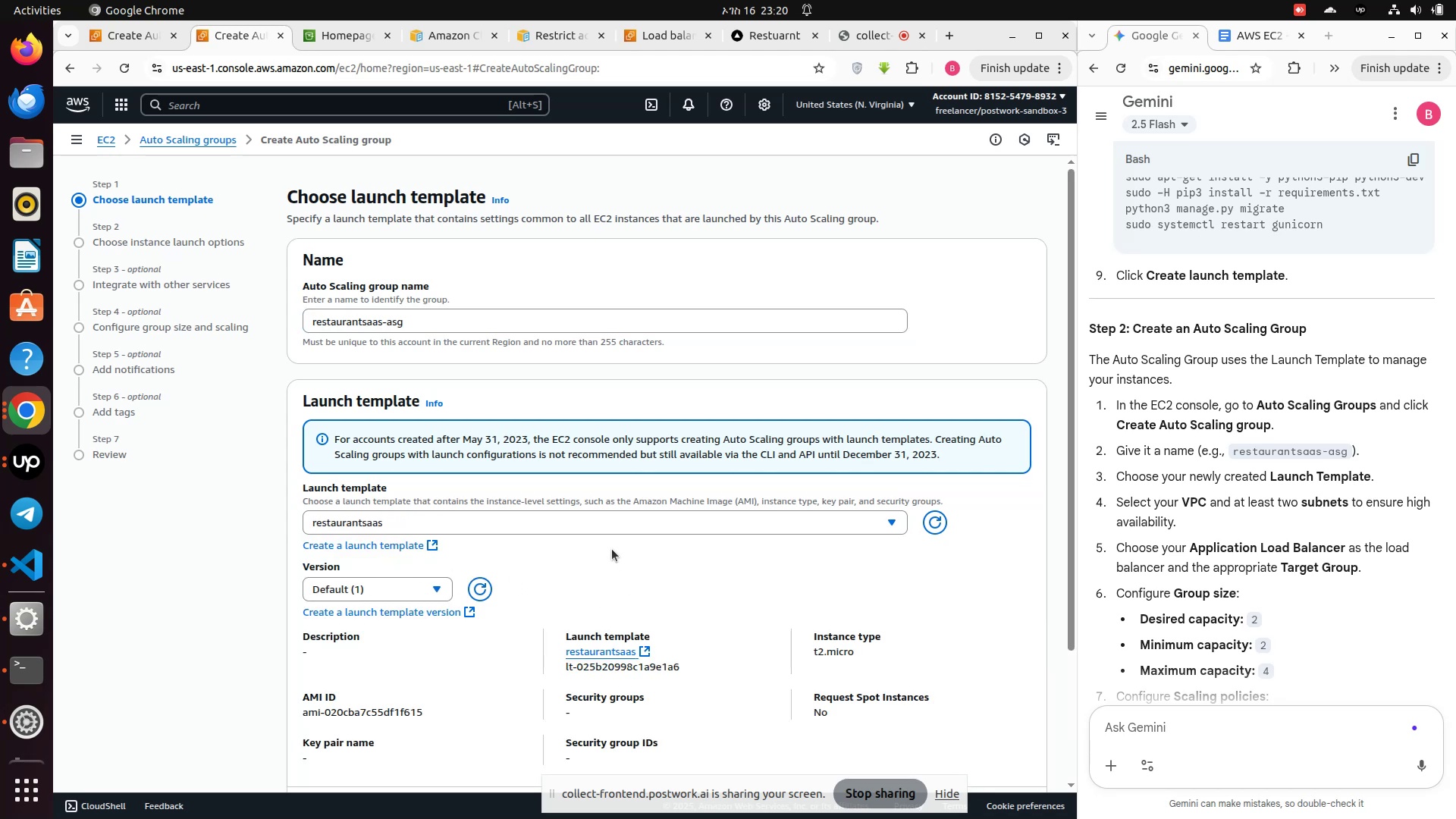 
scroll: coordinate [612, 549], scroll_direction: down, amount: 2.0
 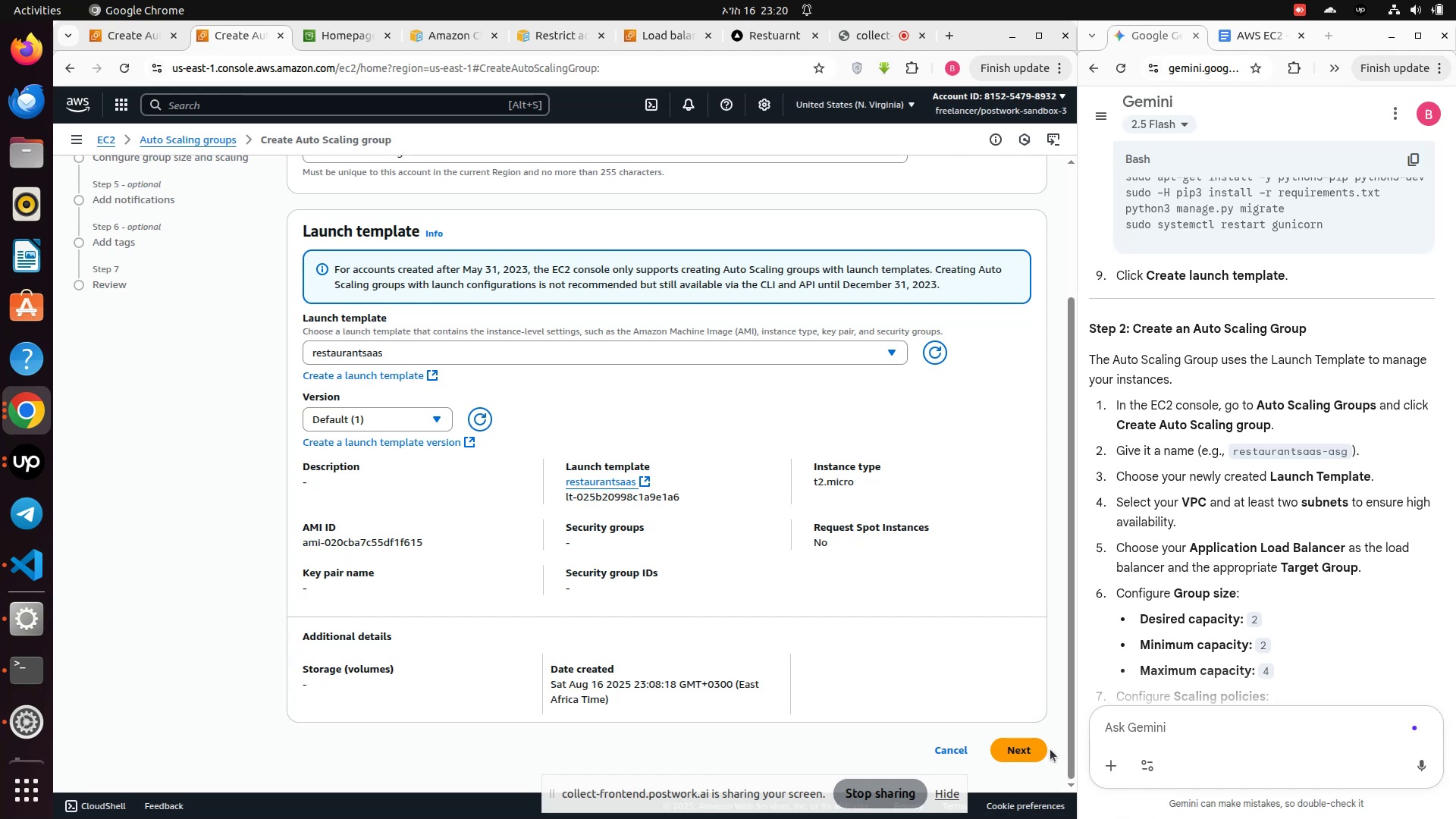 
wait(6.3)
 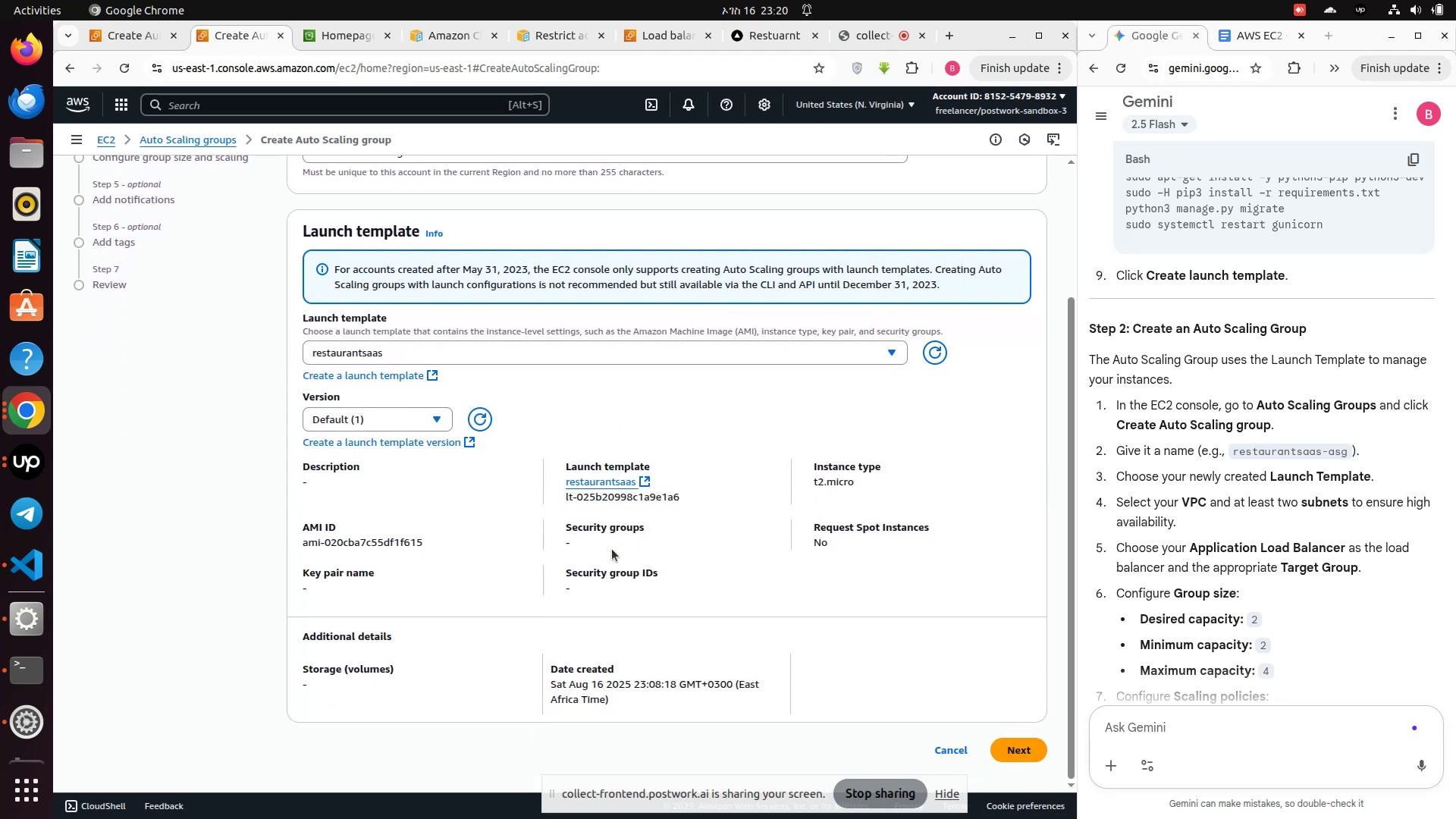 
left_click([1031, 742])
 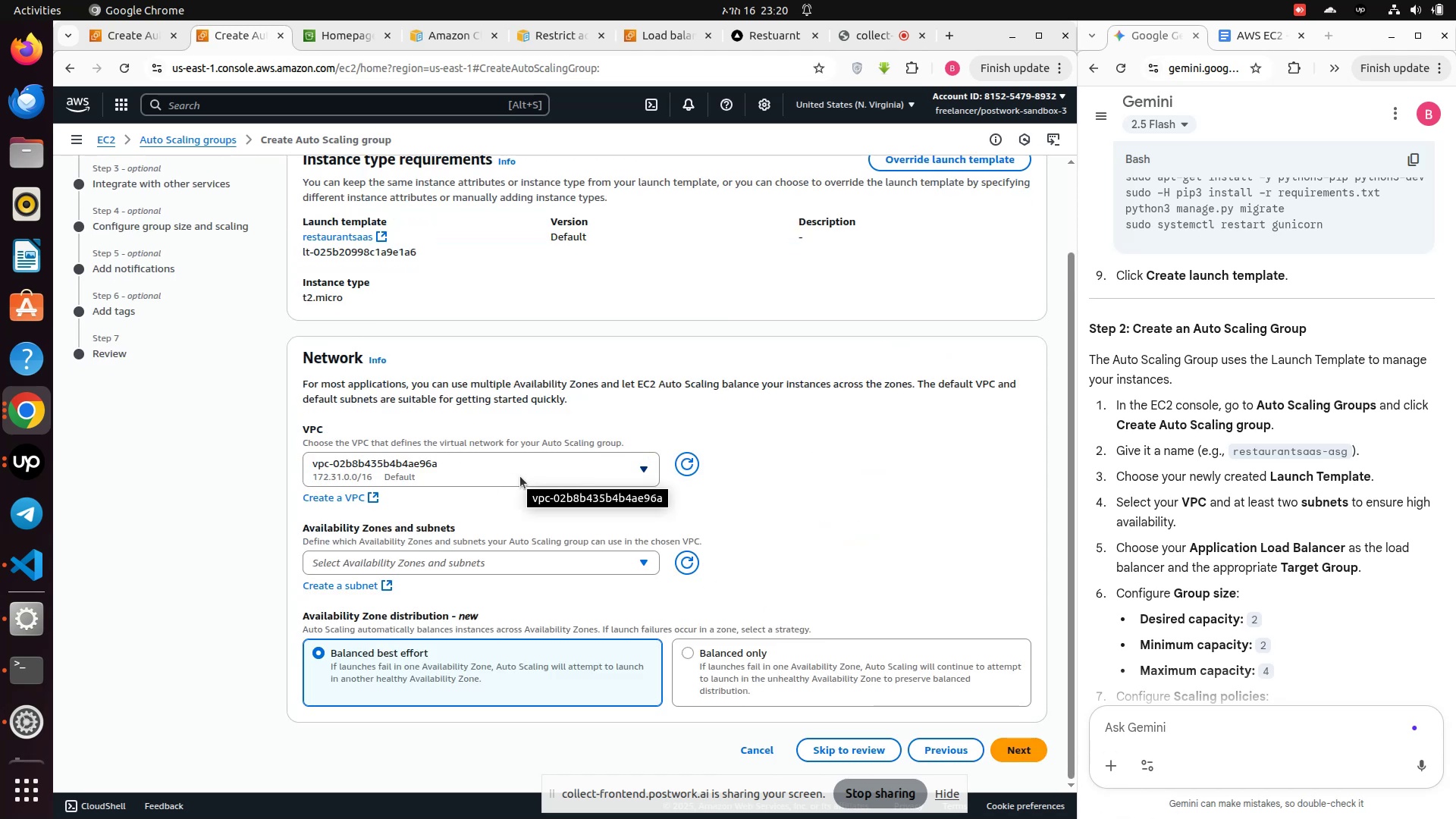 
wait(7.06)
 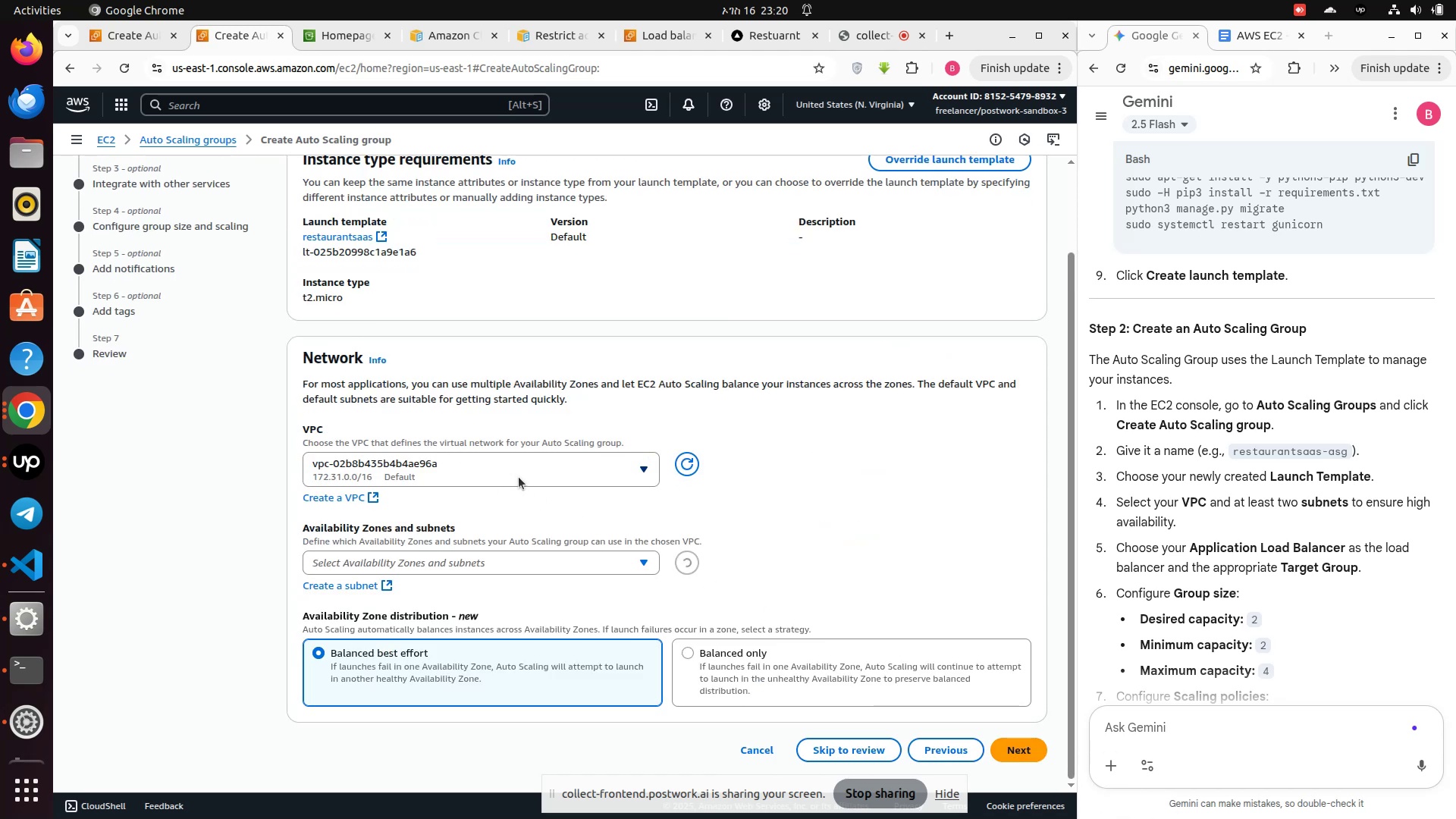 
left_click([520, 476])
 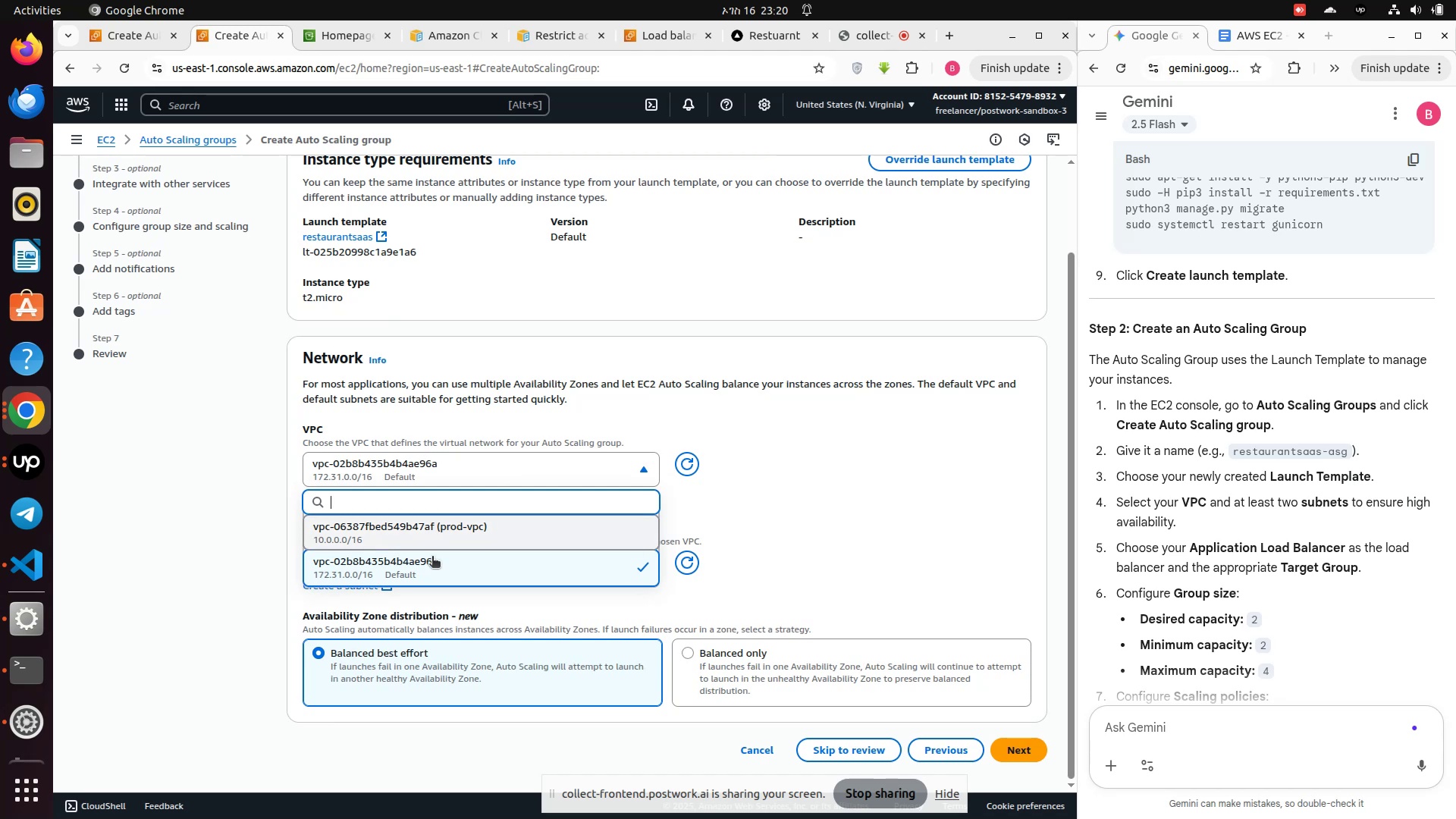 
left_click([435, 566])
 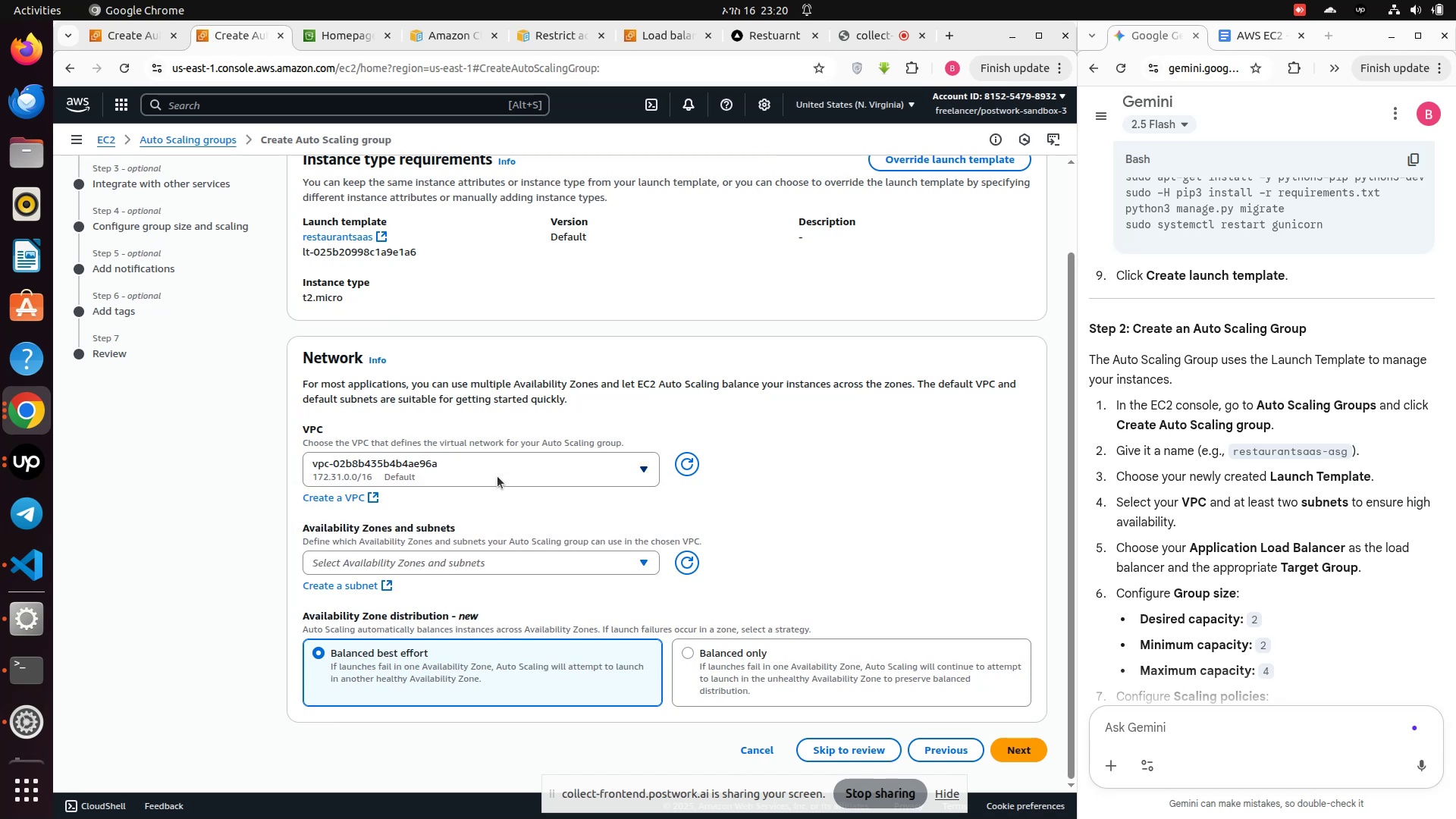 
left_click([504, 474])
 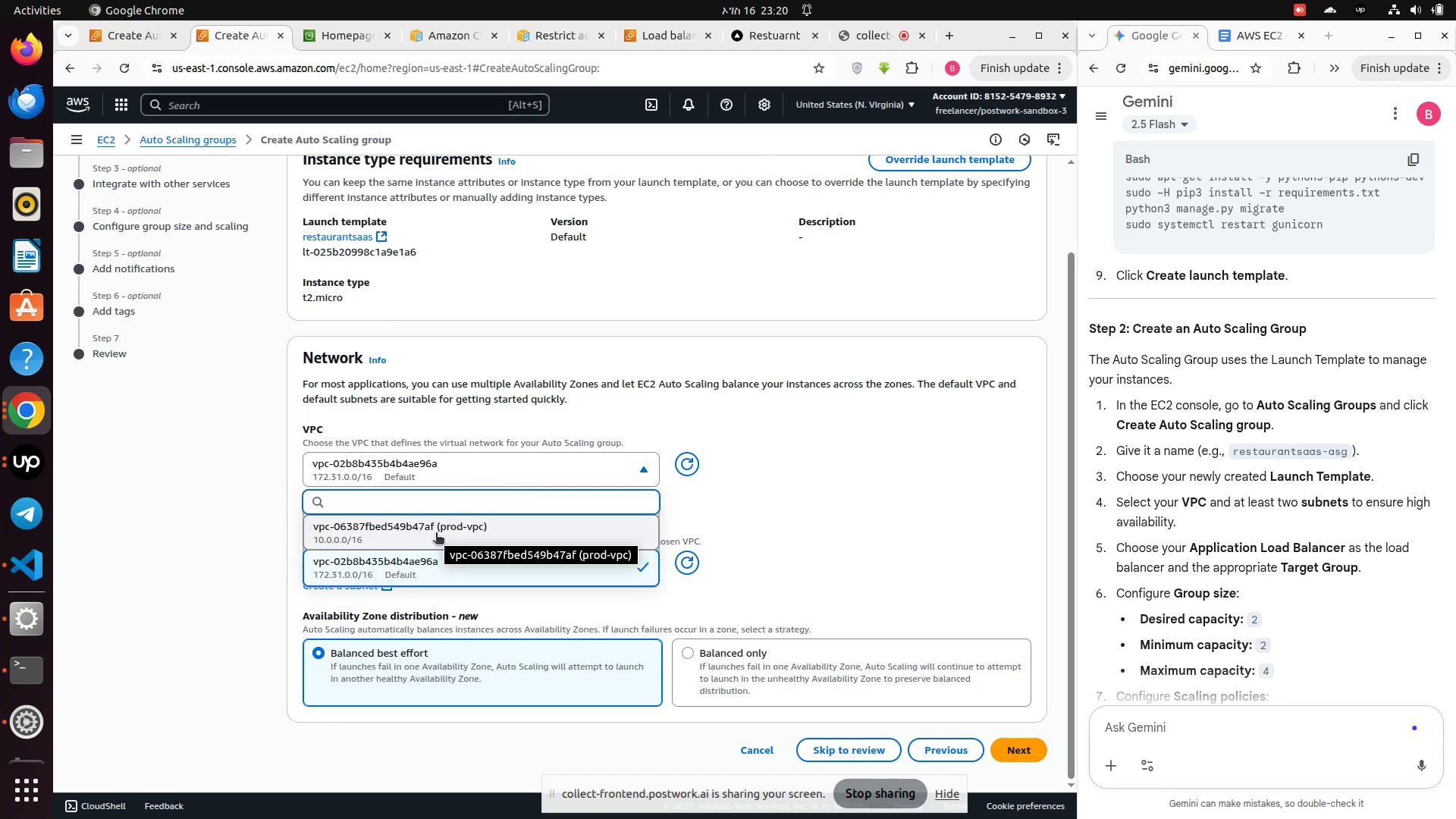 
left_click([436, 534])
 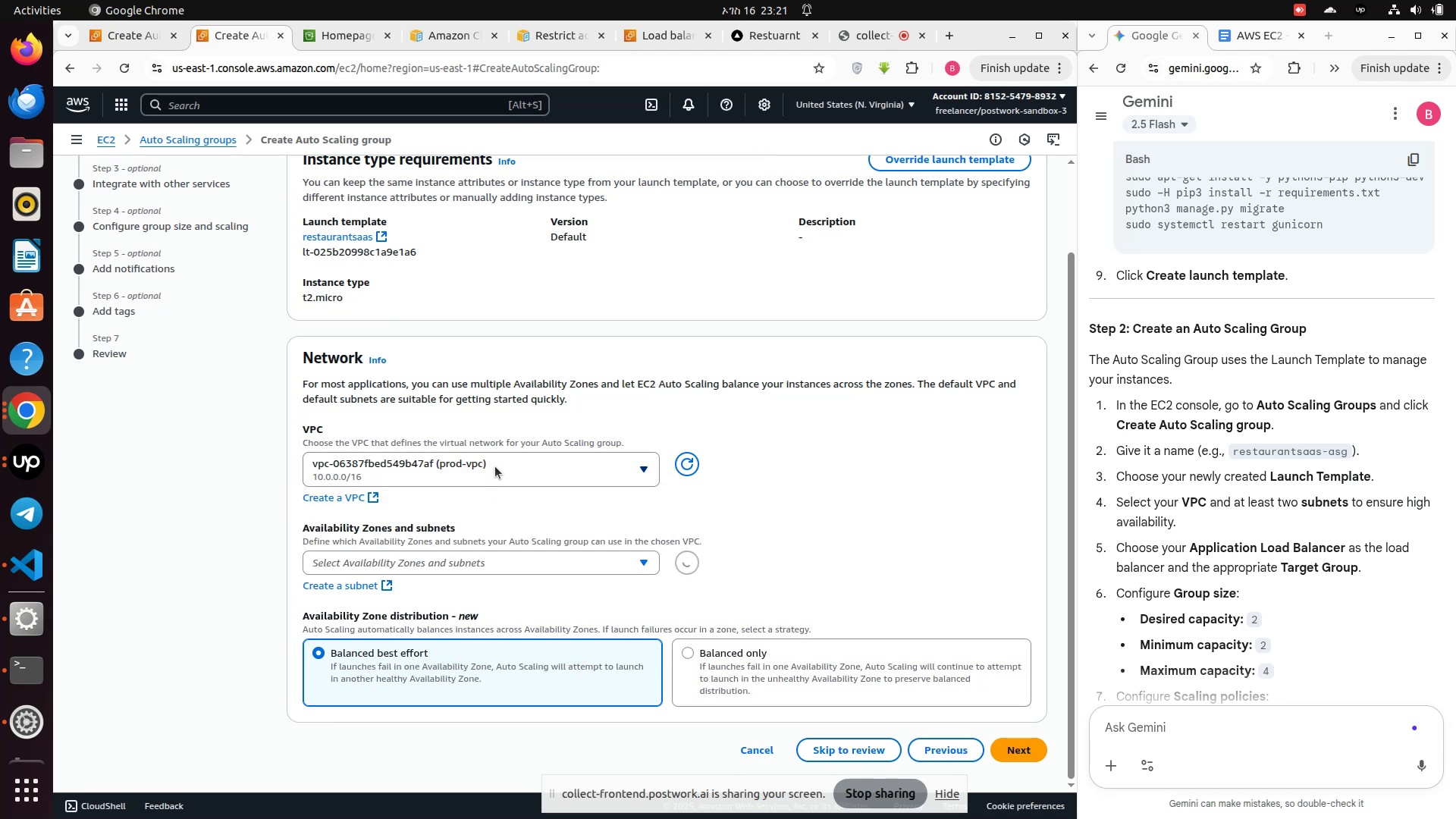 
left_click([495, 466])
 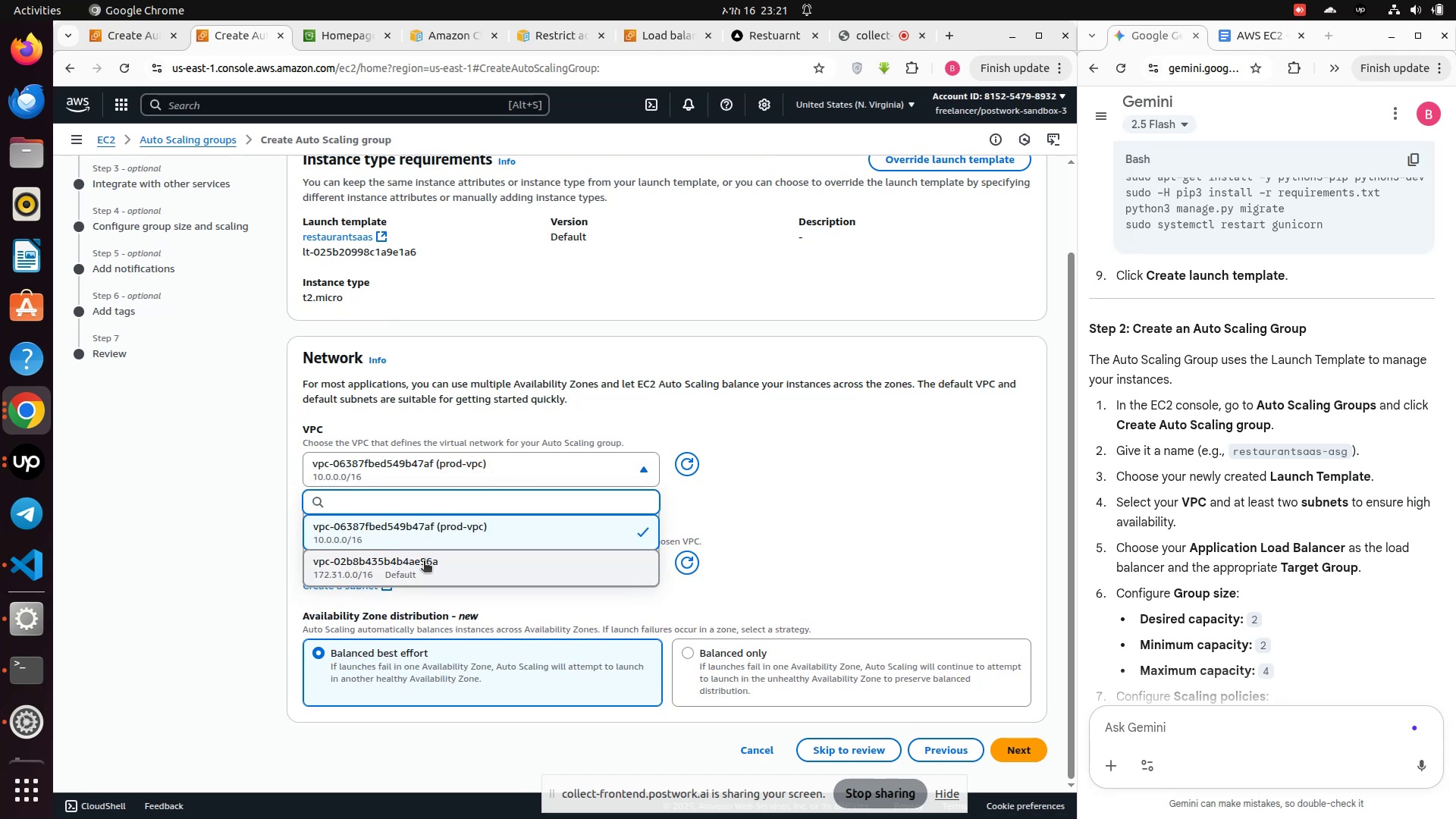 
left_click([423, 564])
 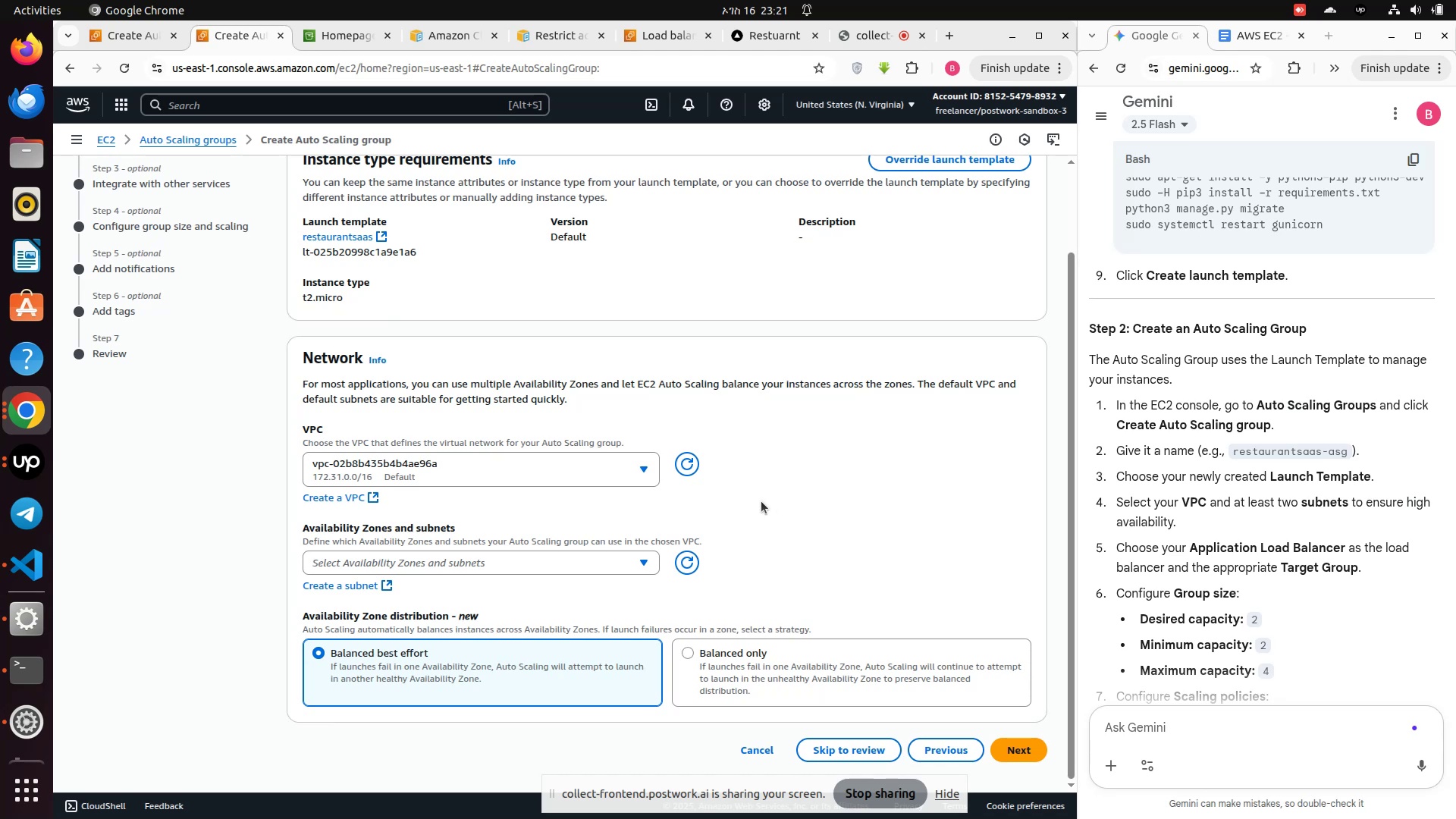 
wait(7.2)
 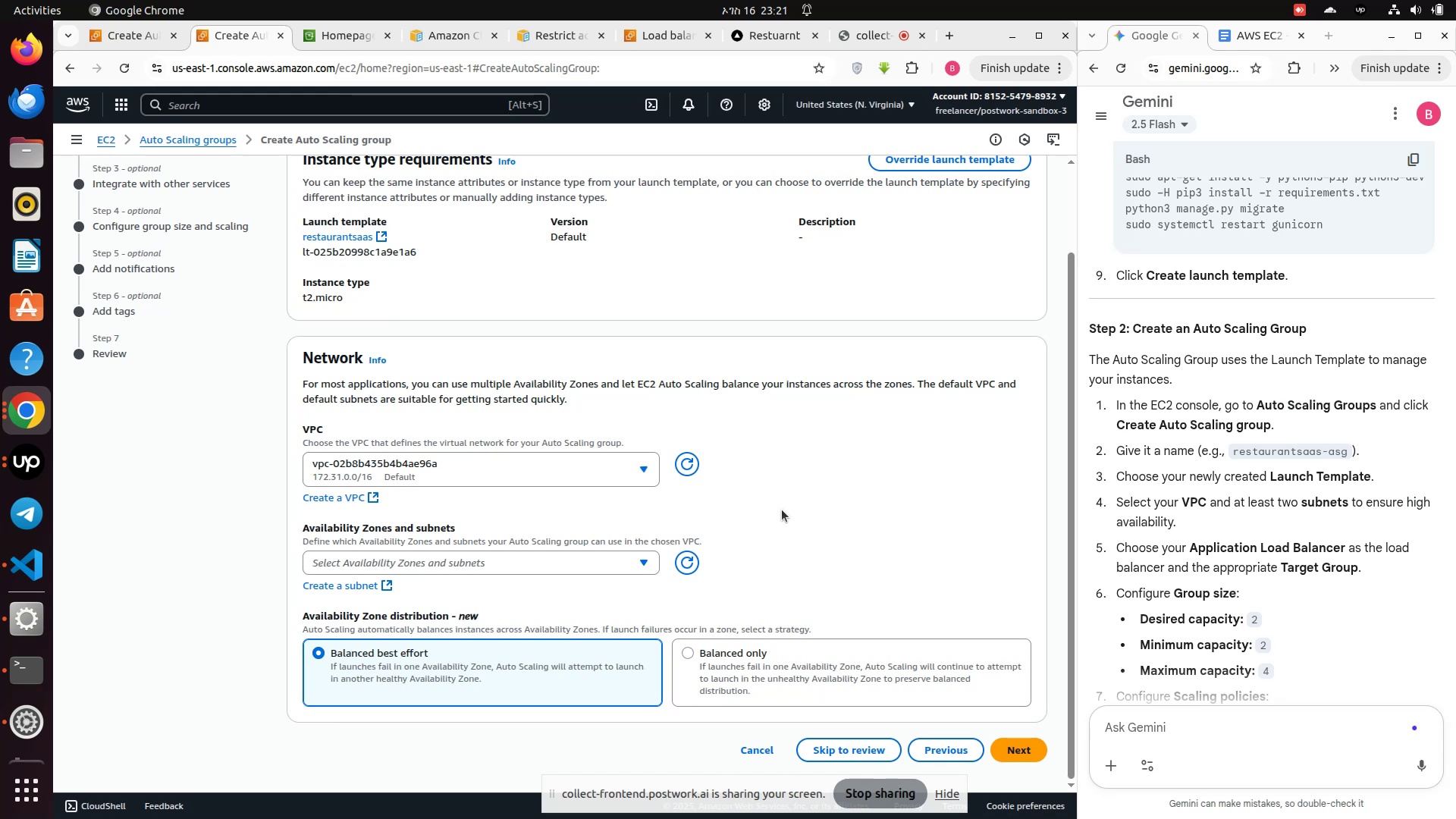 
scroll: coordinate [761, 501], scroll_direction: down, amount: 1.0
 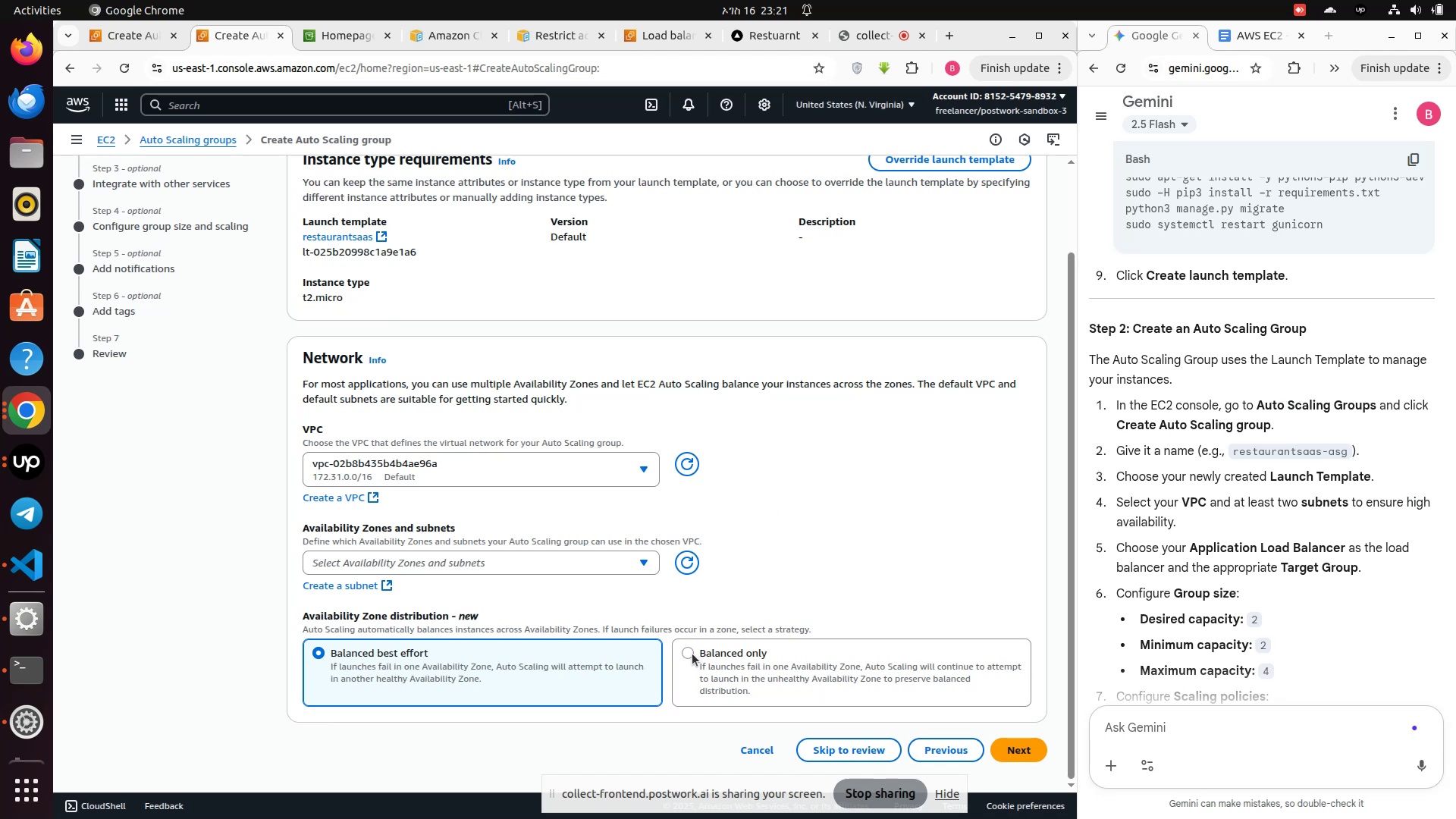 
left_click([686, 654])
 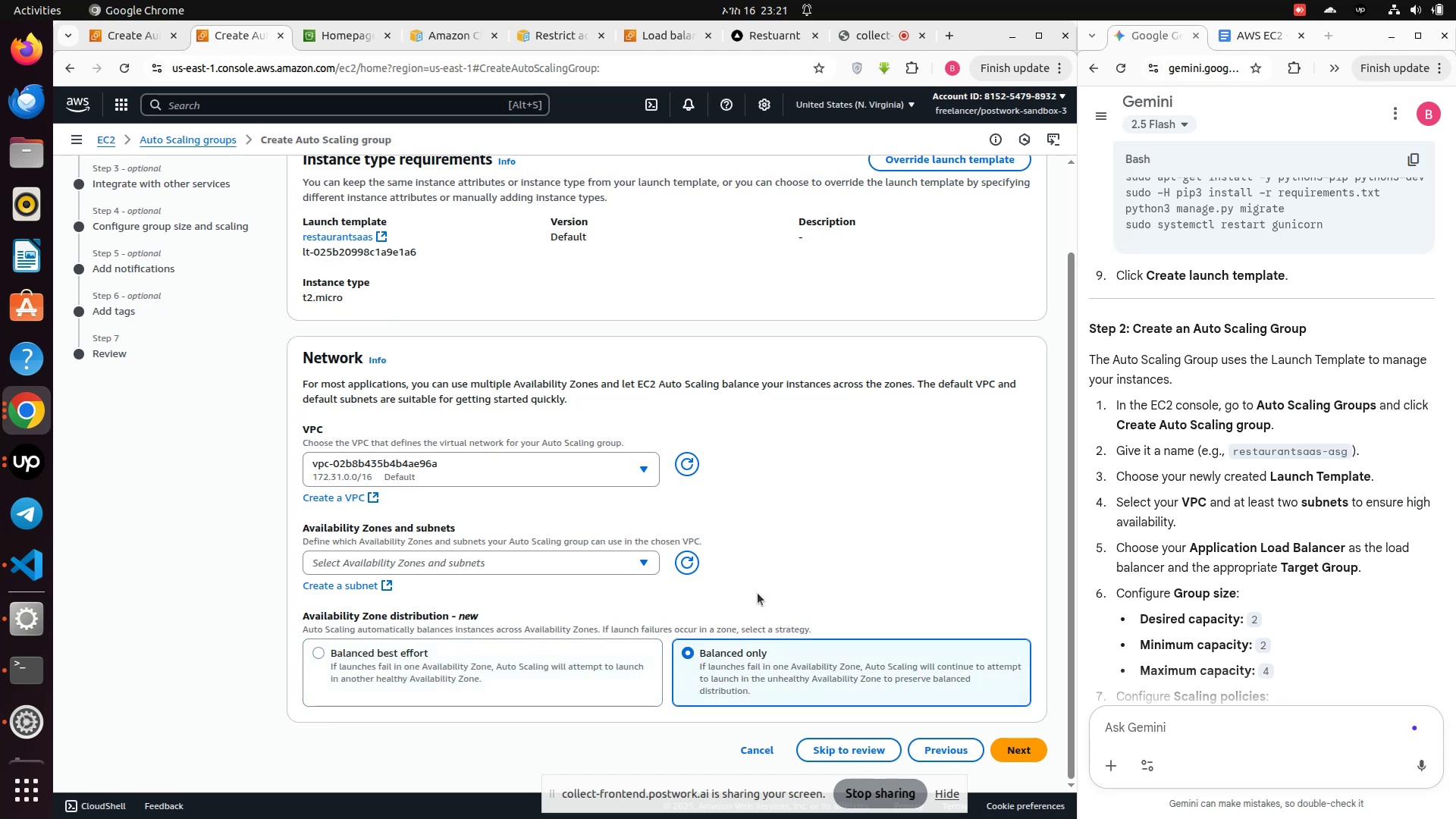 
scroll: coordinate [774, 582], scroll_direction: down, amount: 1.0
 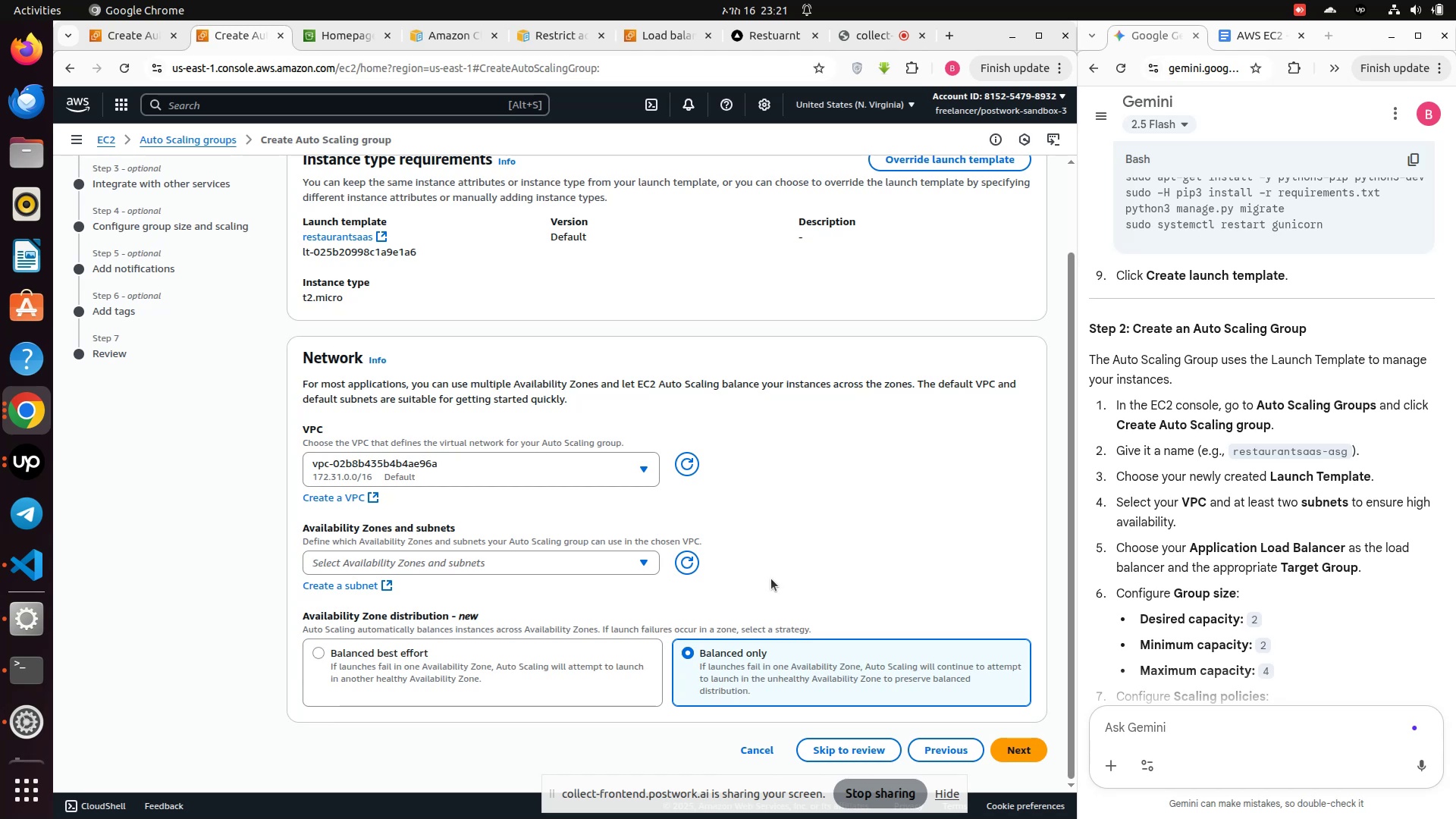 
left_click([394, 657])
 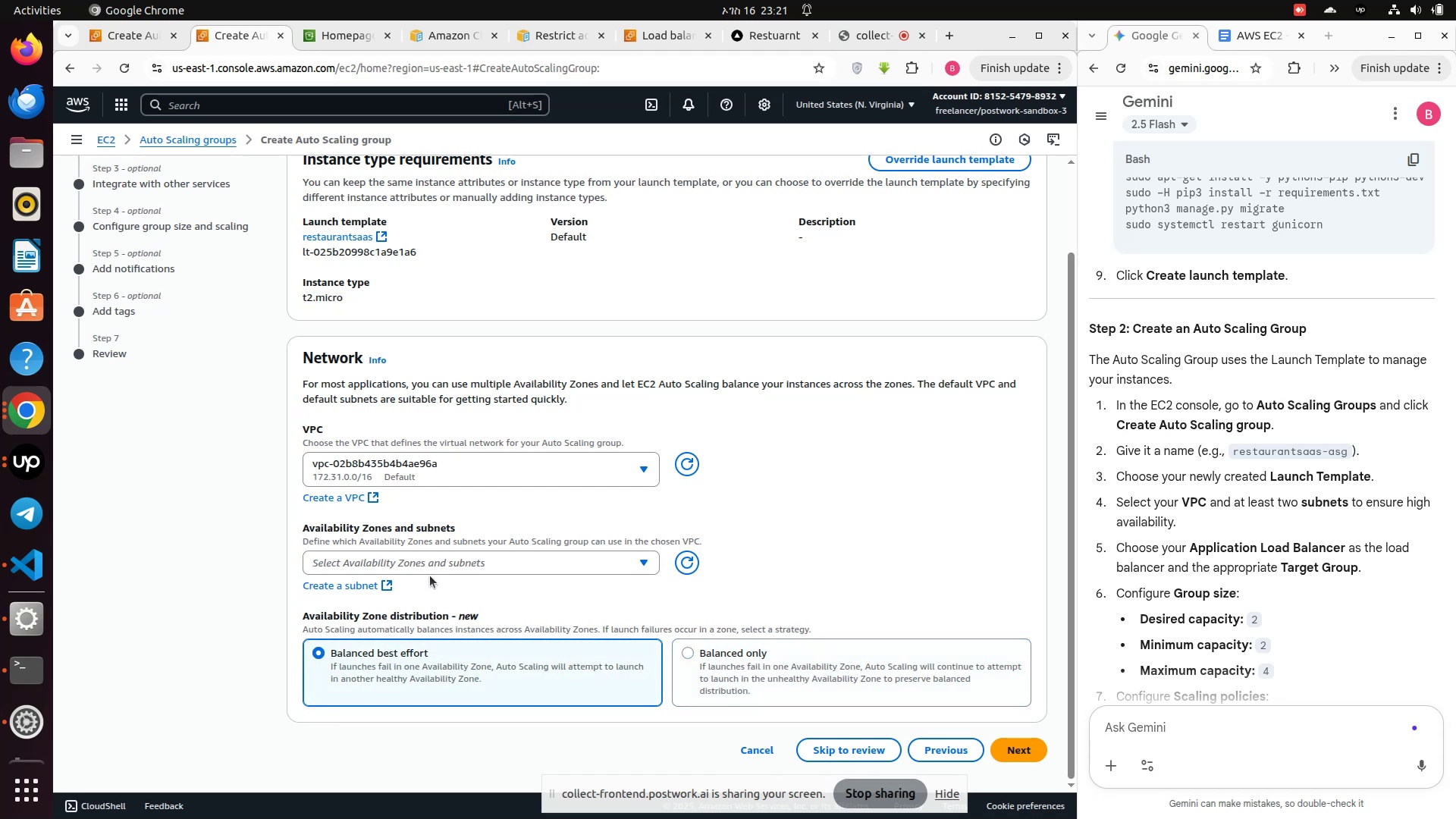 
left_click([438, 563])
 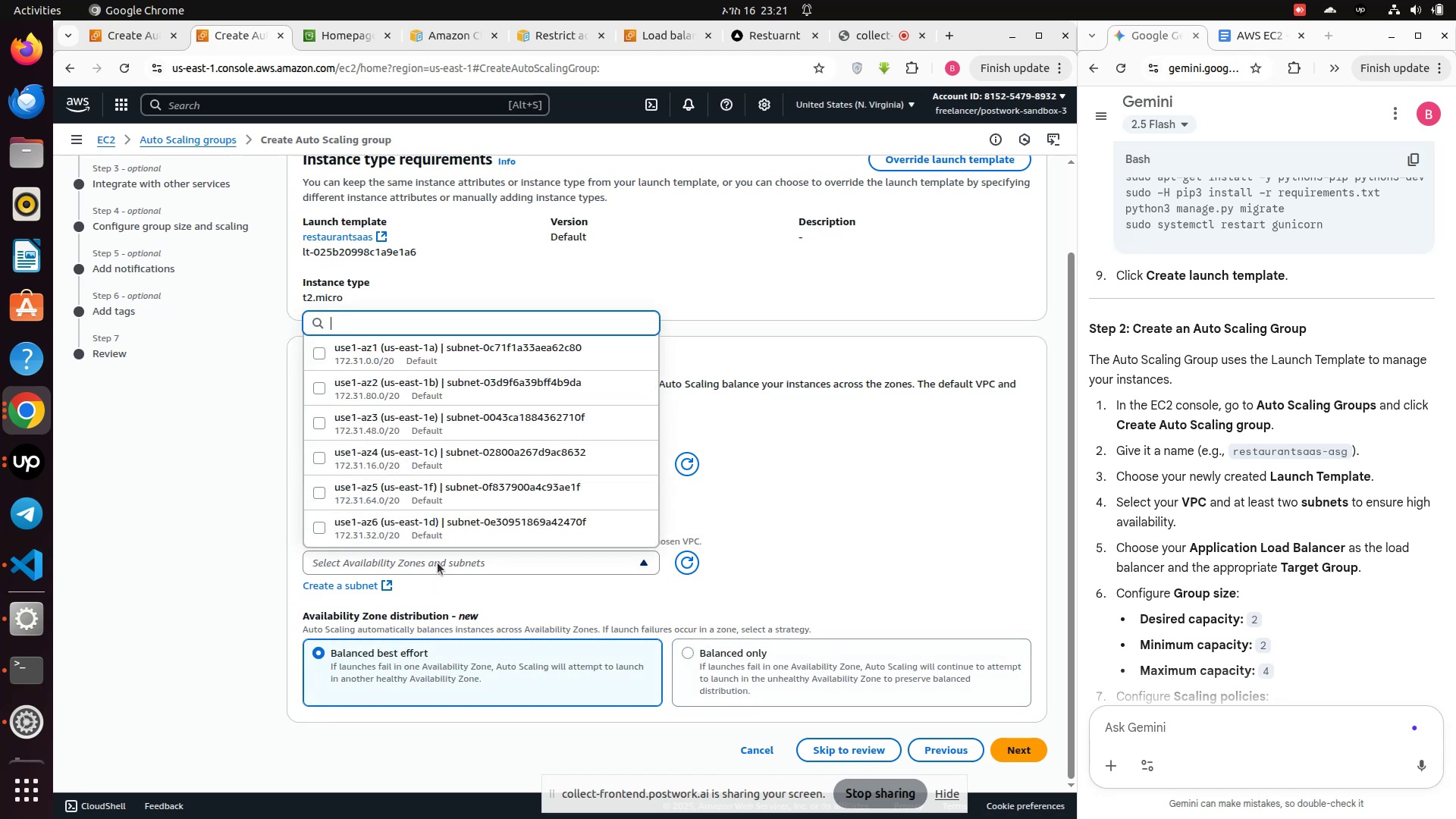 
left_click([438, 563])
 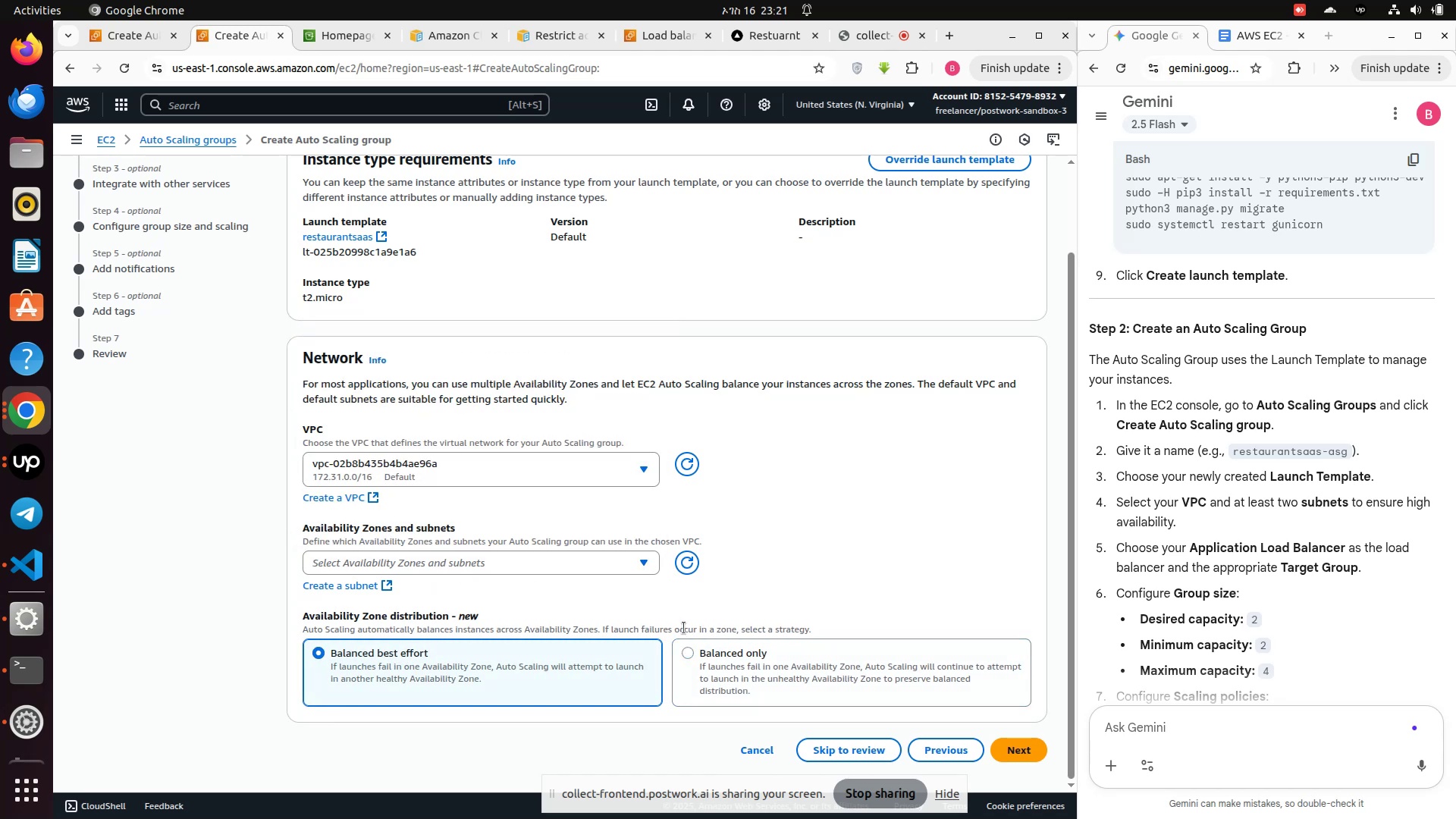 
left_click([1033, 745])
 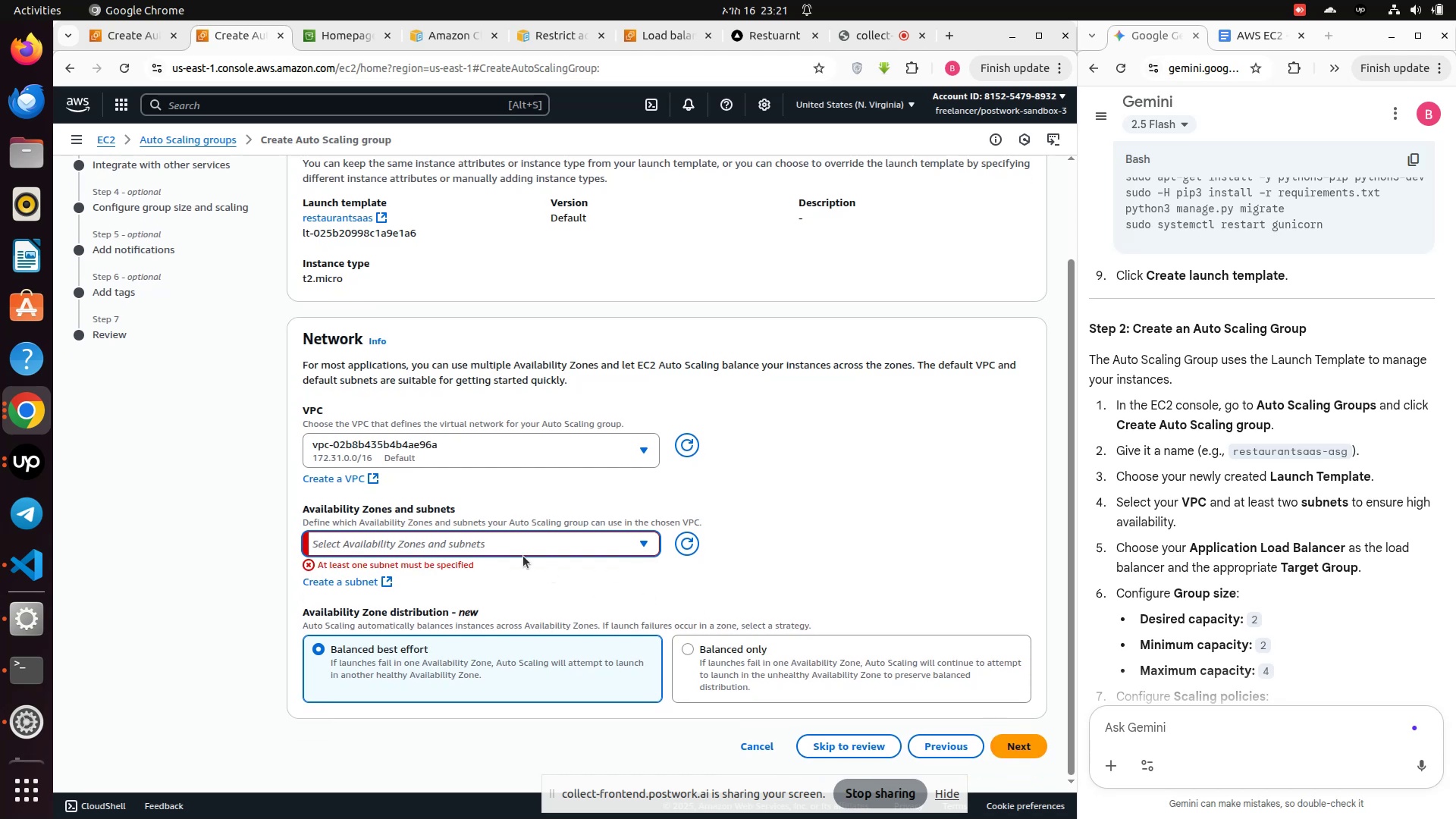 
left_click([512, 548])
 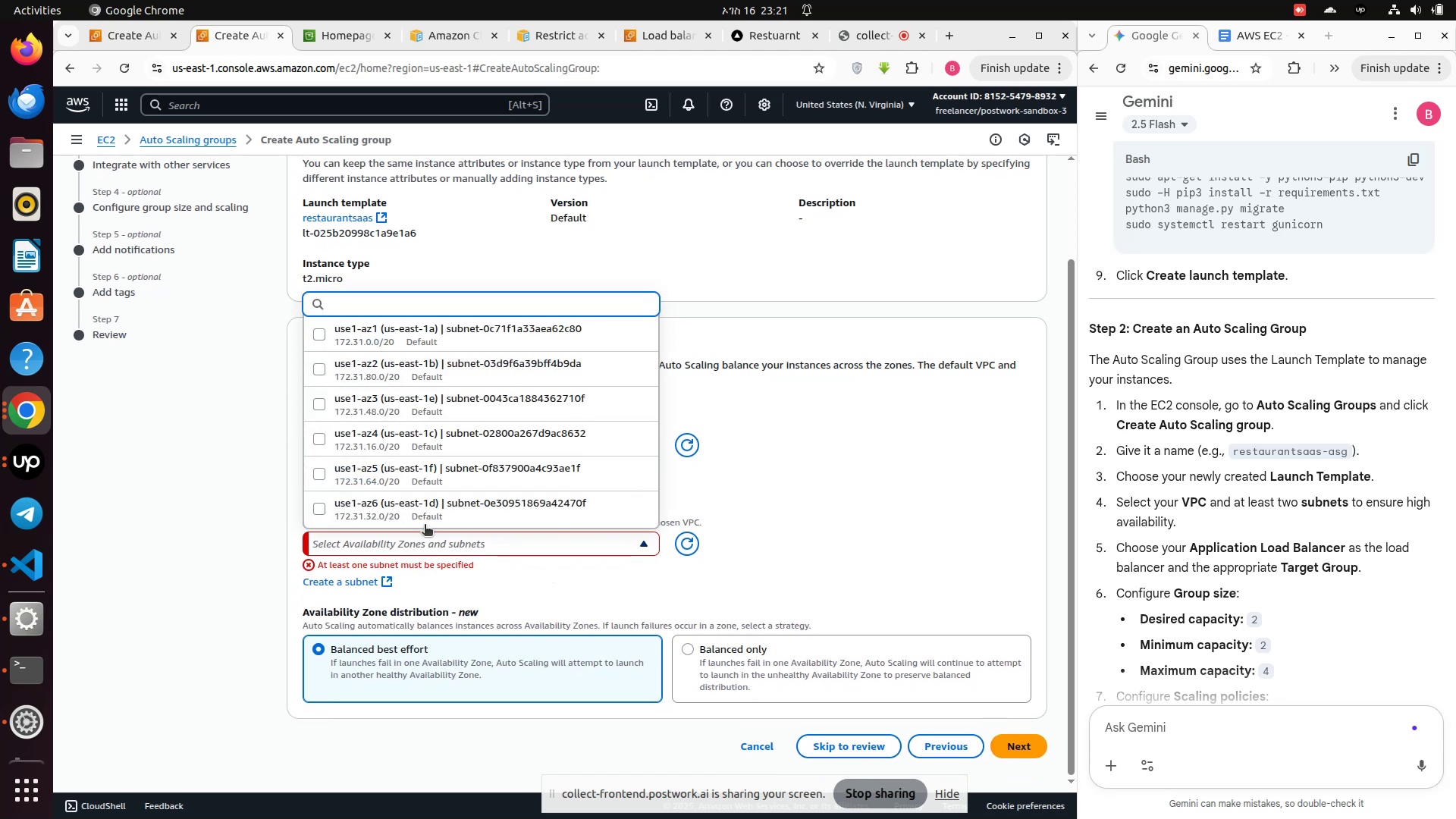 
mouse_move([352, 396])
 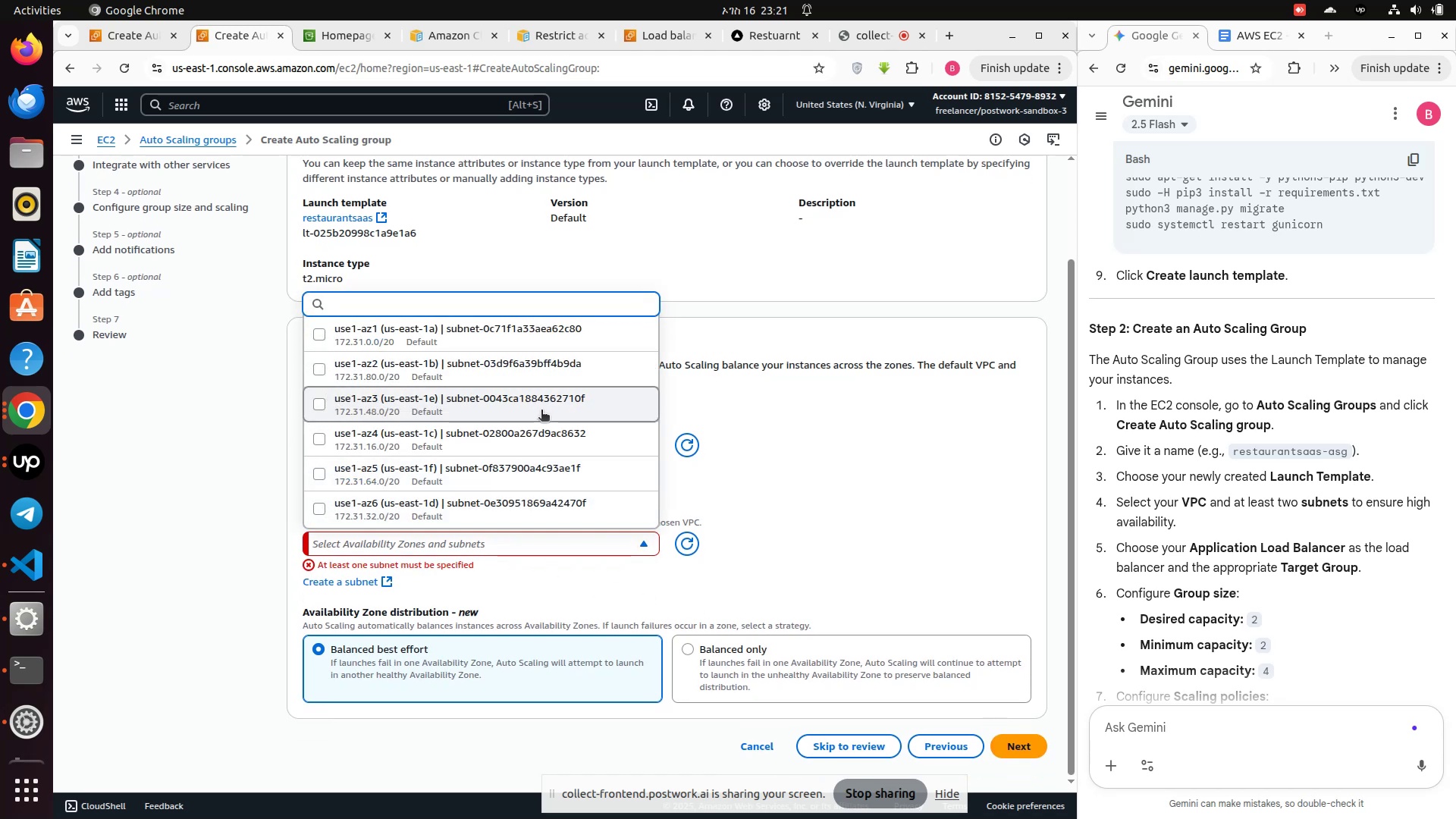 
scroll: coordinate [521, 432], scroll_direction: down, amount: 3.0
 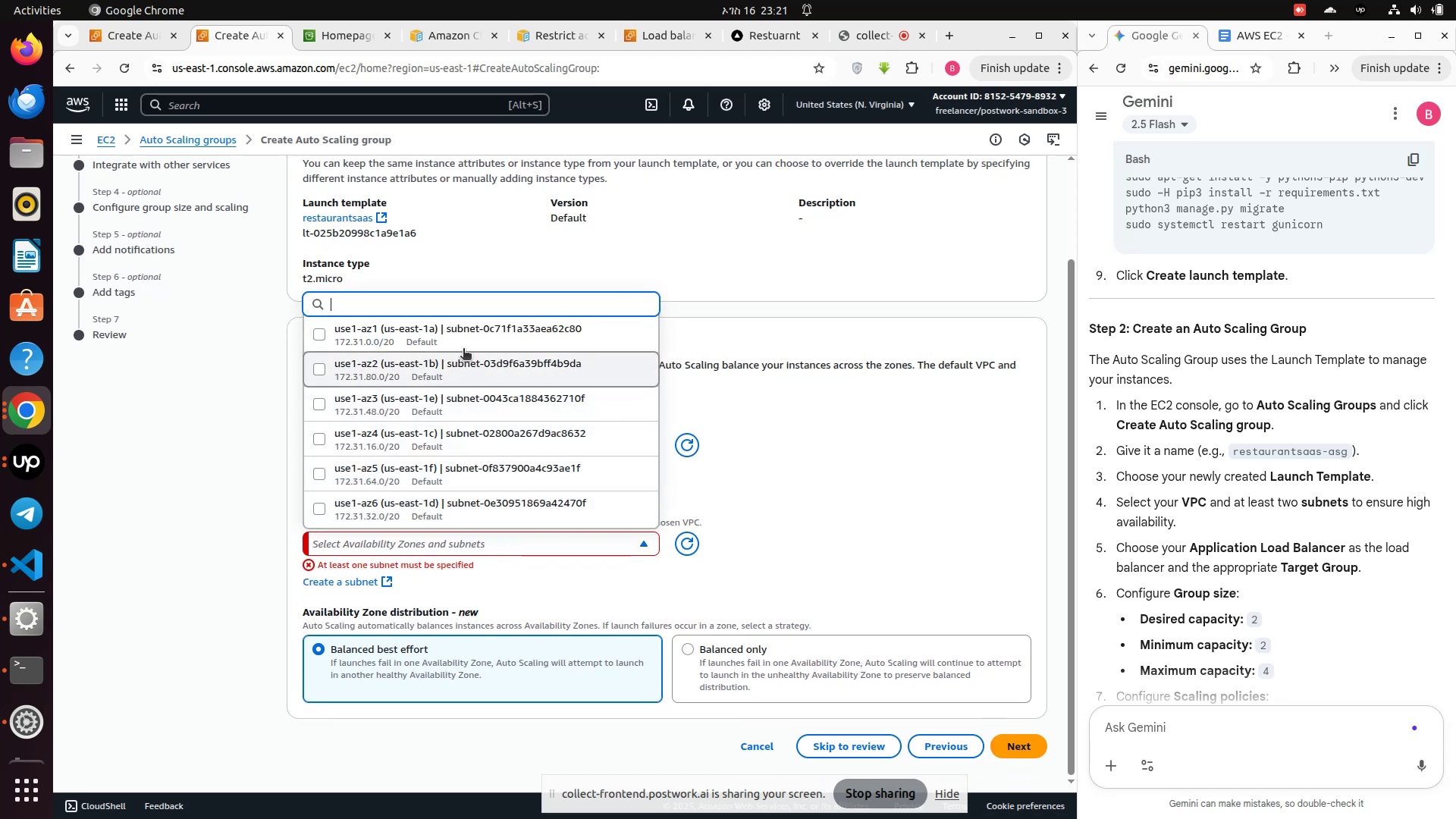 
wait(5.22)
 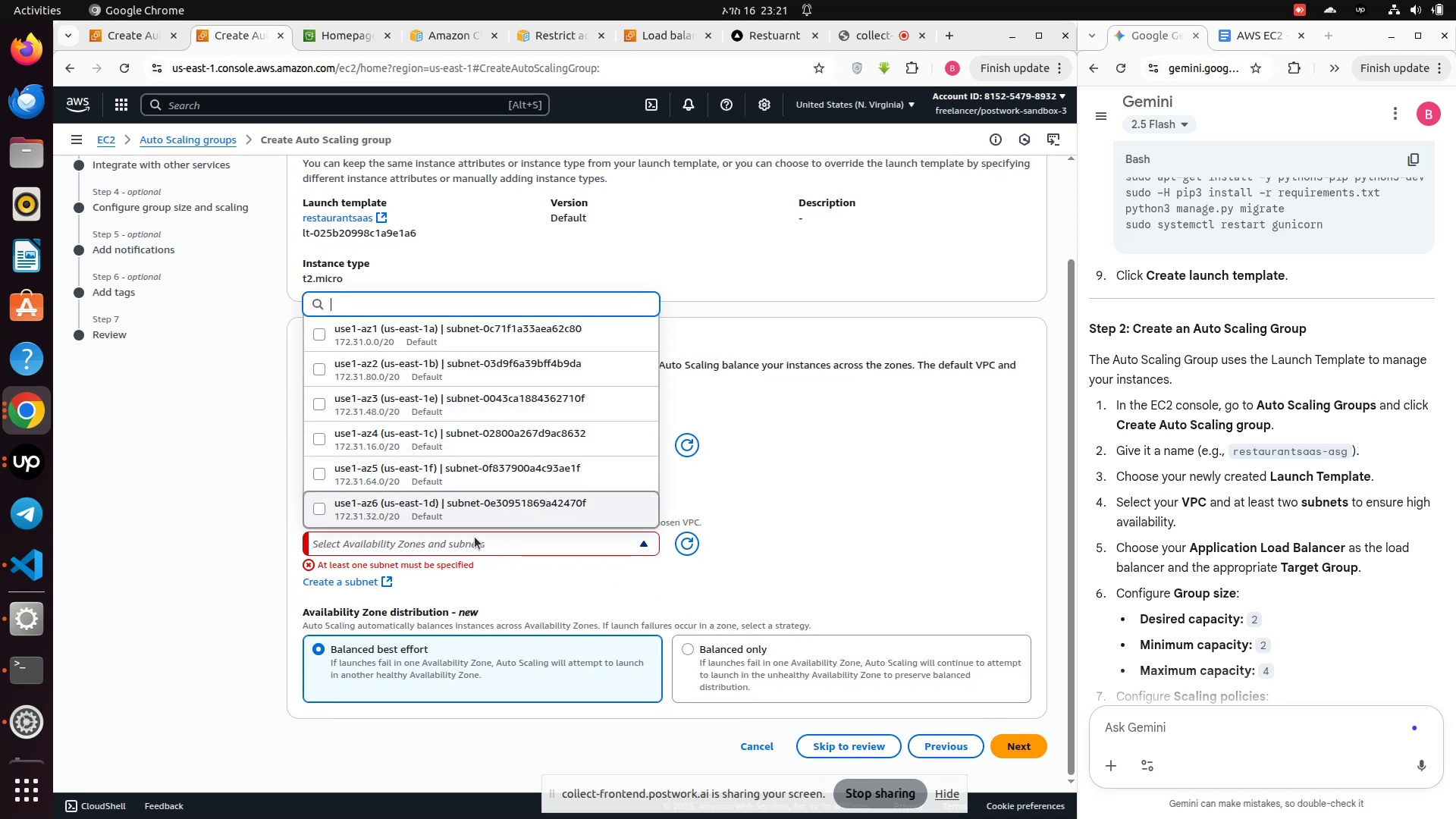 
left_click([455, 332])
 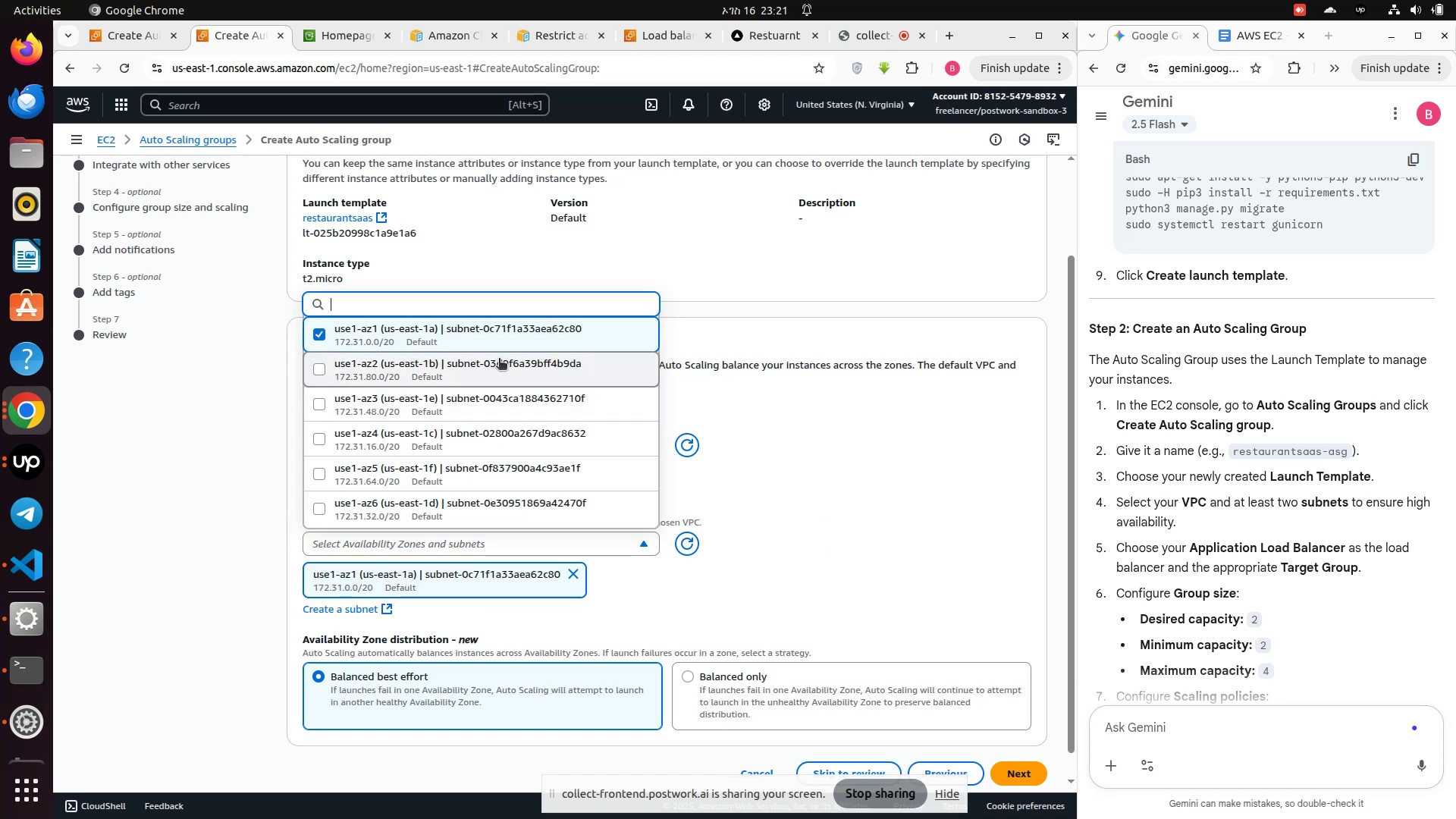 
left_click([446, 331])
 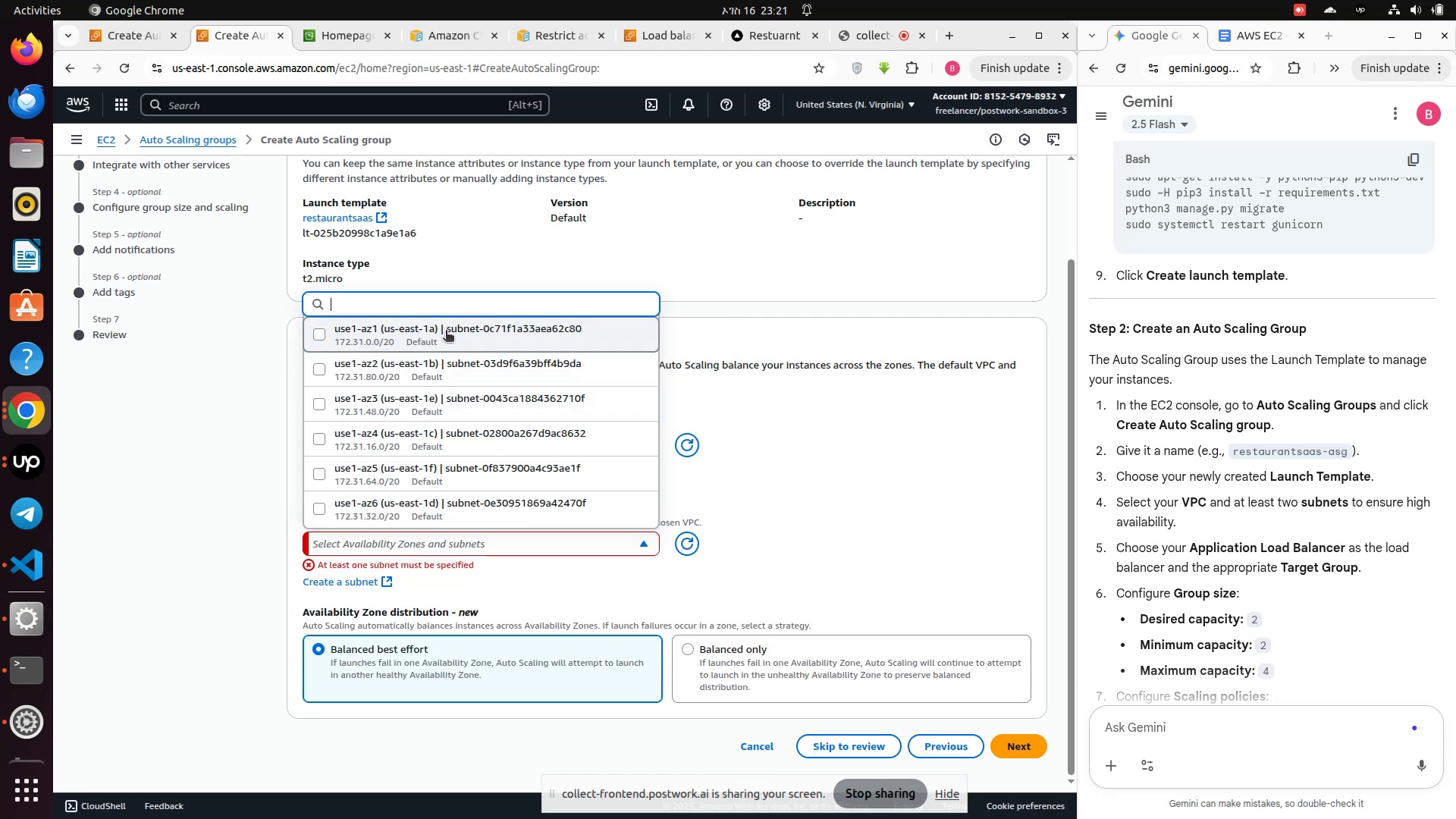 
left_click([446, 331])
 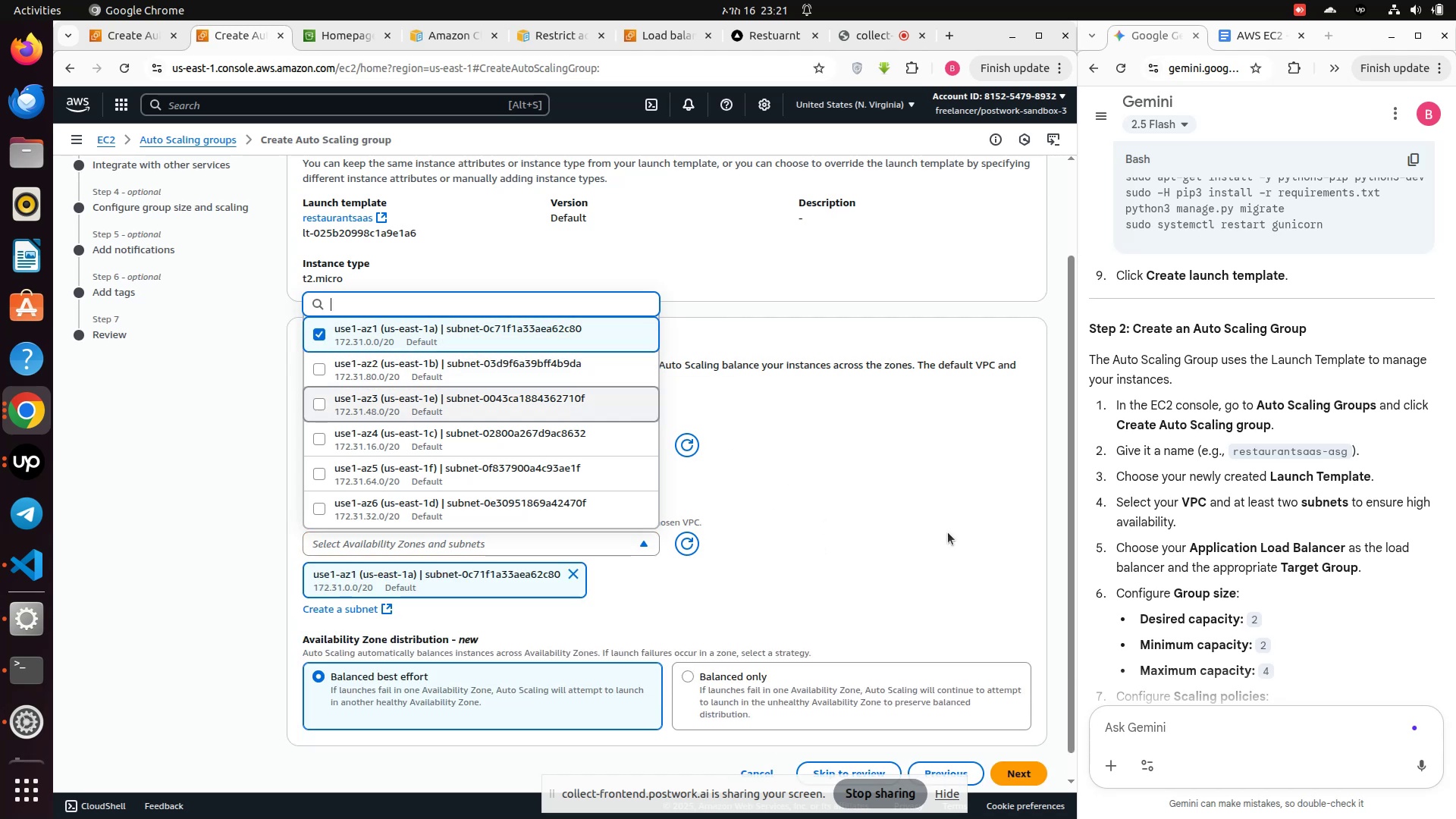 
left_click([950, 535])
 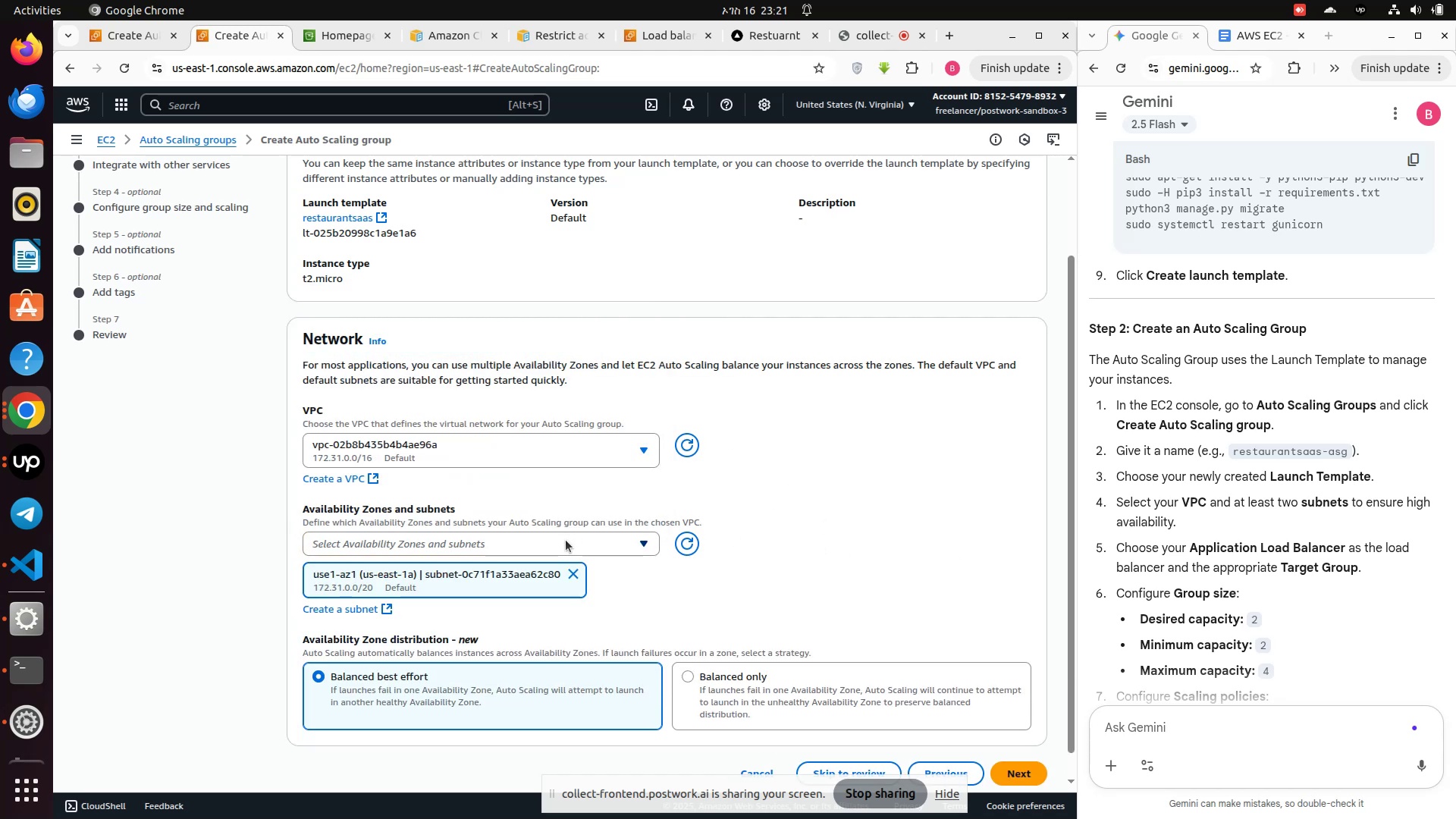 
left_click([566, 544])
 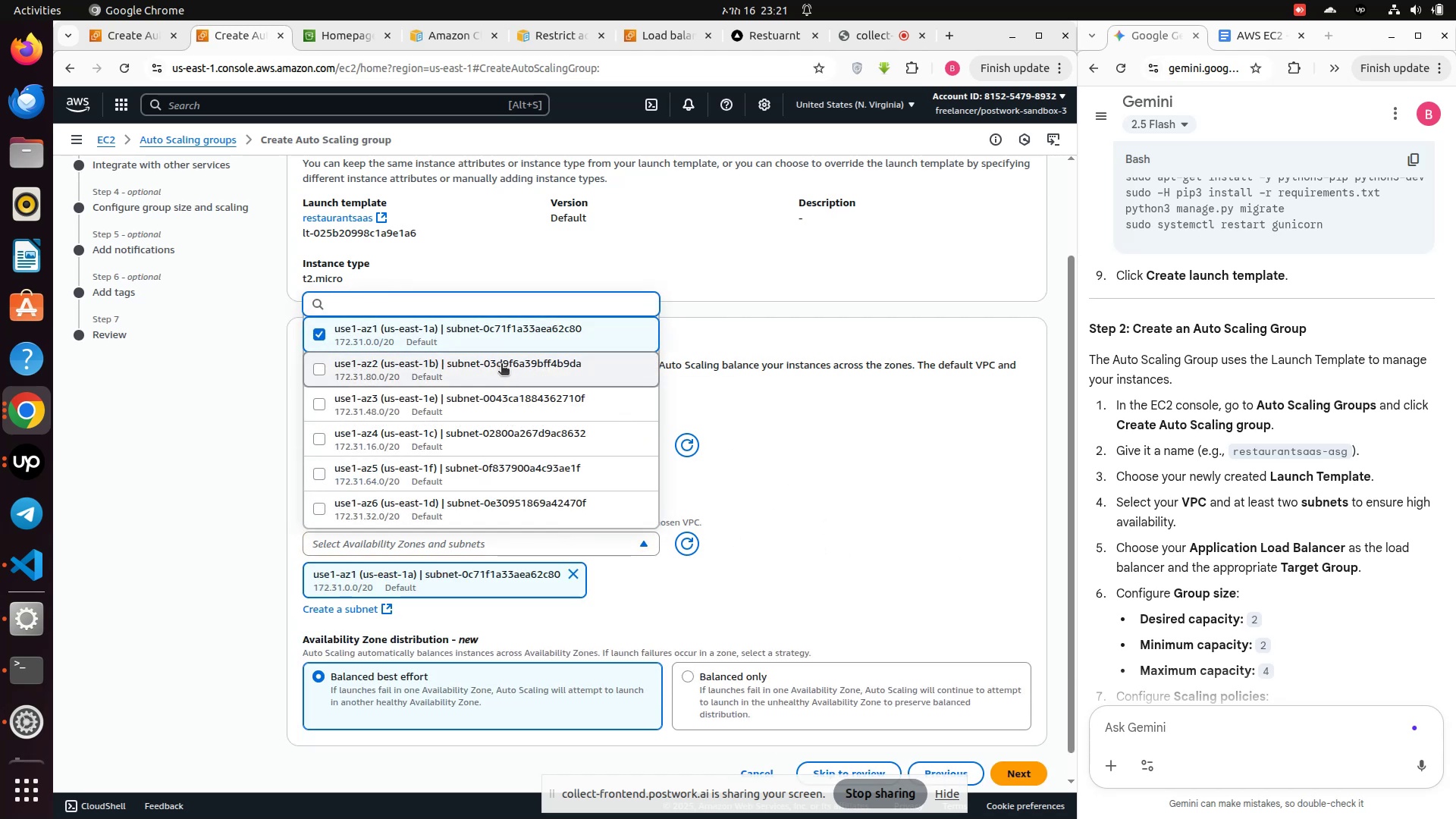 
left_click([501, 365])
 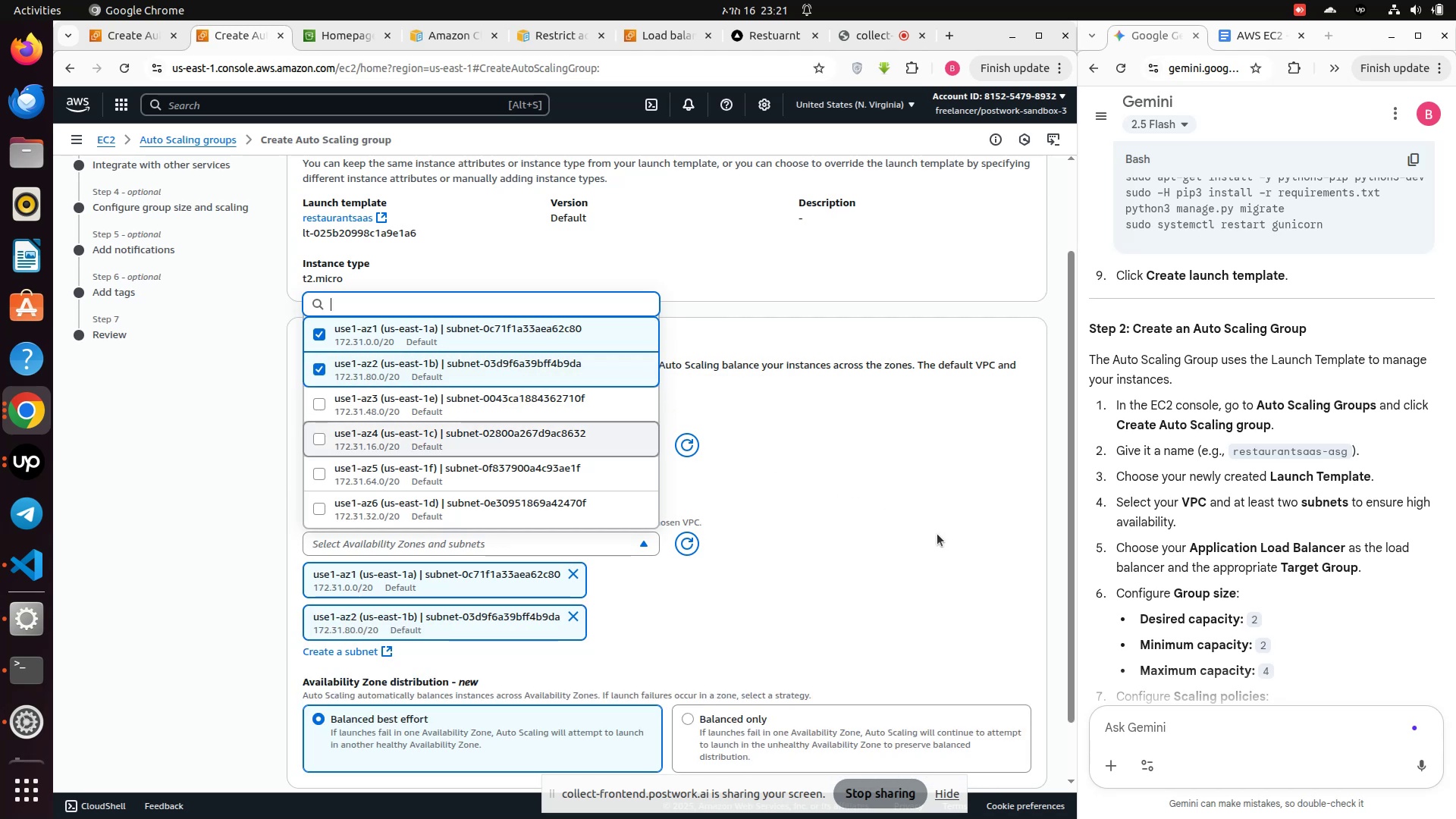 
left_click([937, 539])
 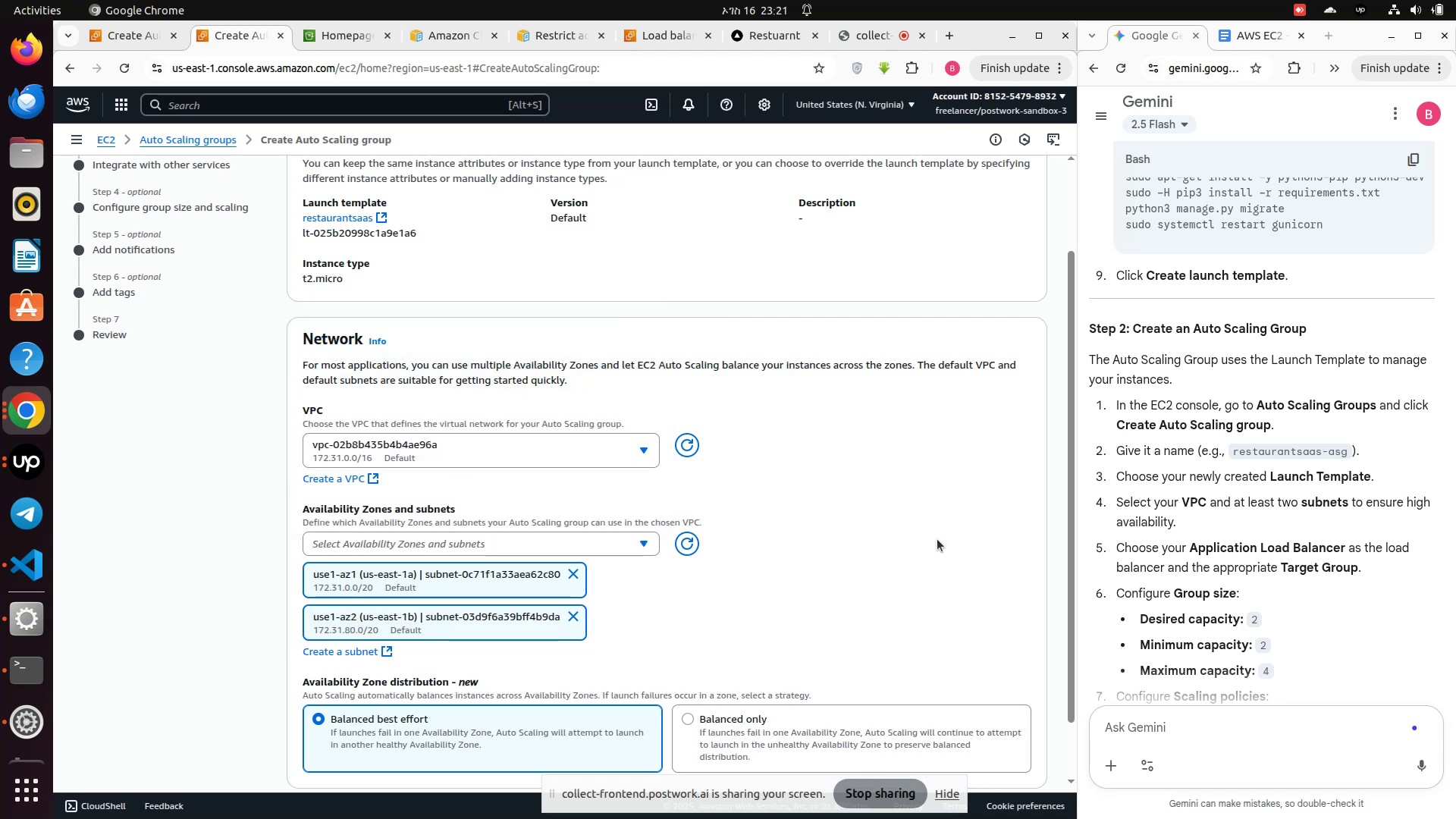 
scroll: coordinate [940, 560], scroll_direction: down, amount: 3.0
 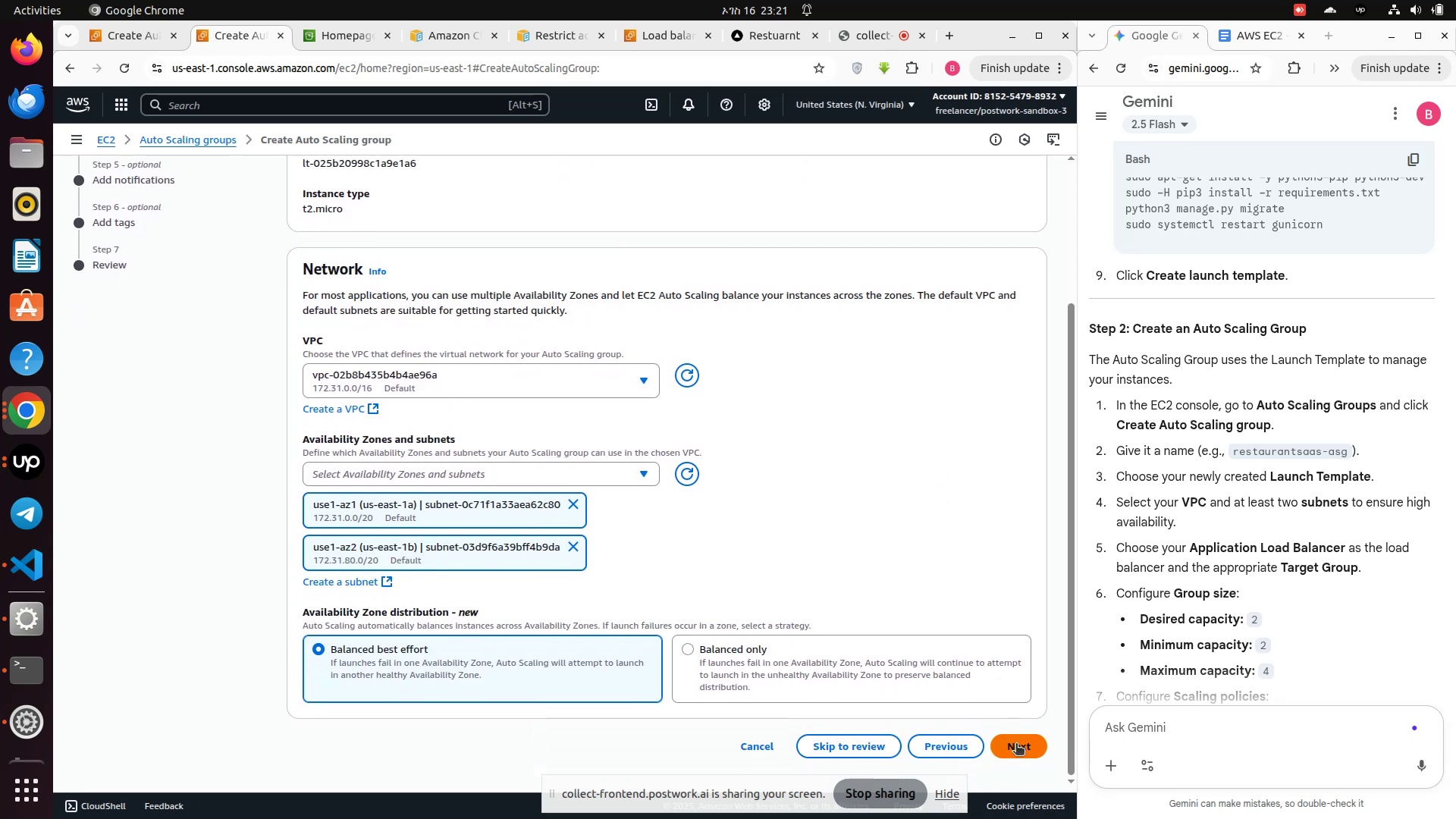 
left_click([1016, 745])
 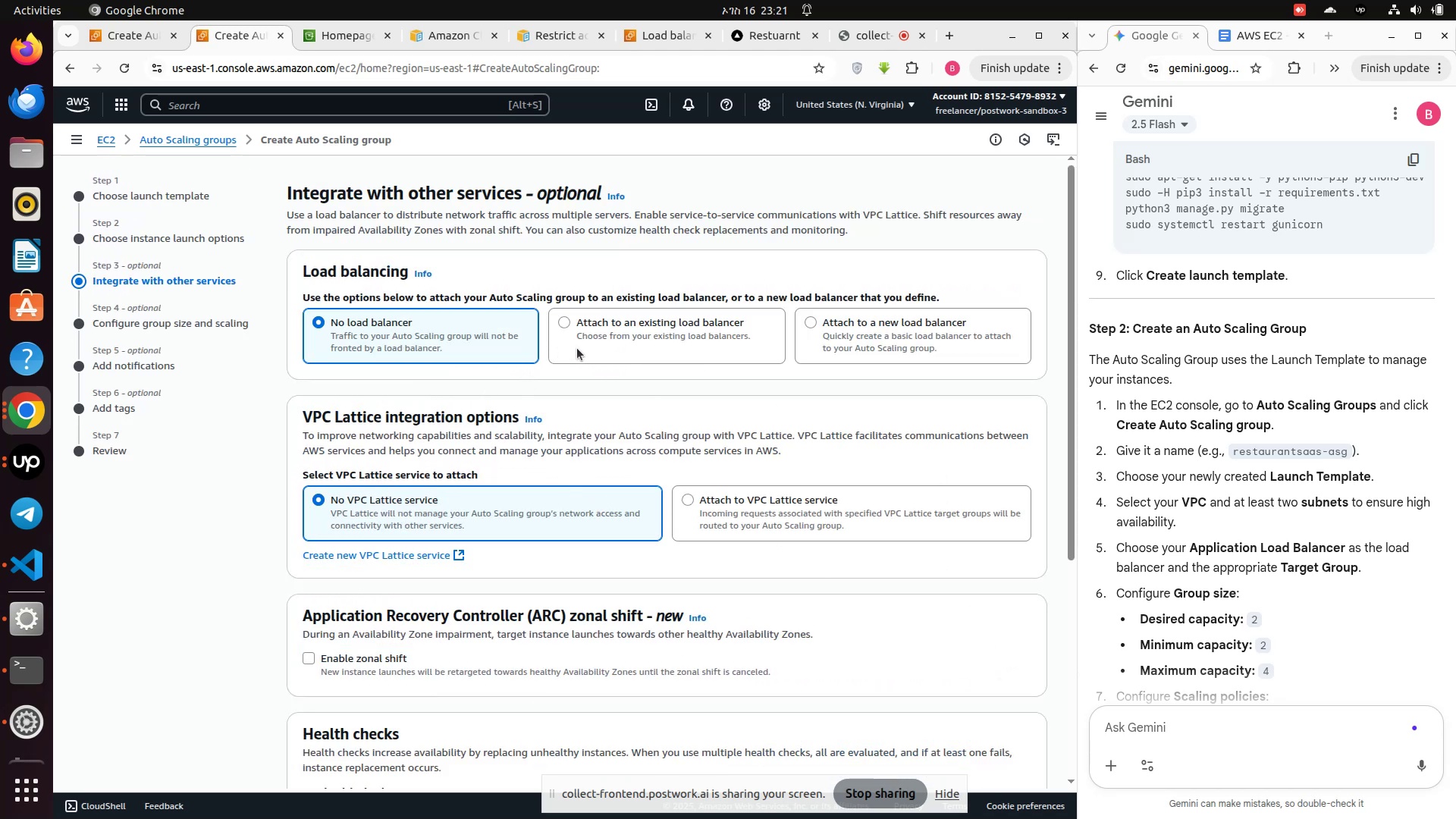 
left_click([570, 322])
 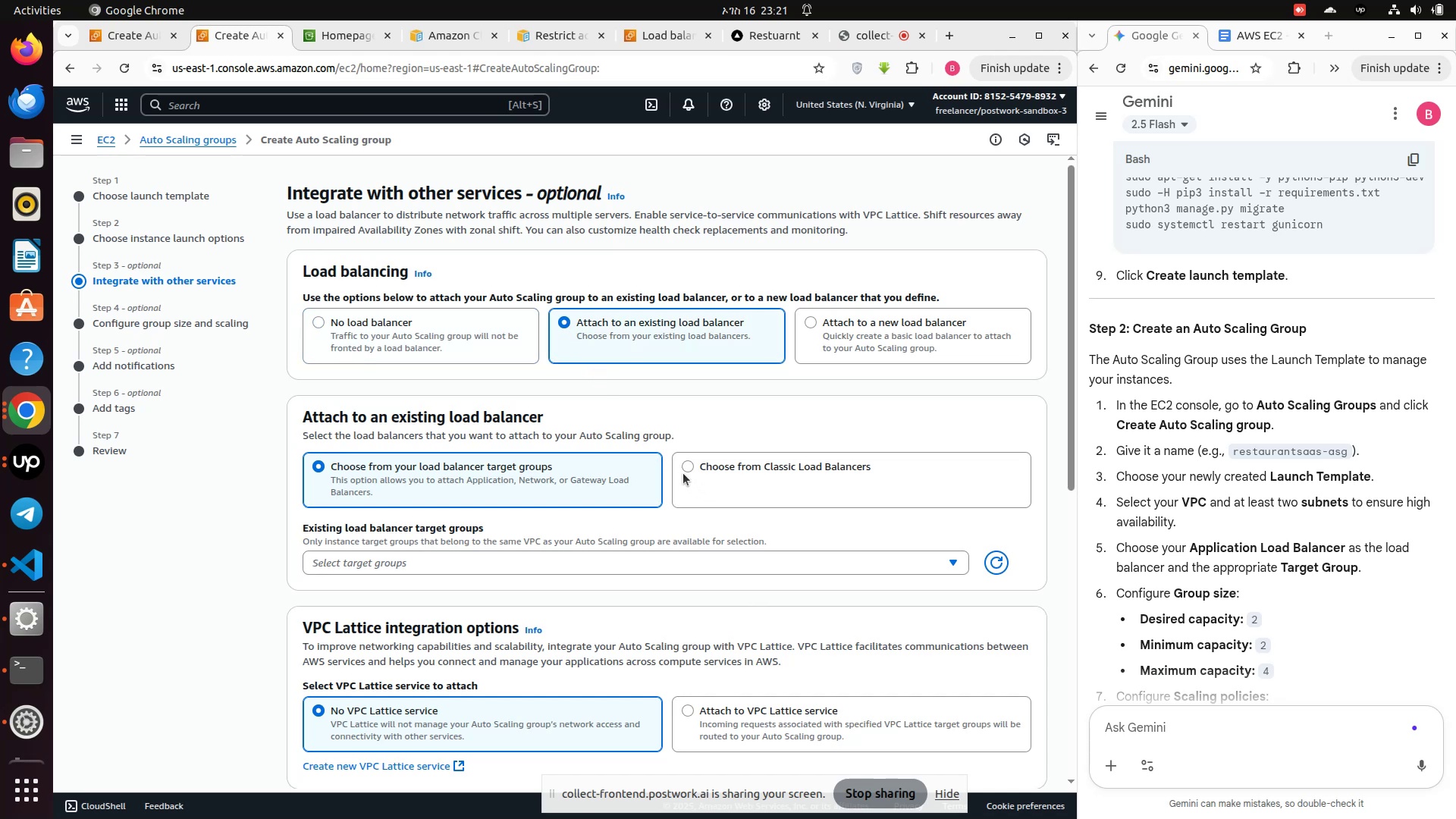 
left_click([682, 469])
 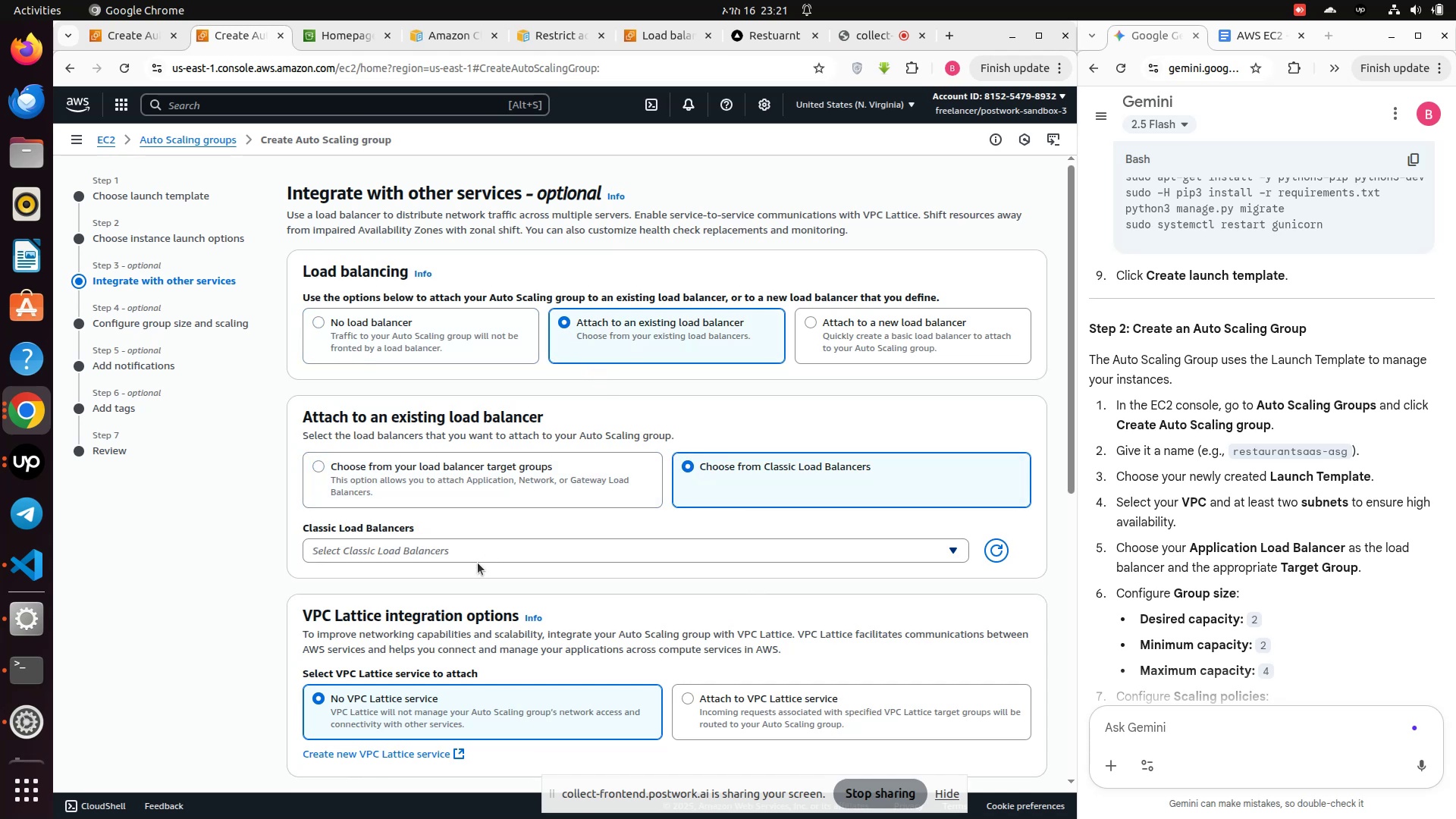 
left_click([474, 556])
 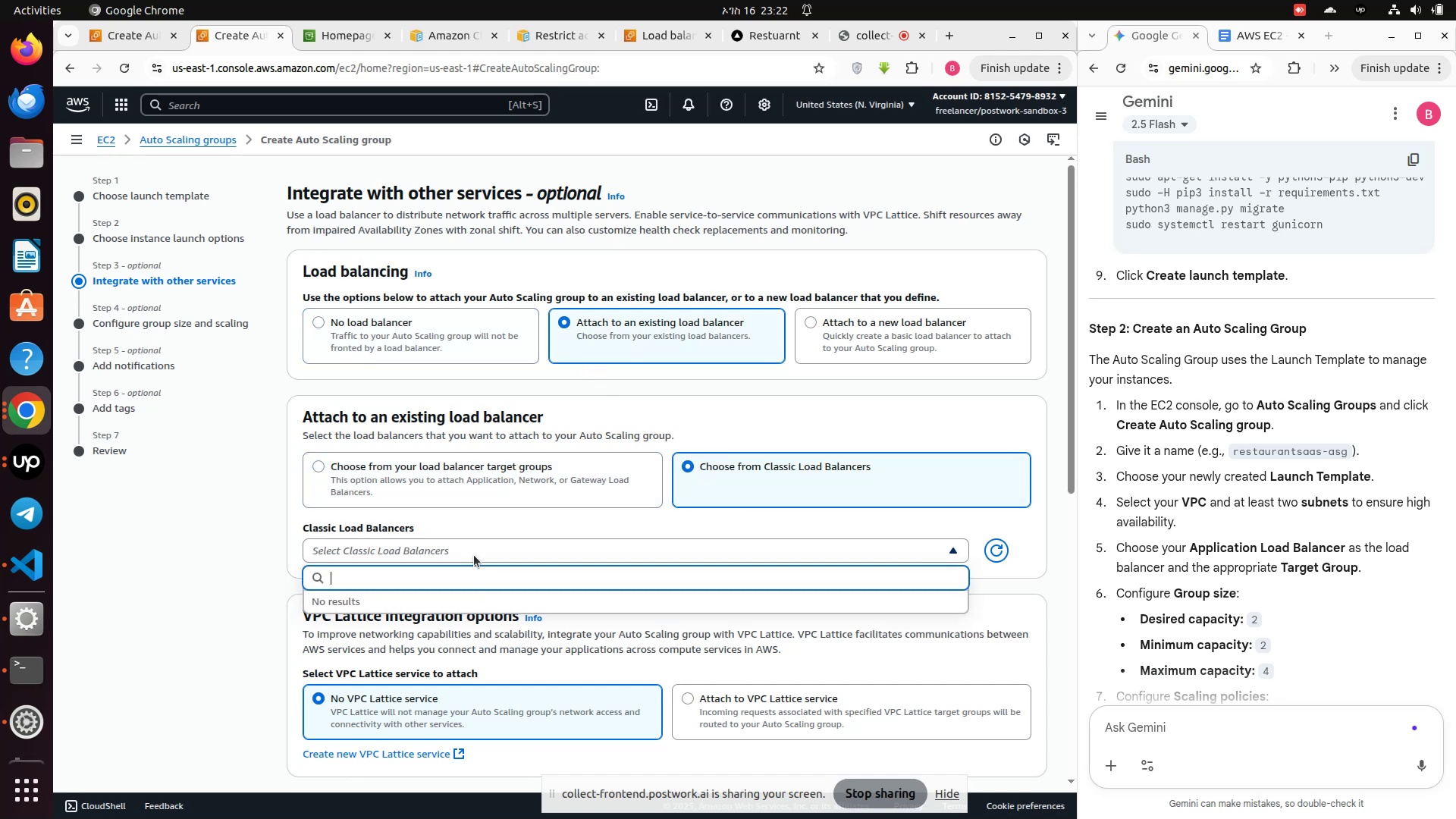 
left_click([472, 552])
 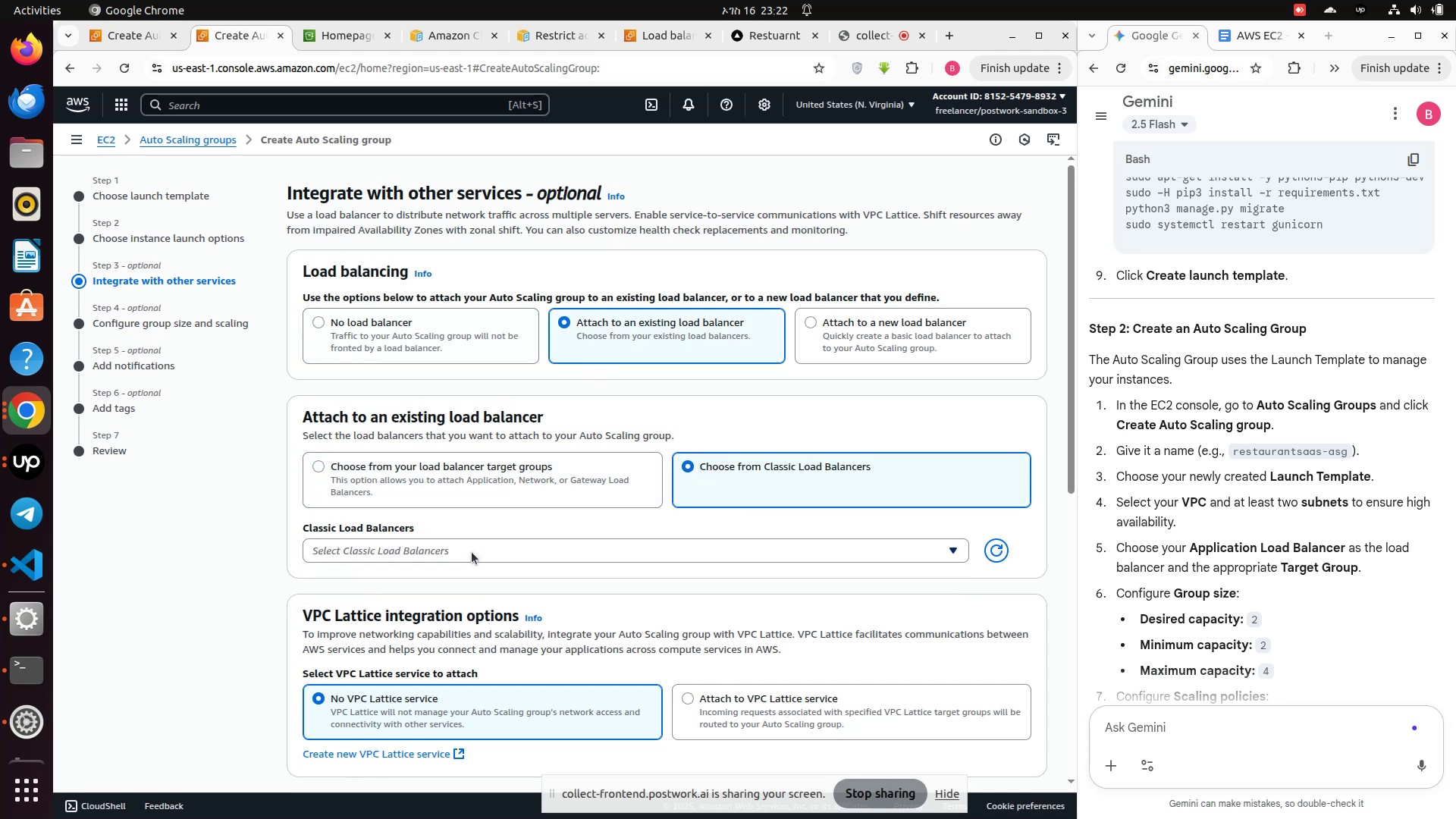 
left_click([472, 552])
 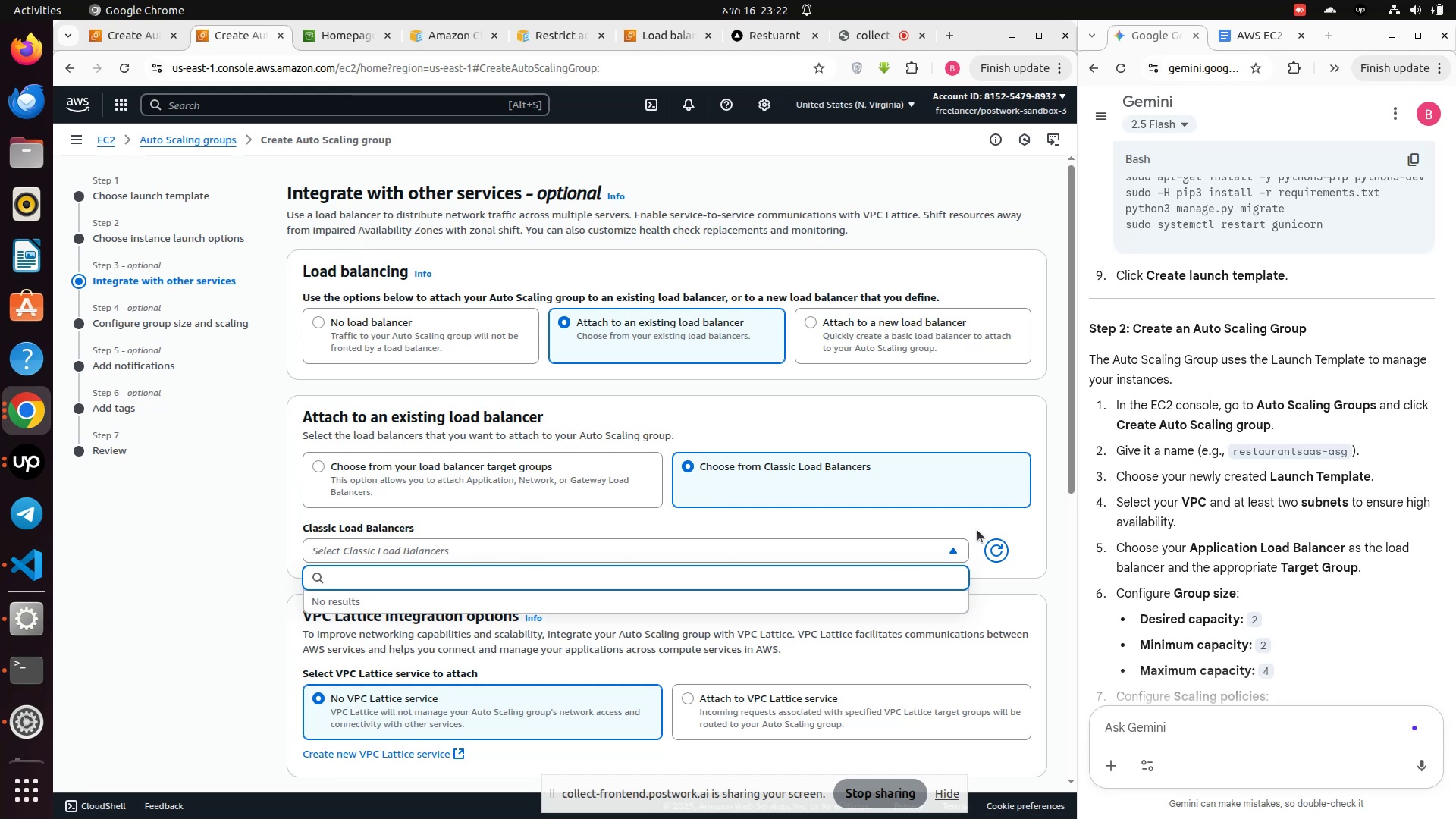 
left_click([989, 555])
 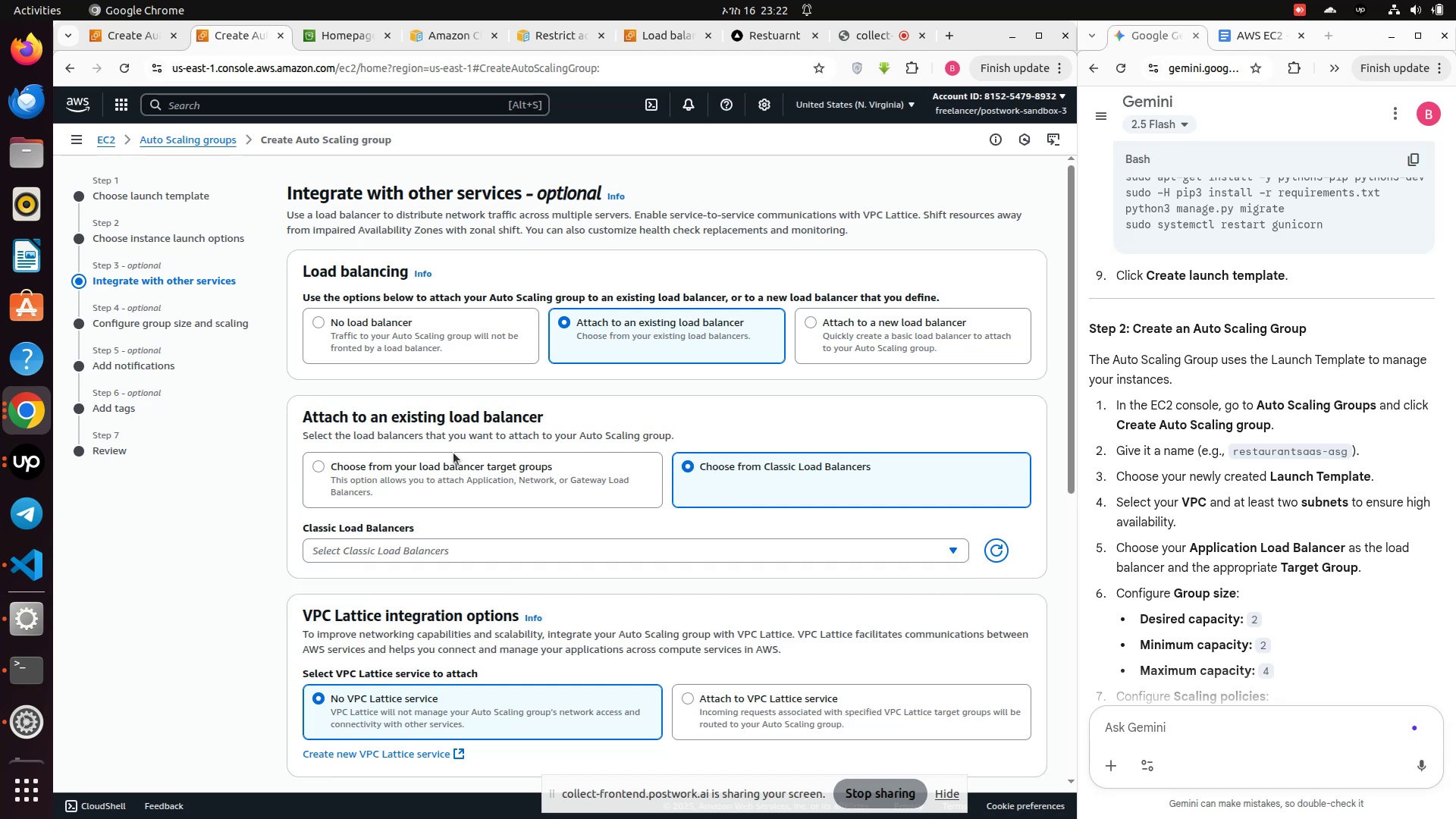 
left_click([454, 475])
 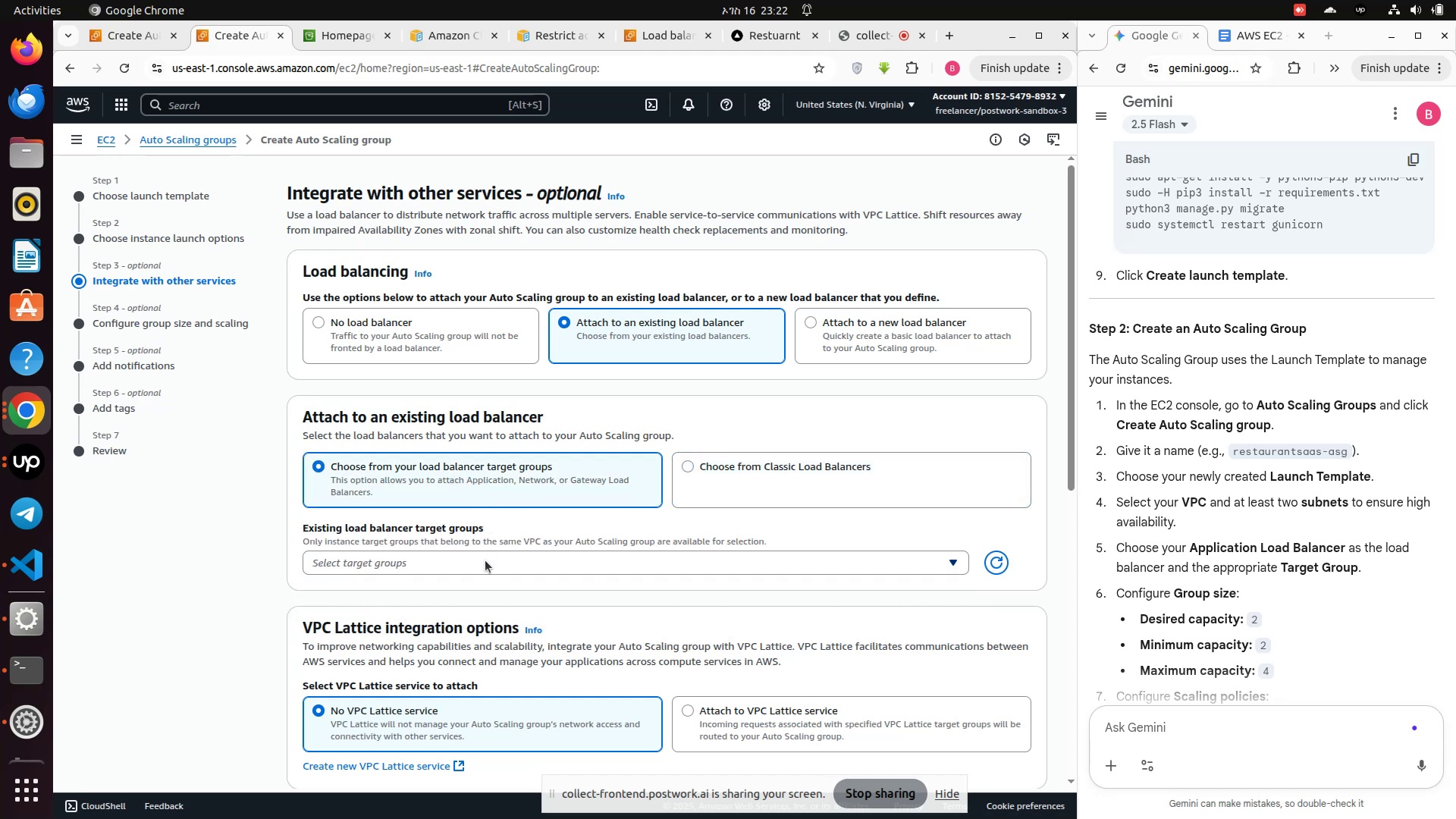 
left_click([478, 564])
 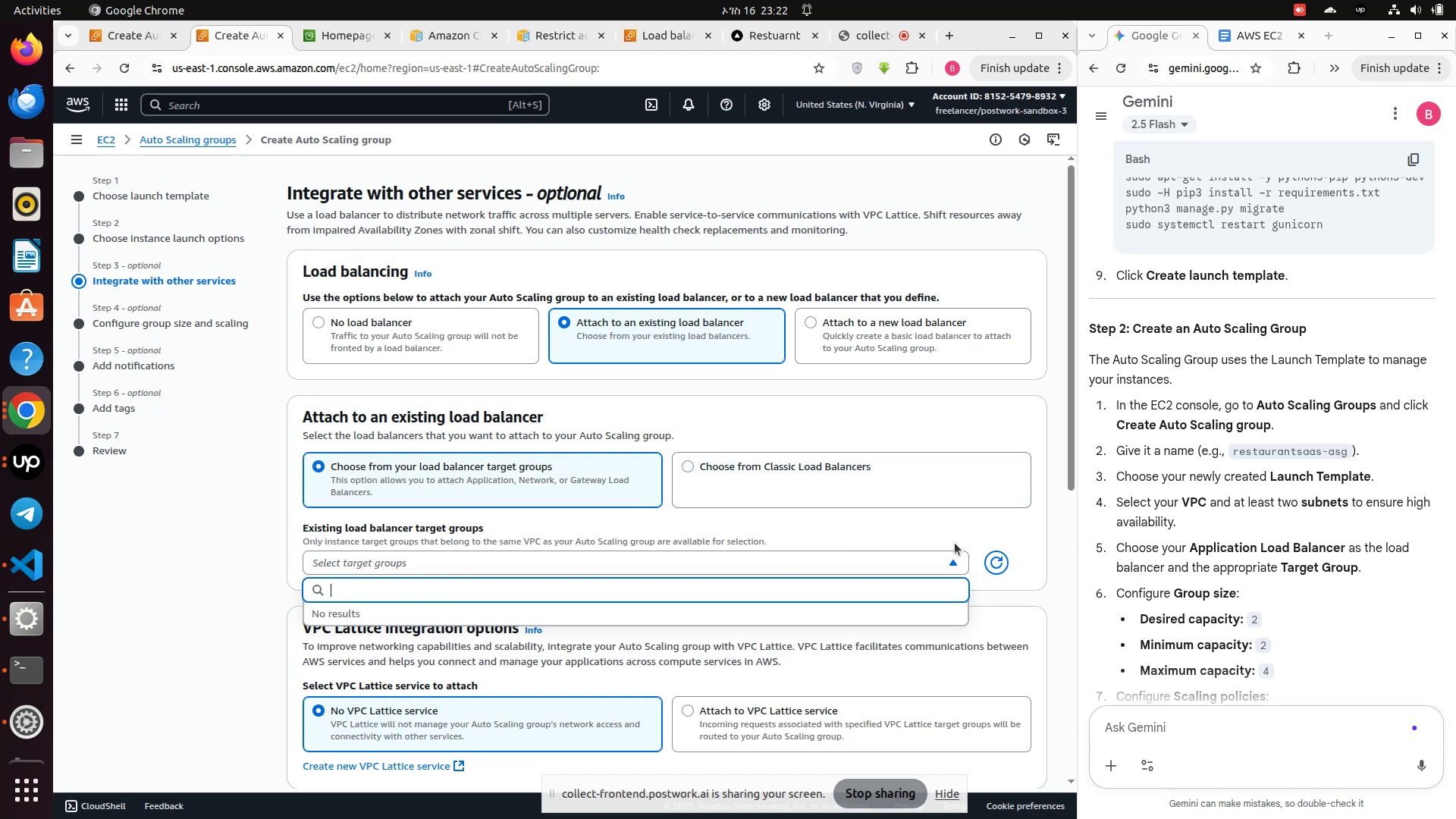 
left_click([997, 563])
 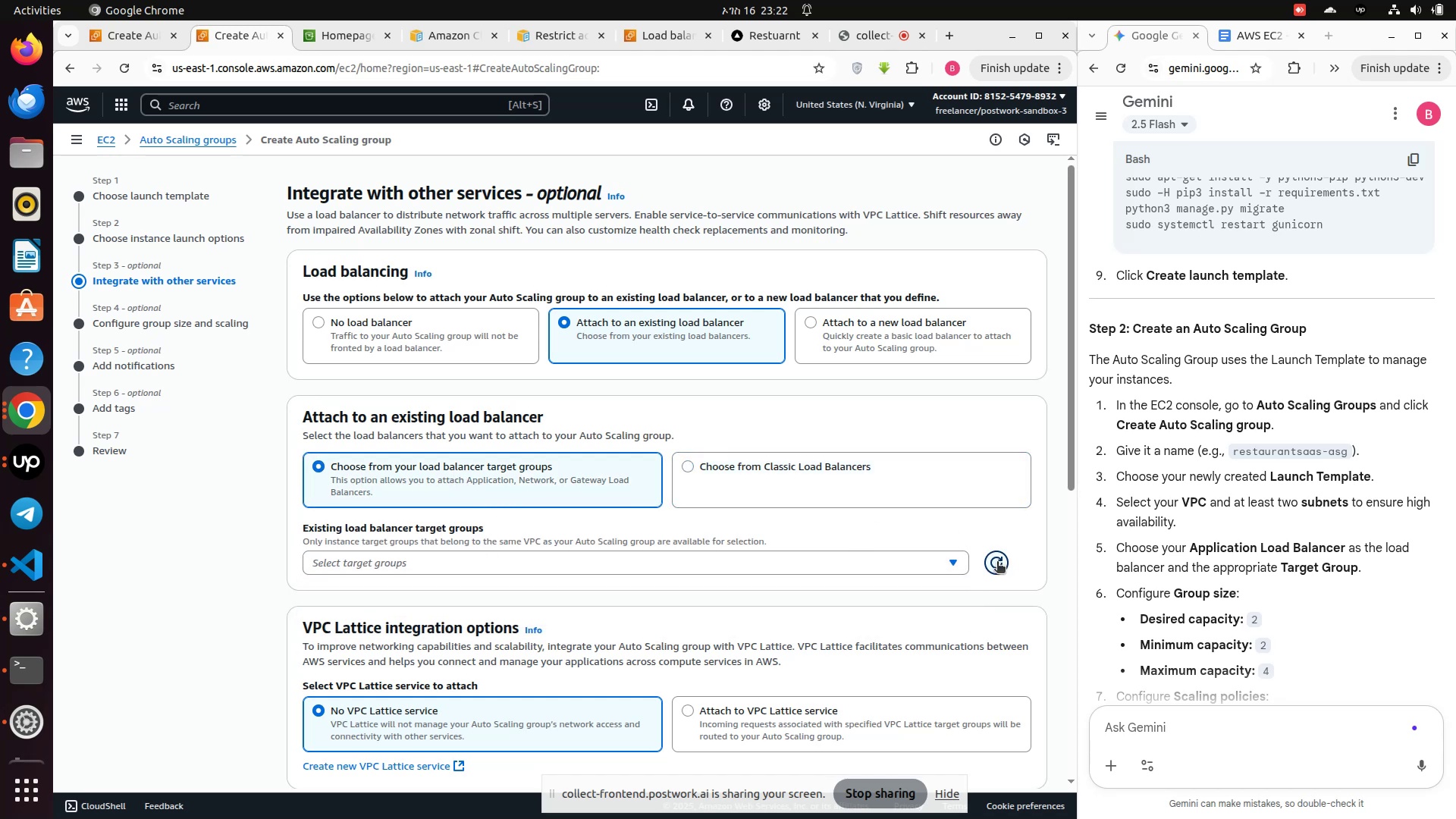 
left_click([997, 563])
 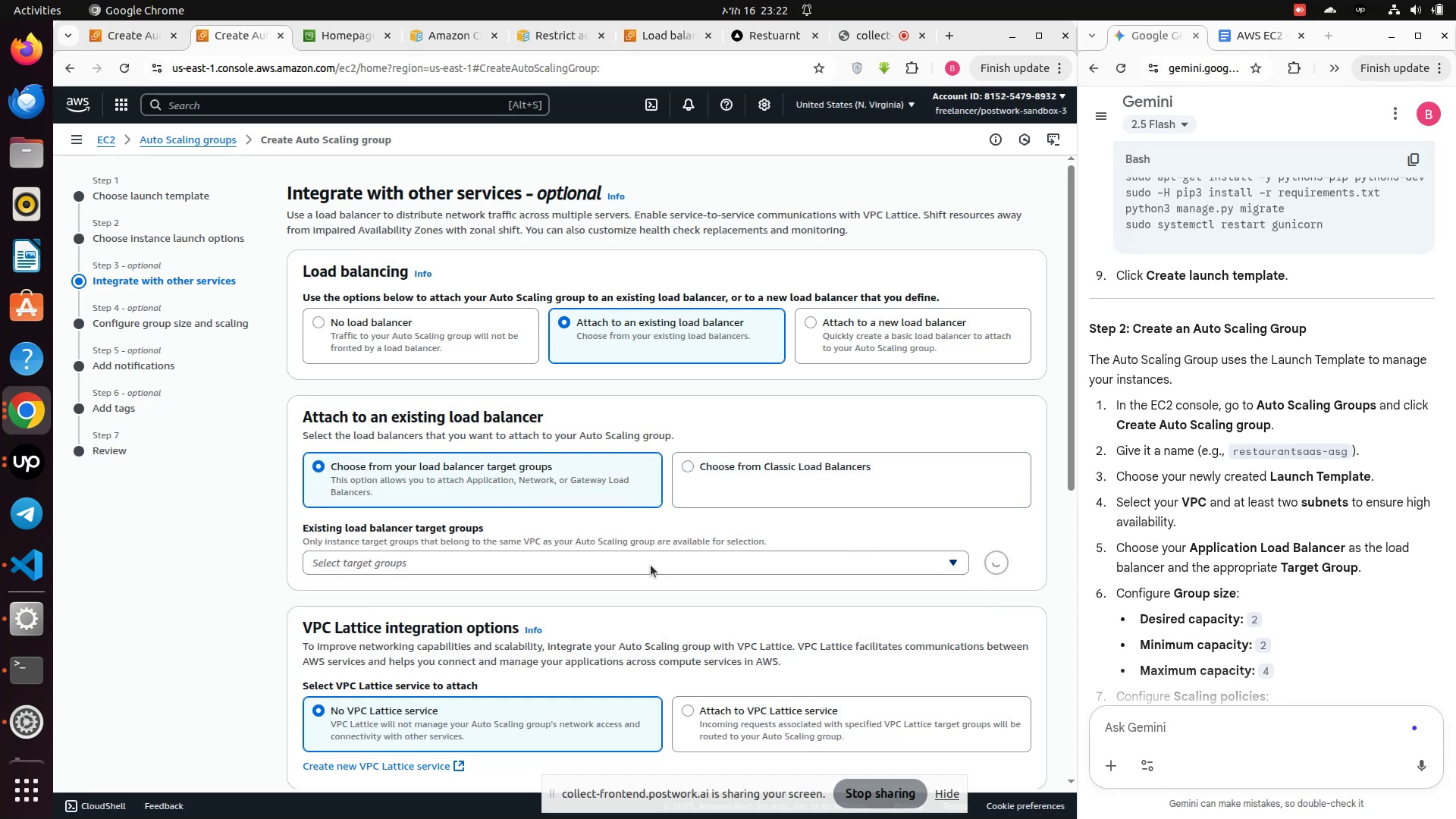 
left_click([651, 565])
 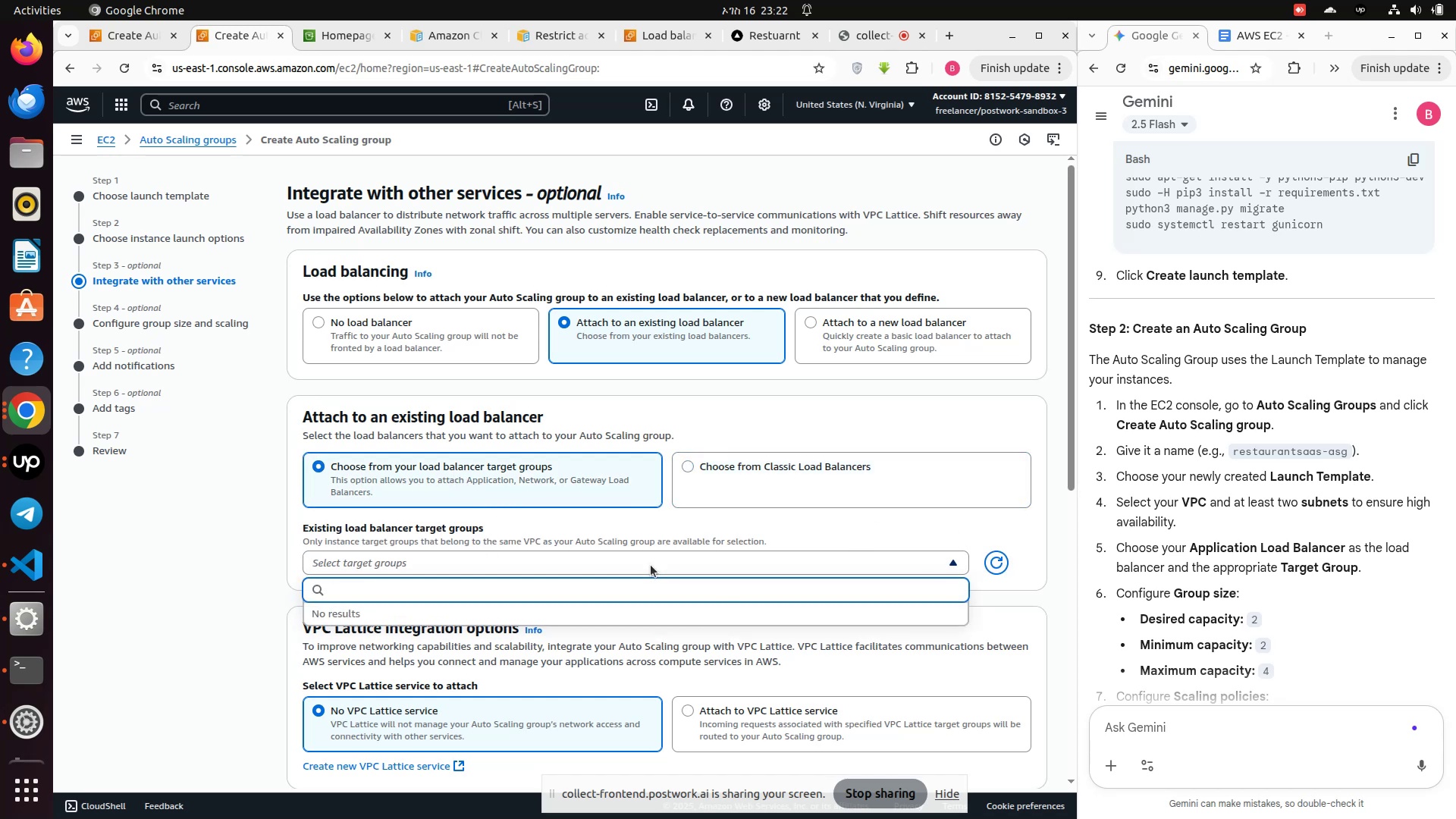 
left_click([651, 565])
 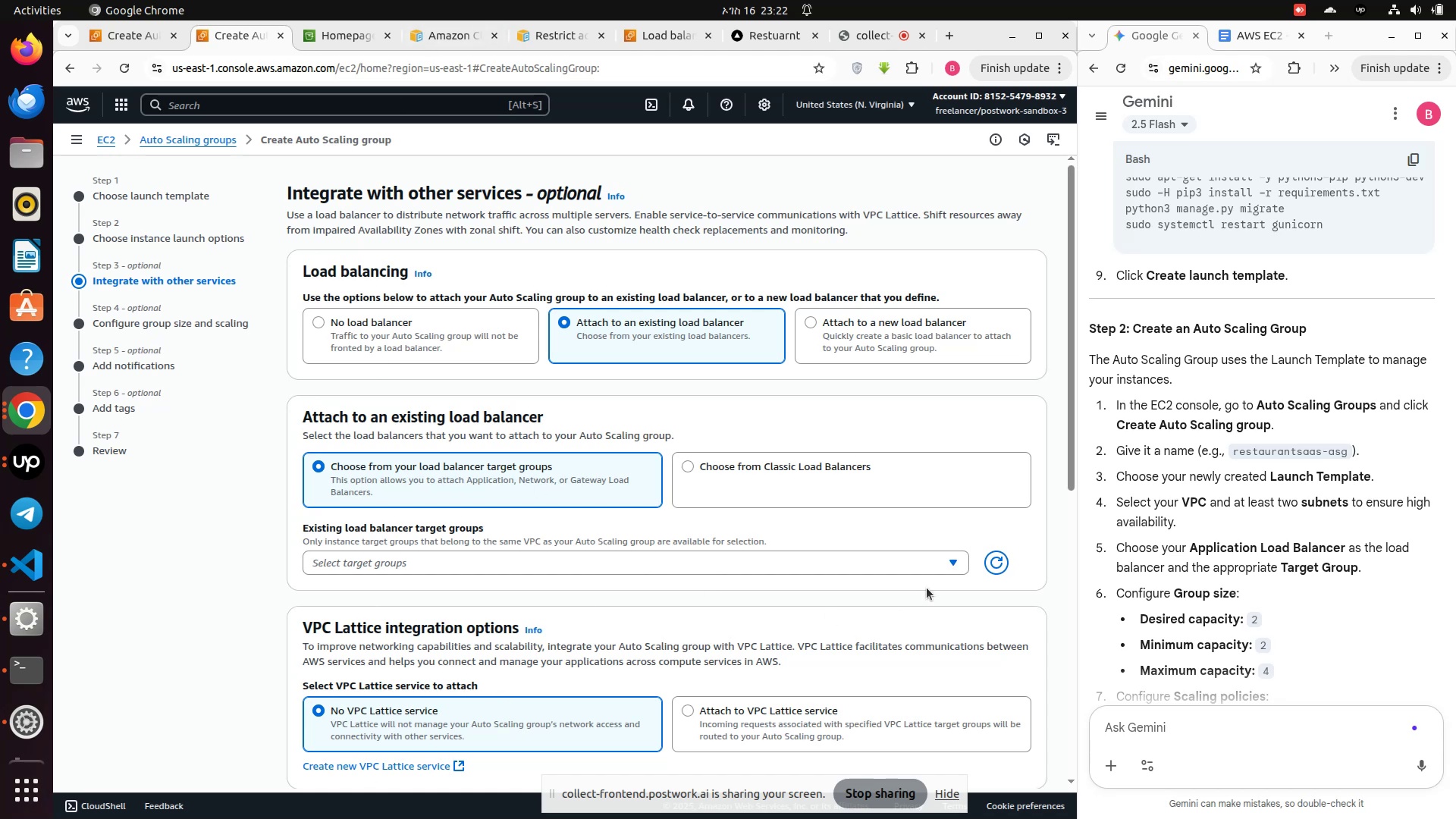 
wait(9.84)
 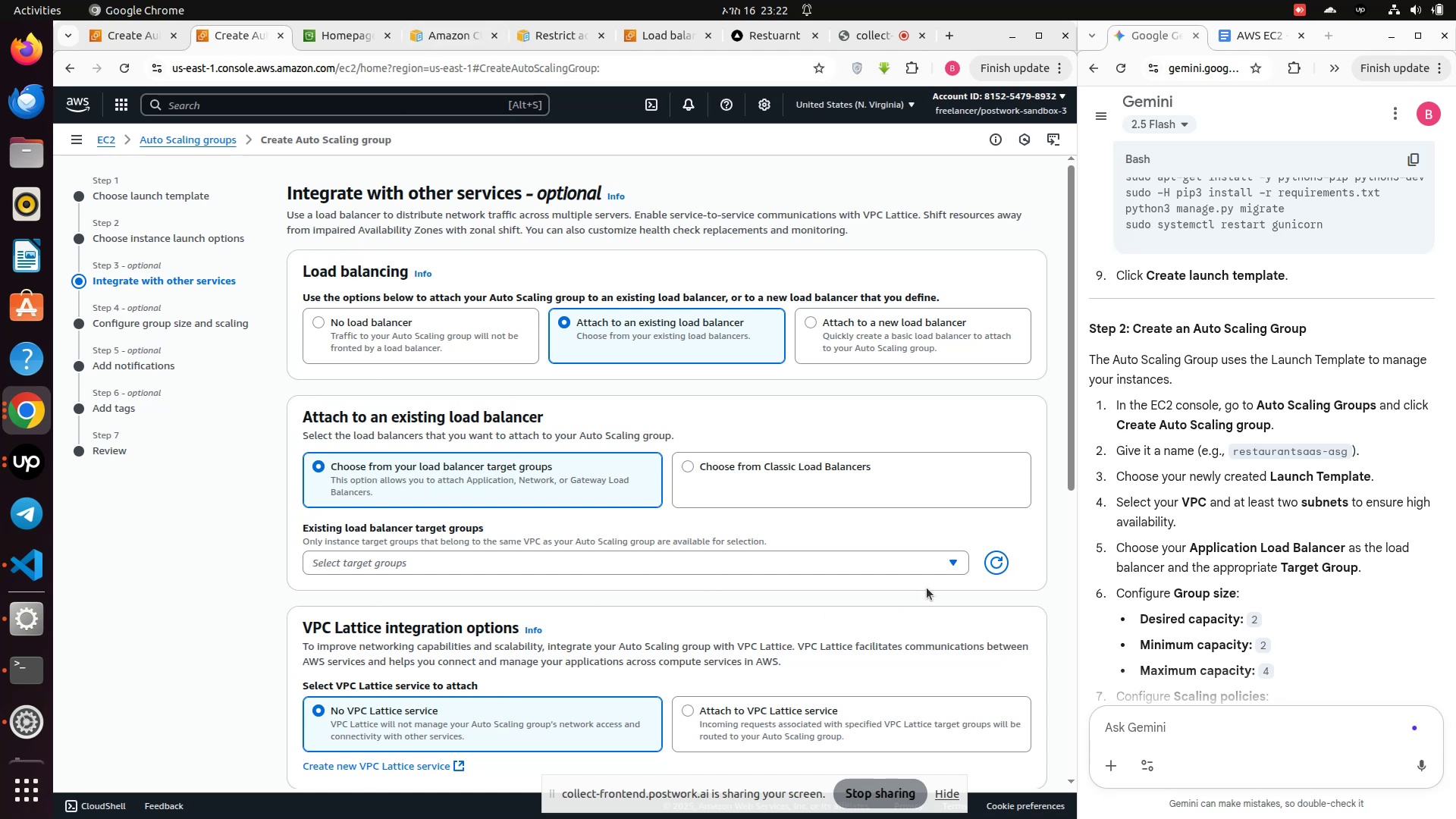 
scroll: coordinate [353, 509], scroll_direction: down, amount: 2.0
 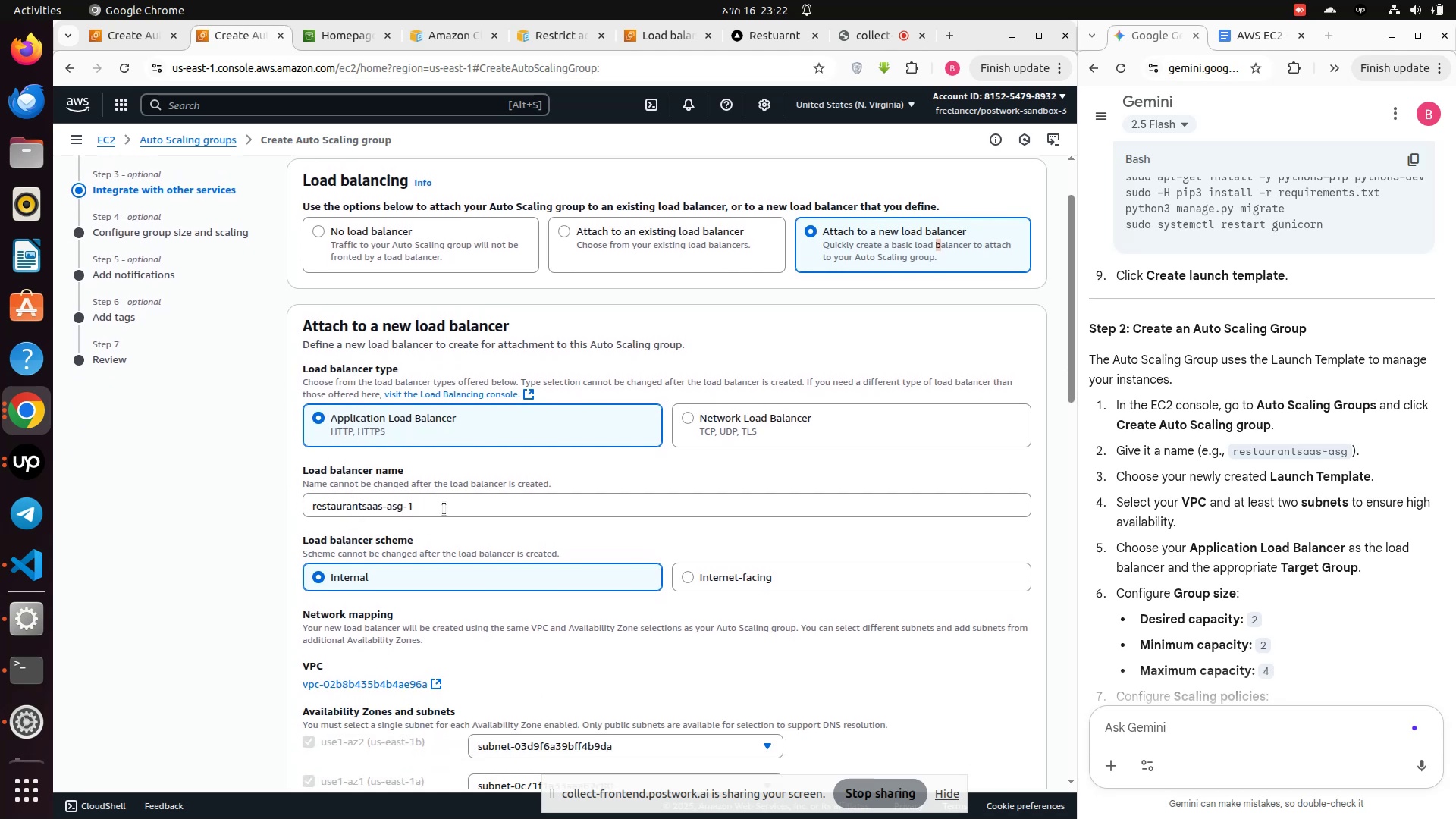 
left_click([444, 509])
 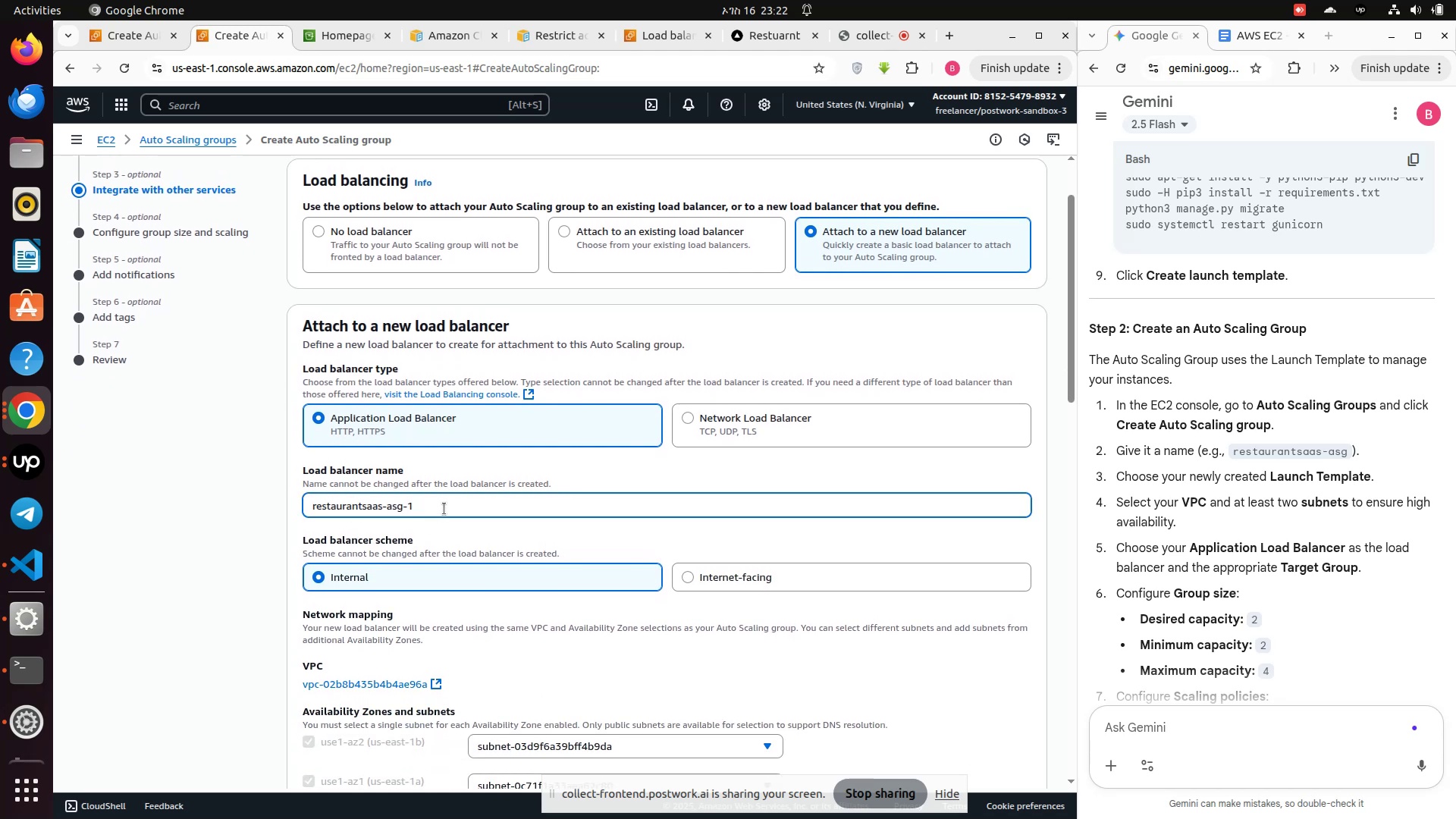 
wait(5.81)
 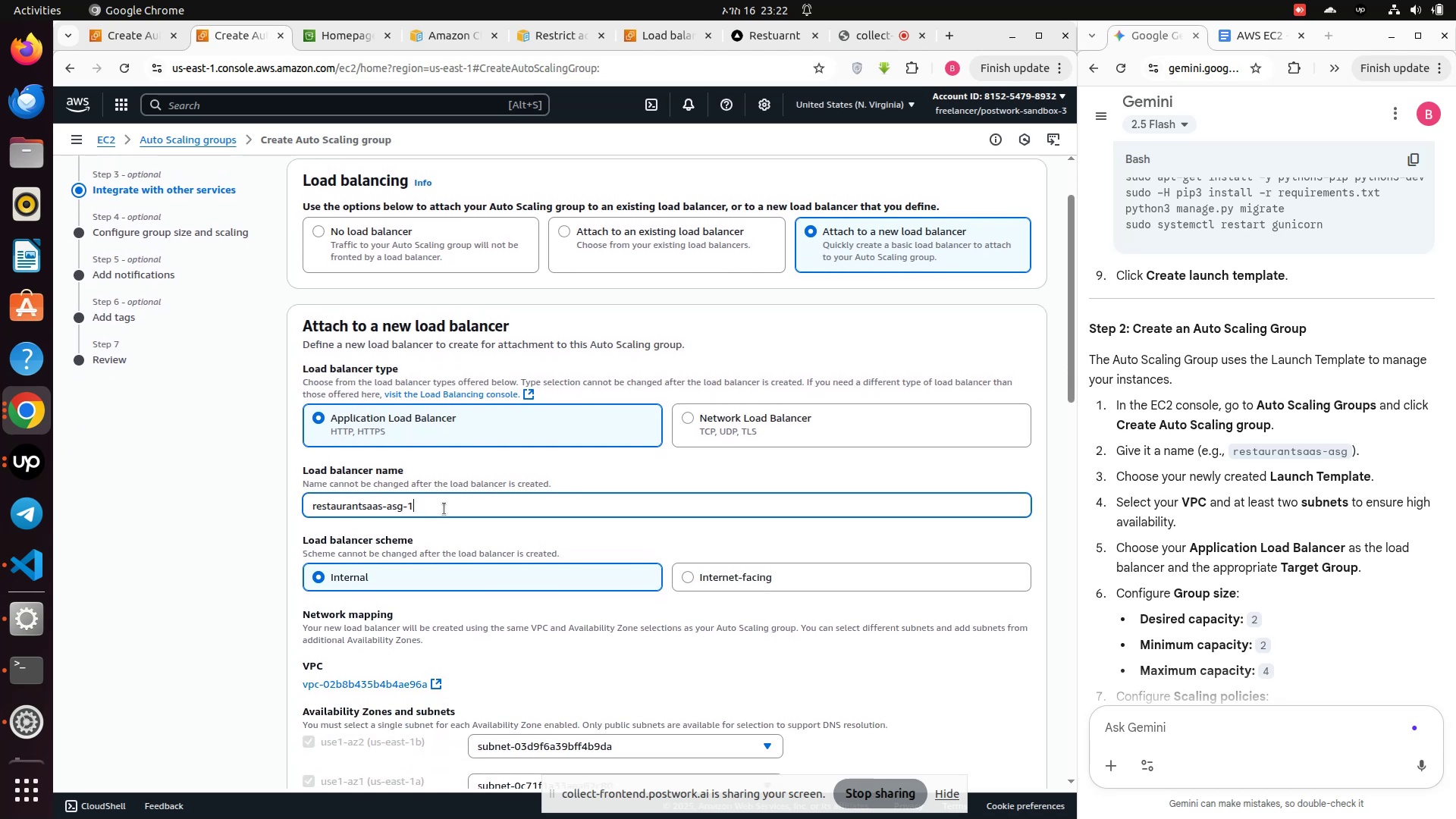 
scroll: coordinate [472, 524], scroll_direction: down, amount: 2.0
 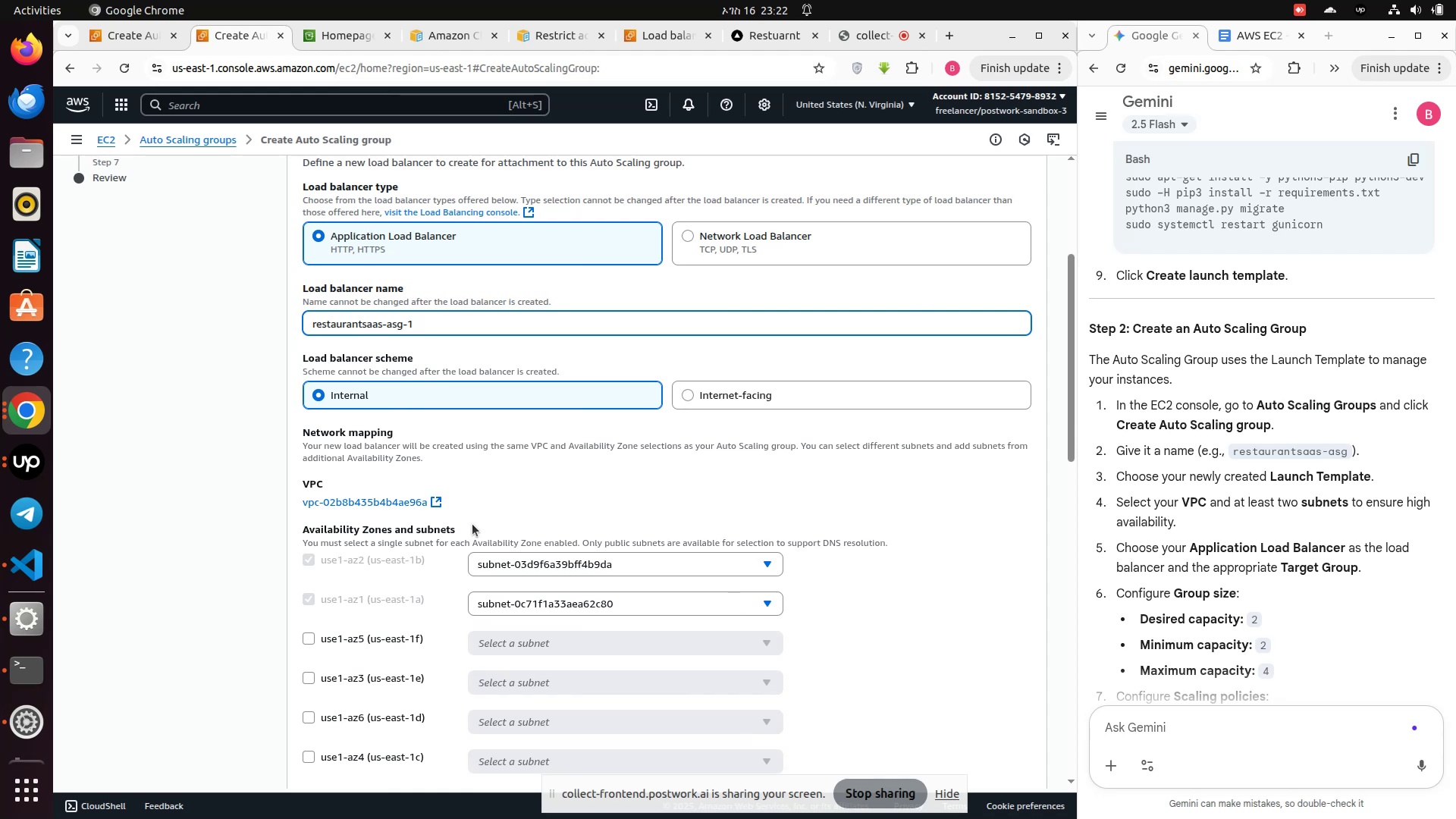 
scroll: coordinate [472, 524], scroll_direction: up, amount: 3.0
 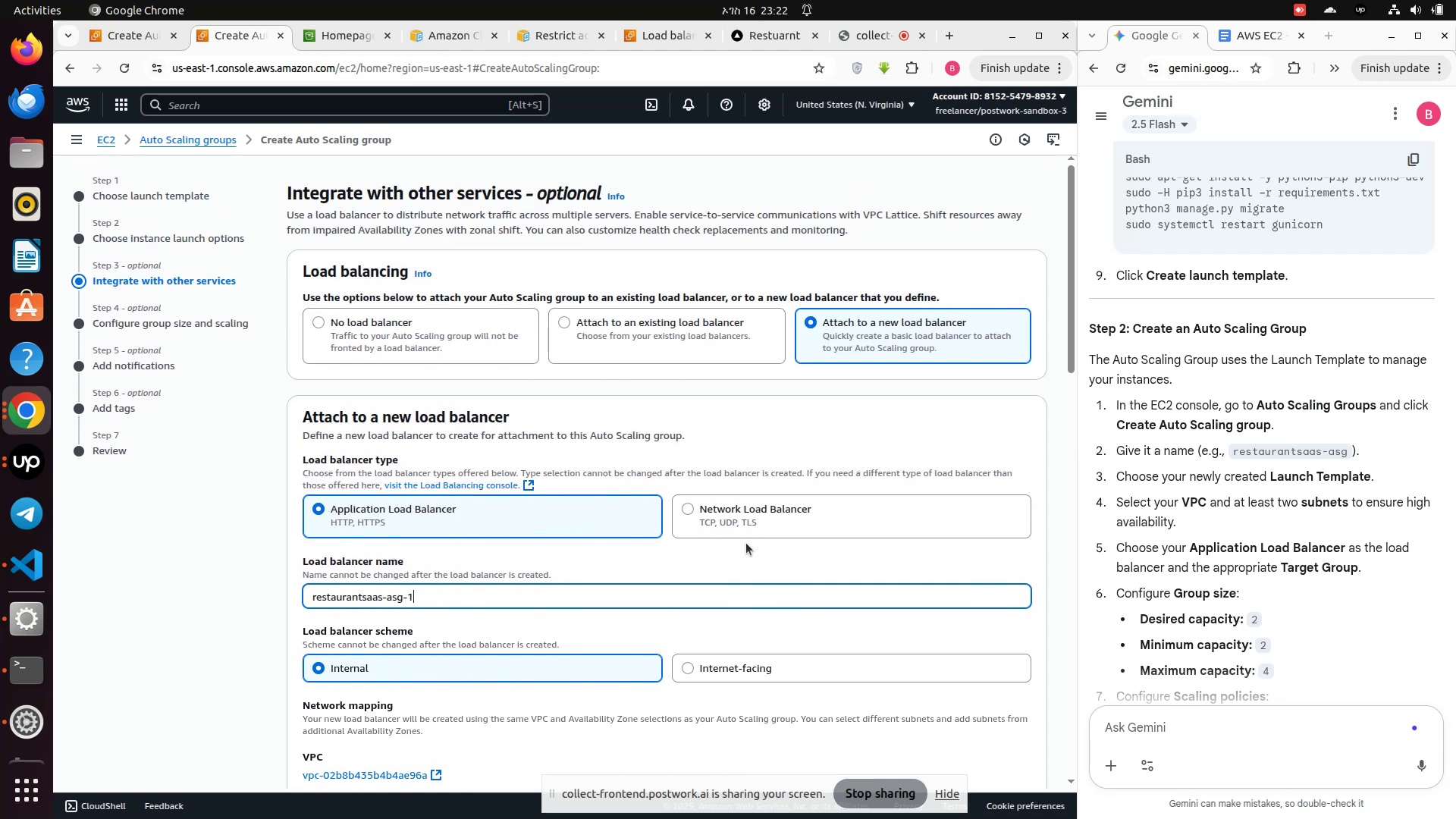 
left_click([635, 347])
 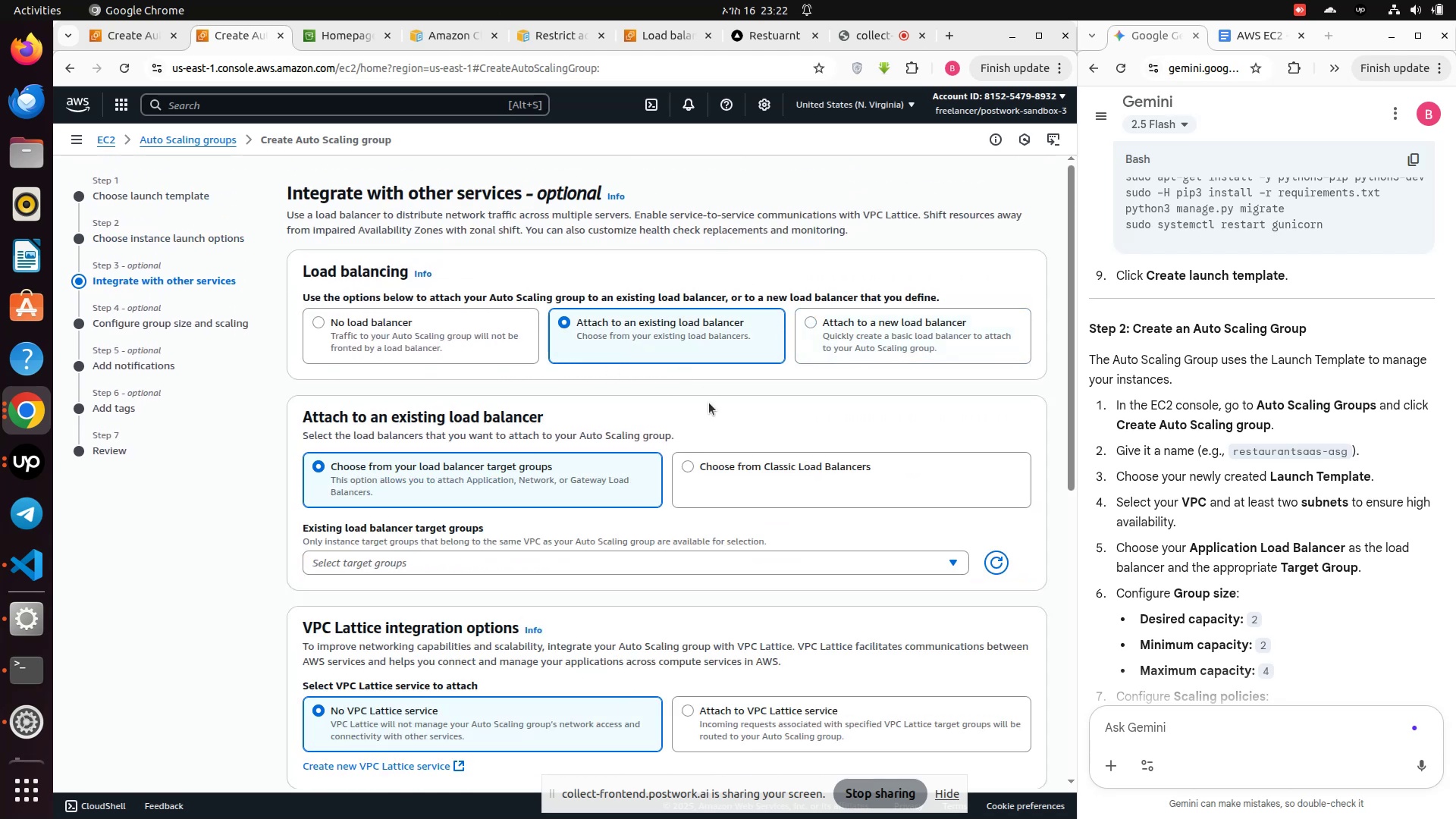 
left_click([724, 468])
 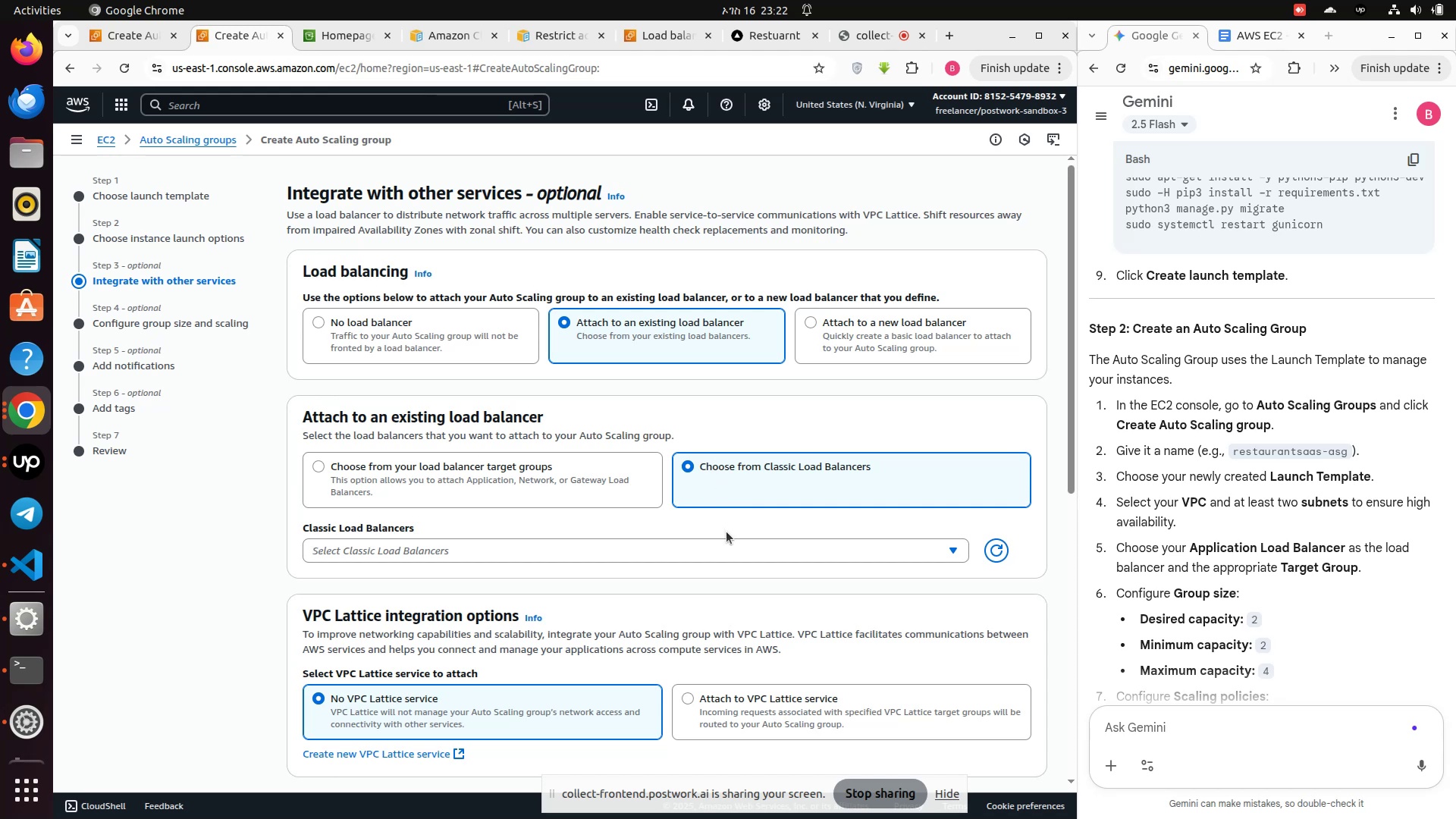 
left_click([709, 550])
 